 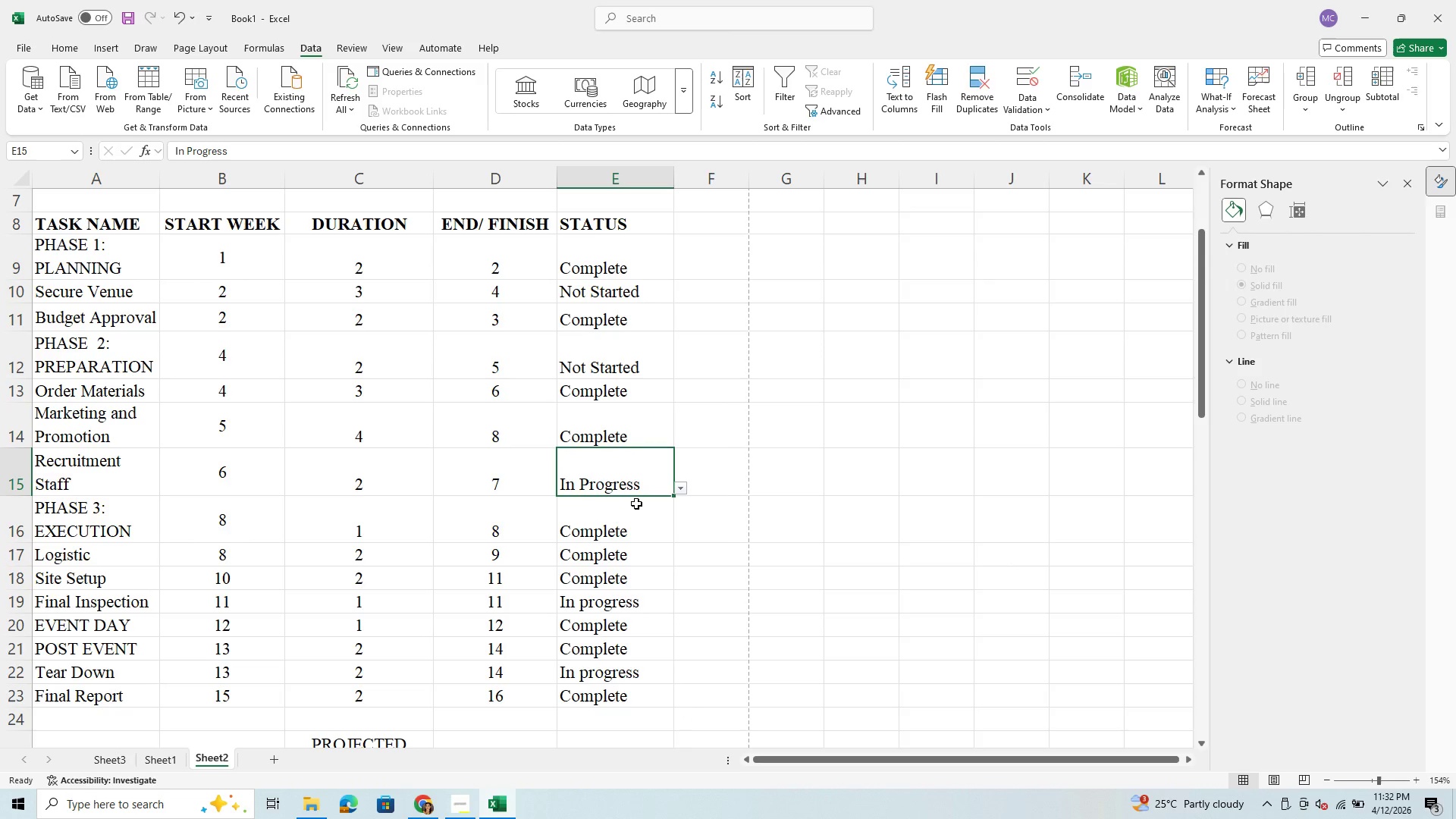 
left_click([619, 604])
 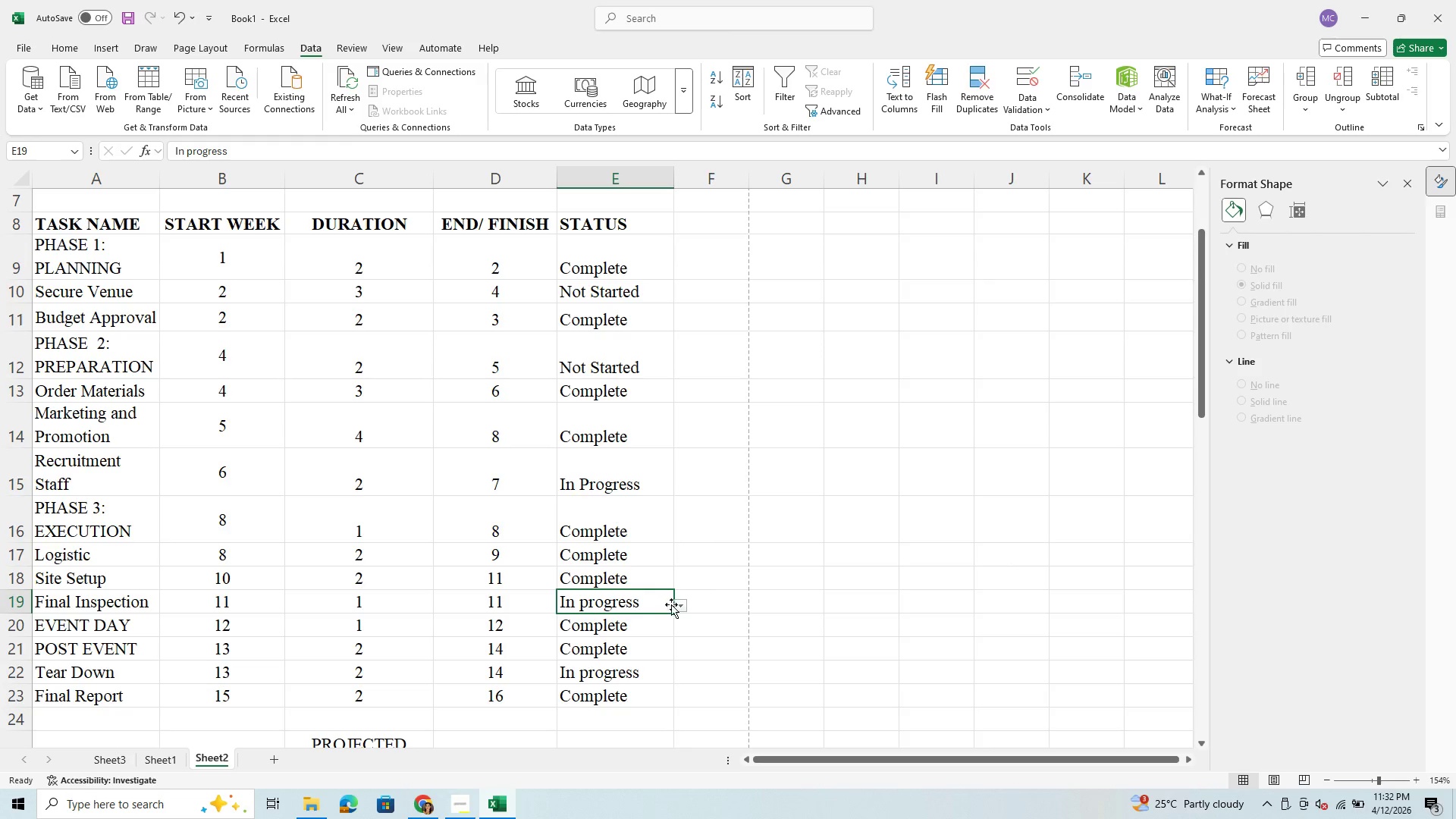 
left_click([681, 604])
 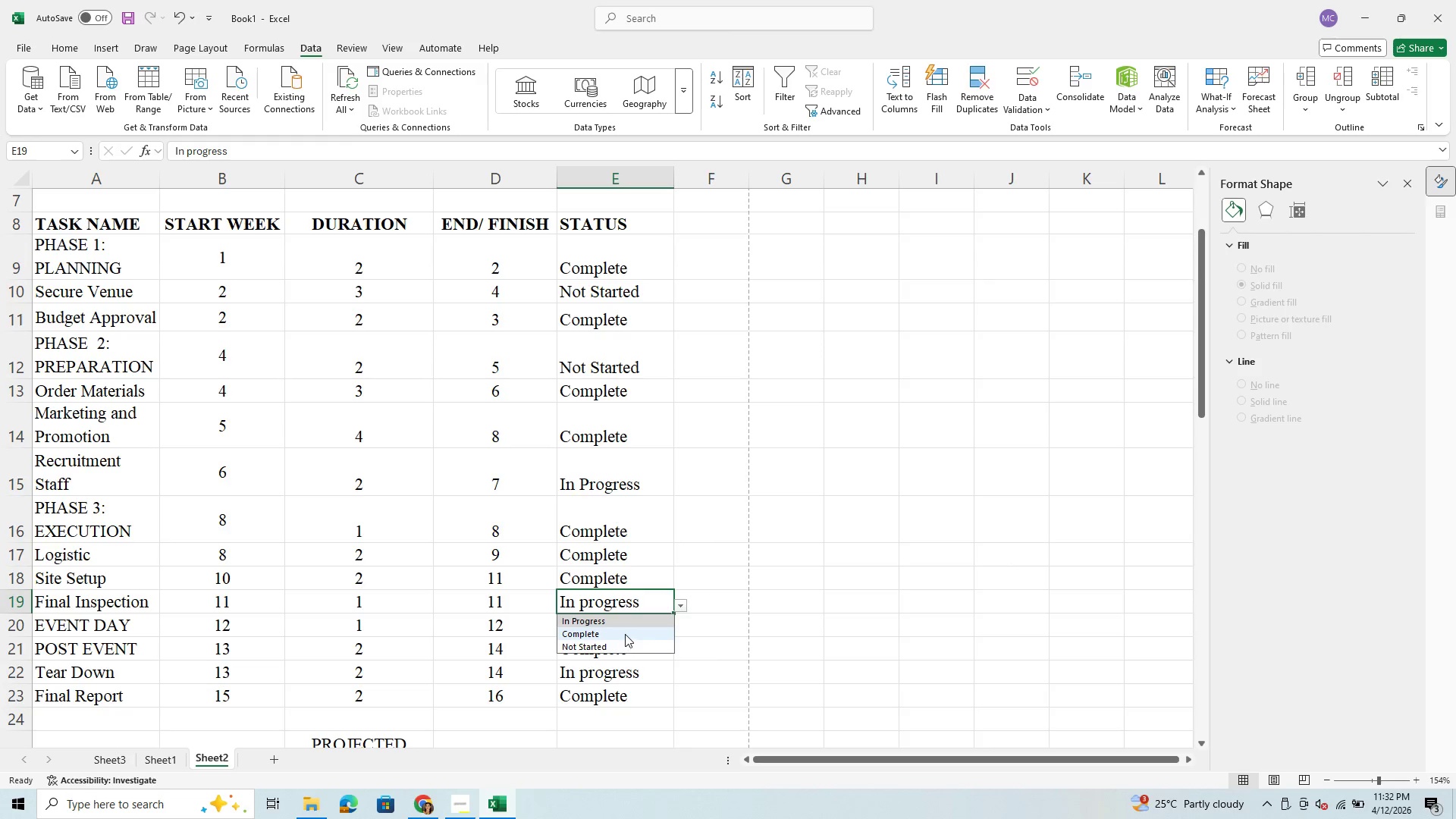 
left_click([629, 620])
 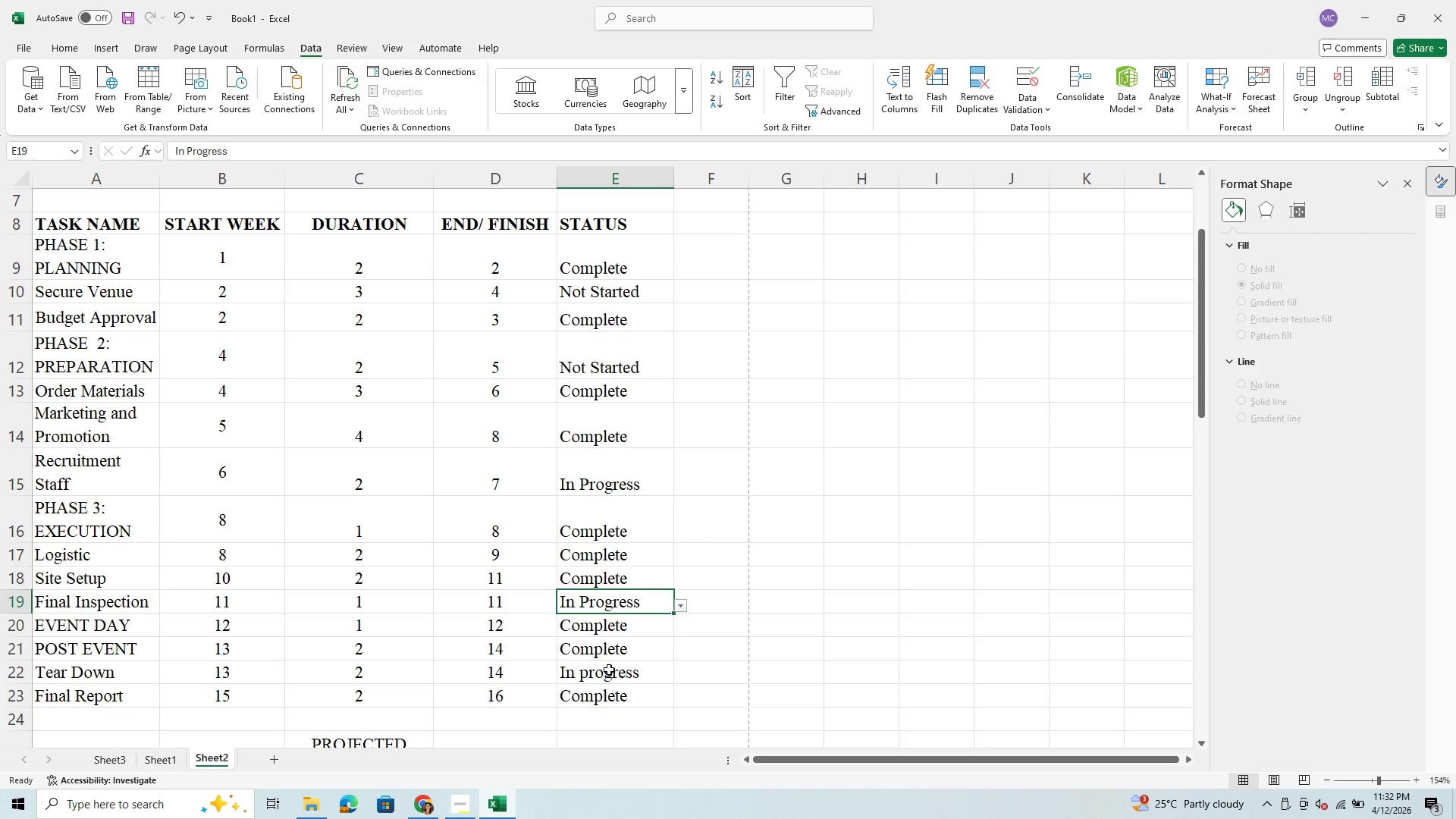 
left_click([608, 672])
 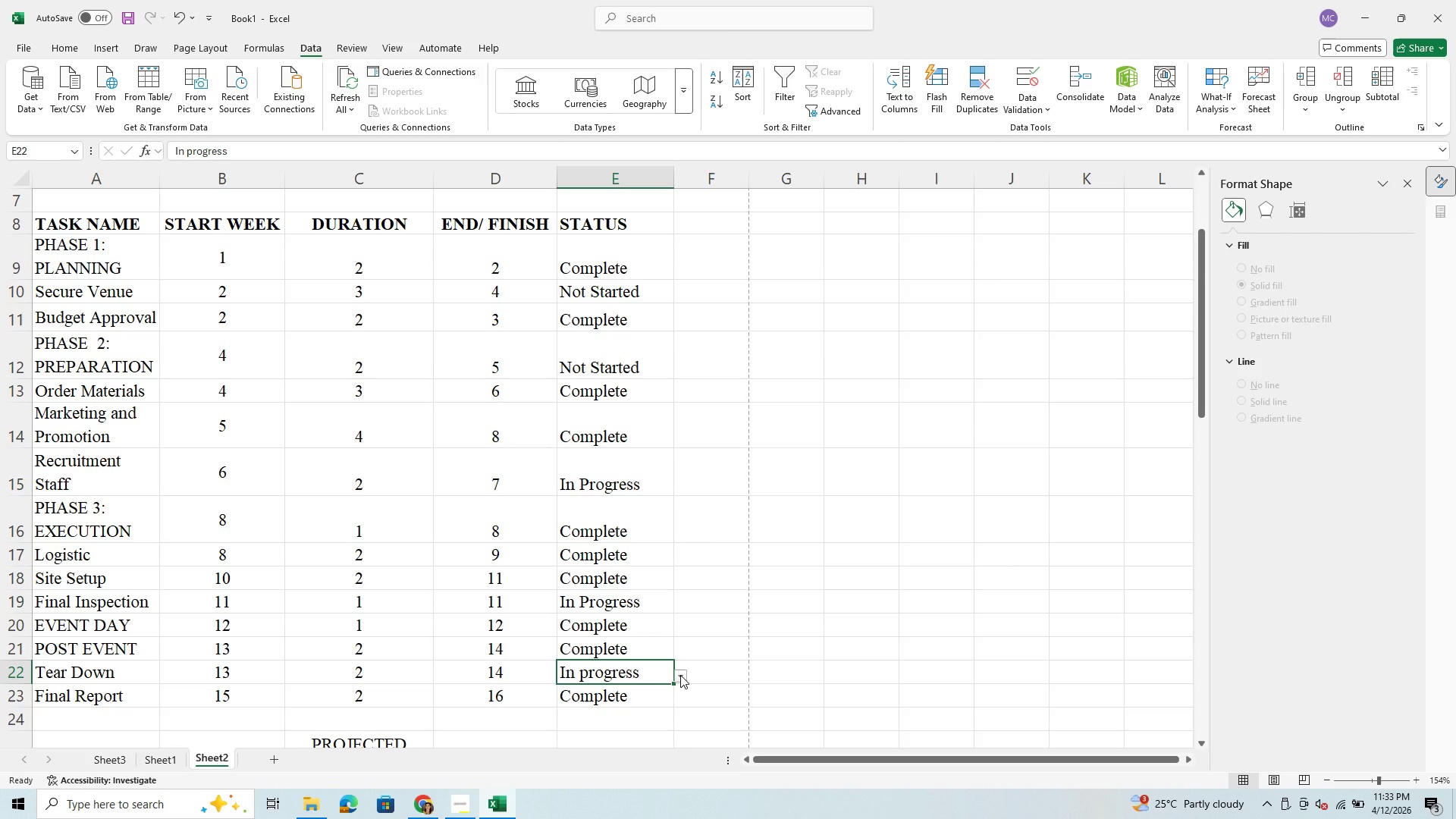 
left_click([680, 675])
 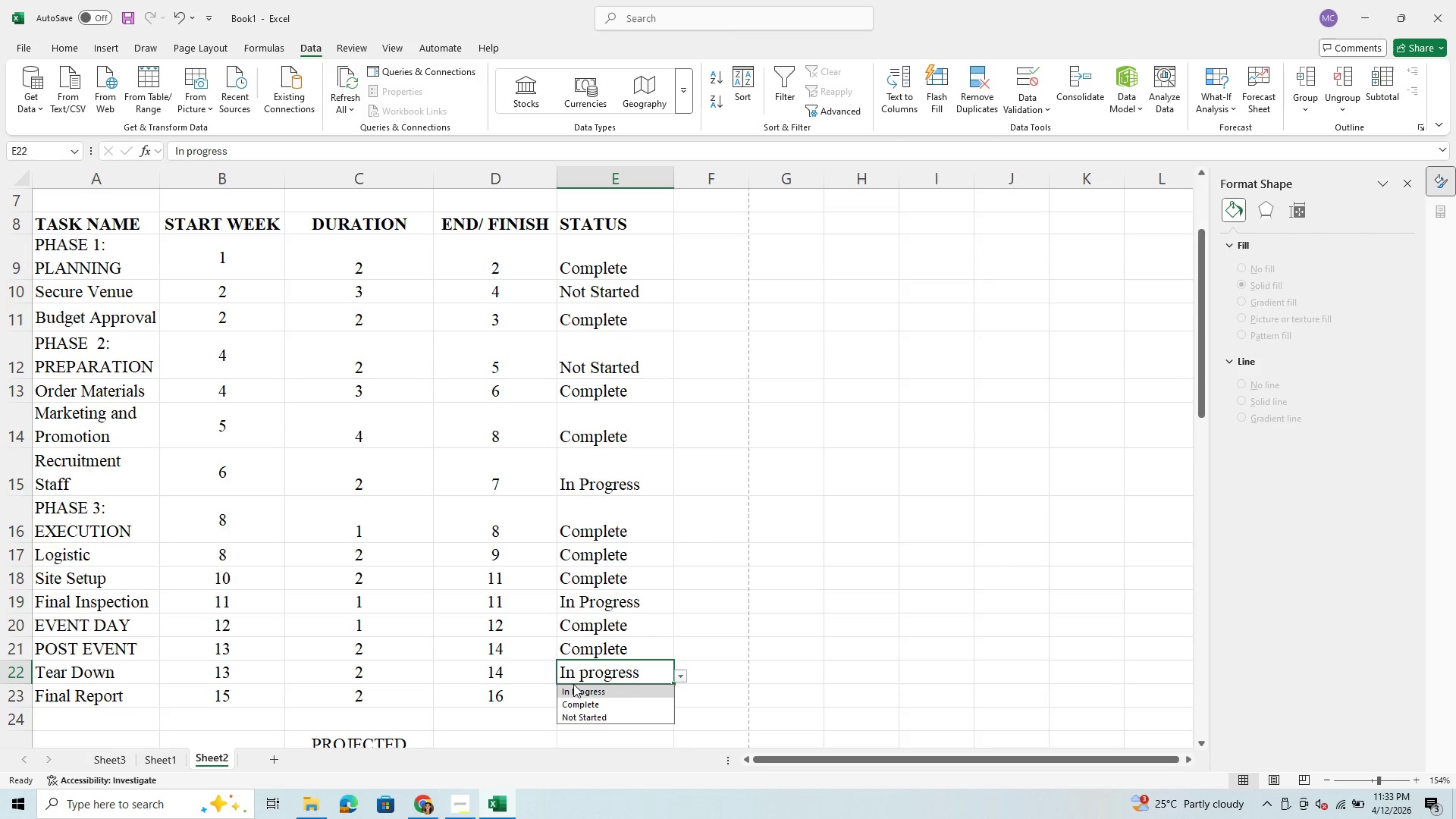 
left_click([585, 673])
 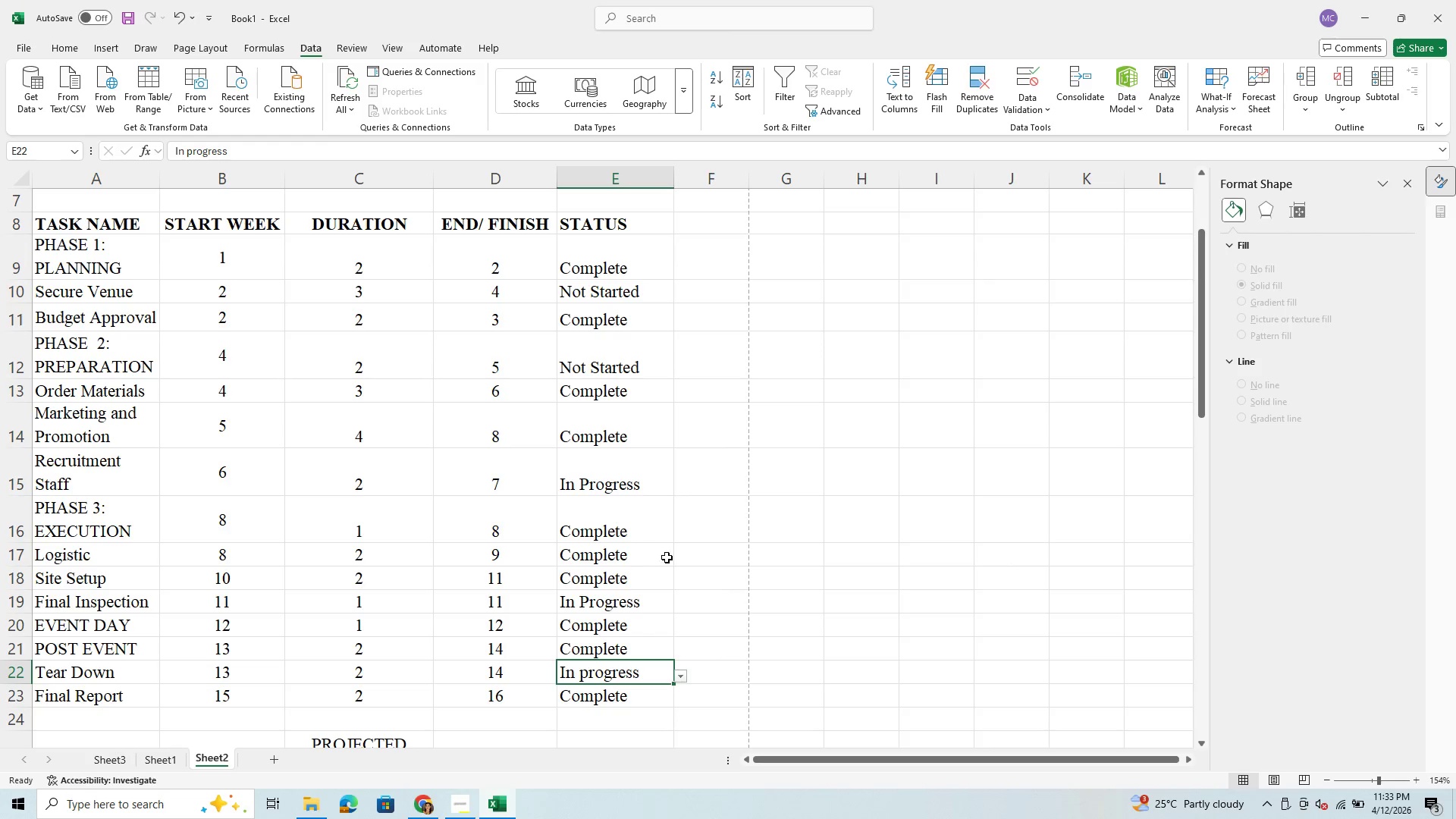 
wait(7.44)
 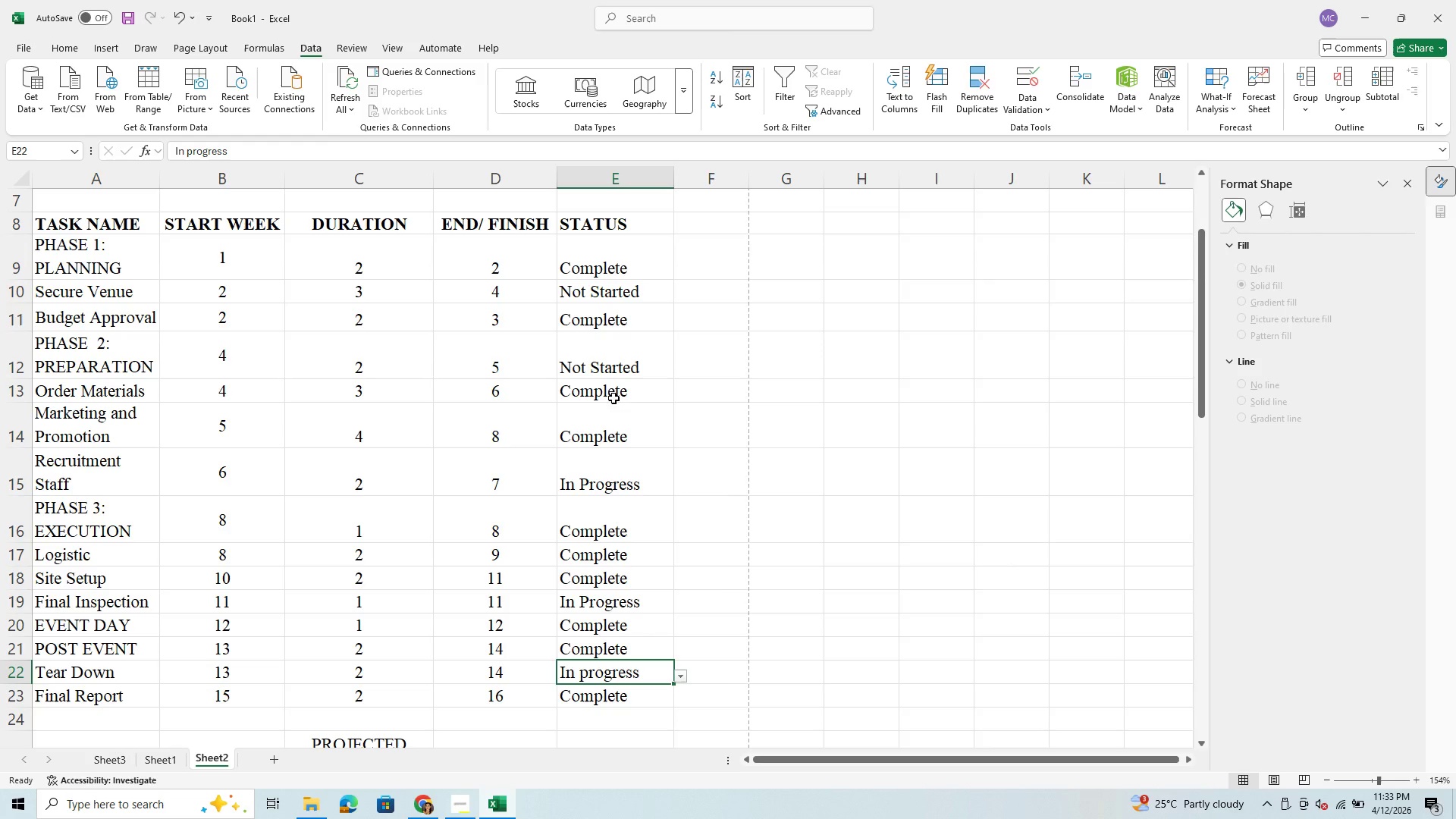 
scroll: coordinate [670, 648], scroll_direction: up, amount: 1.0
 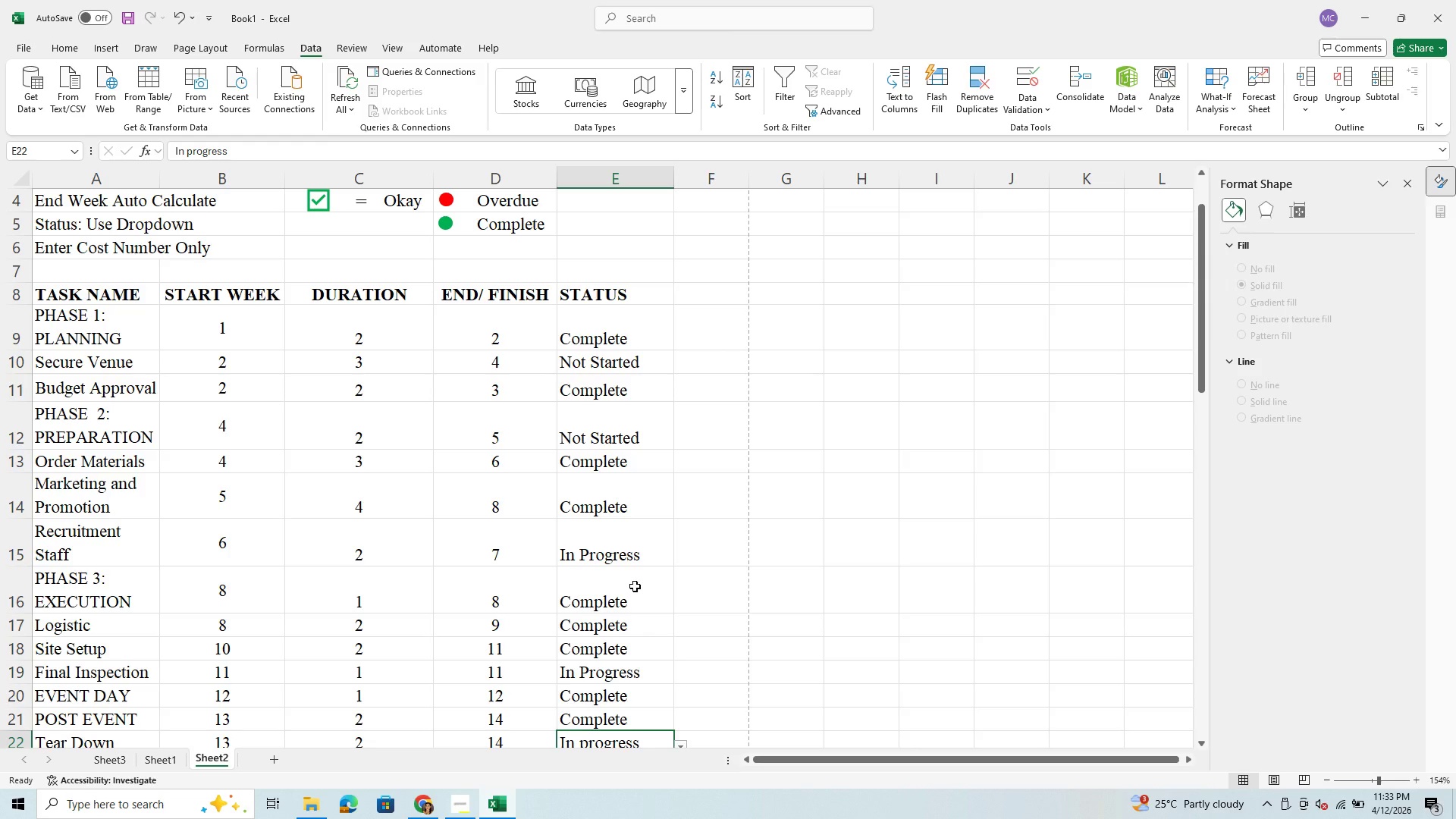 
wait(13.79)
 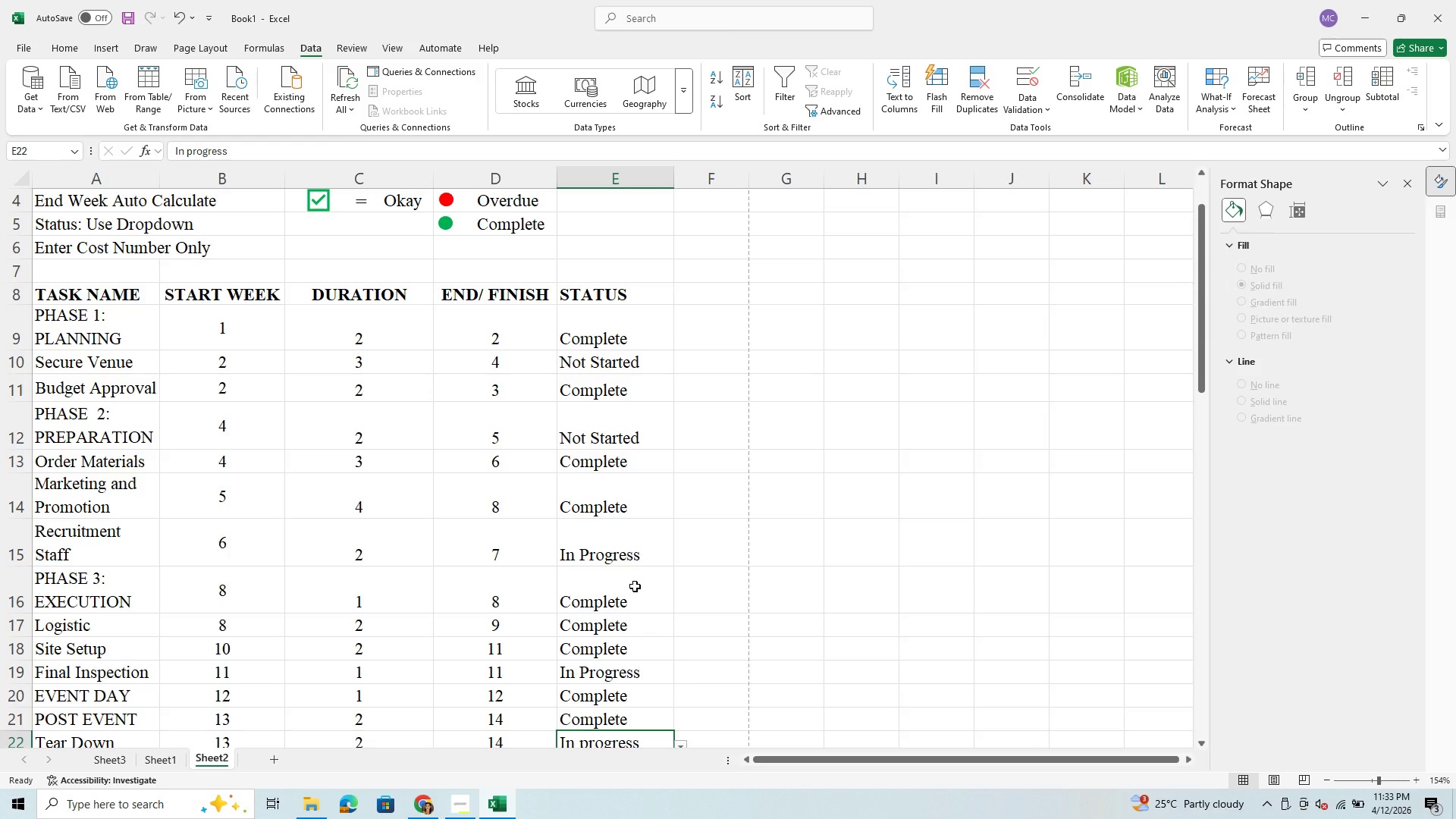 
scroll: coordinate [594, 664], scroll_direction: down, amount: 3.0
 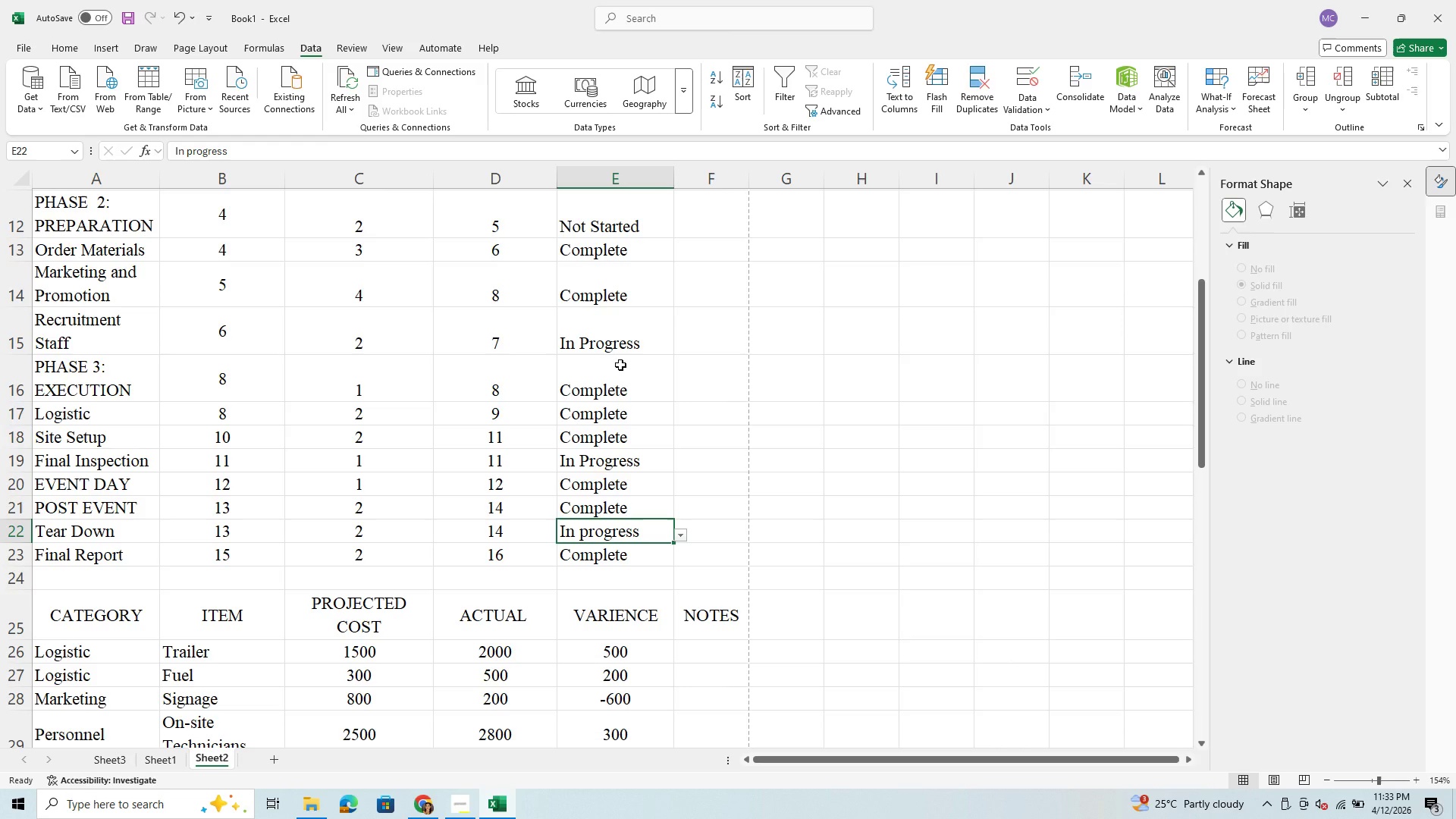 
wait(19.89)
 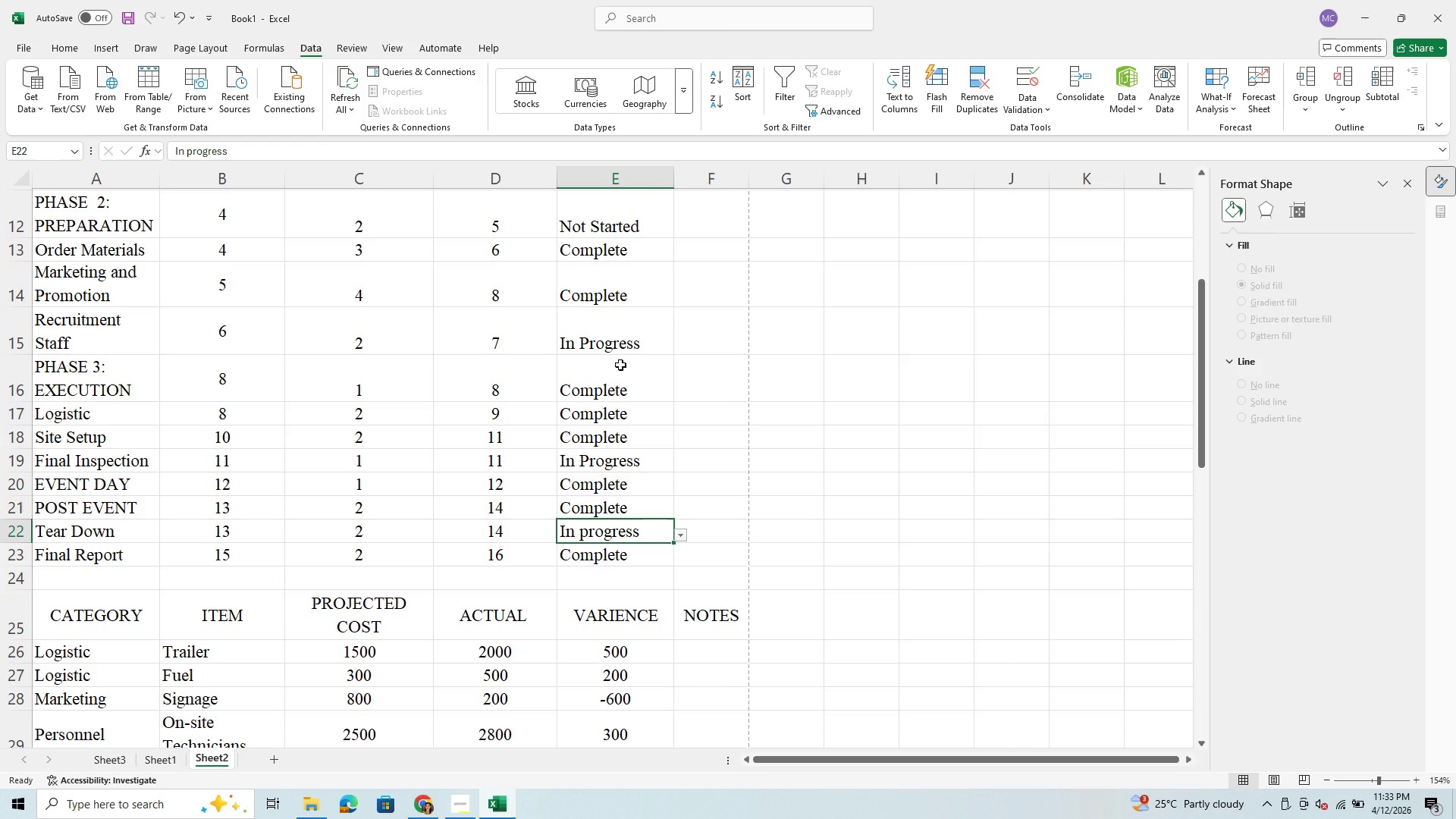 
scroll: coordinate [130, 325], scroll_direction: up, amount: 5.0
 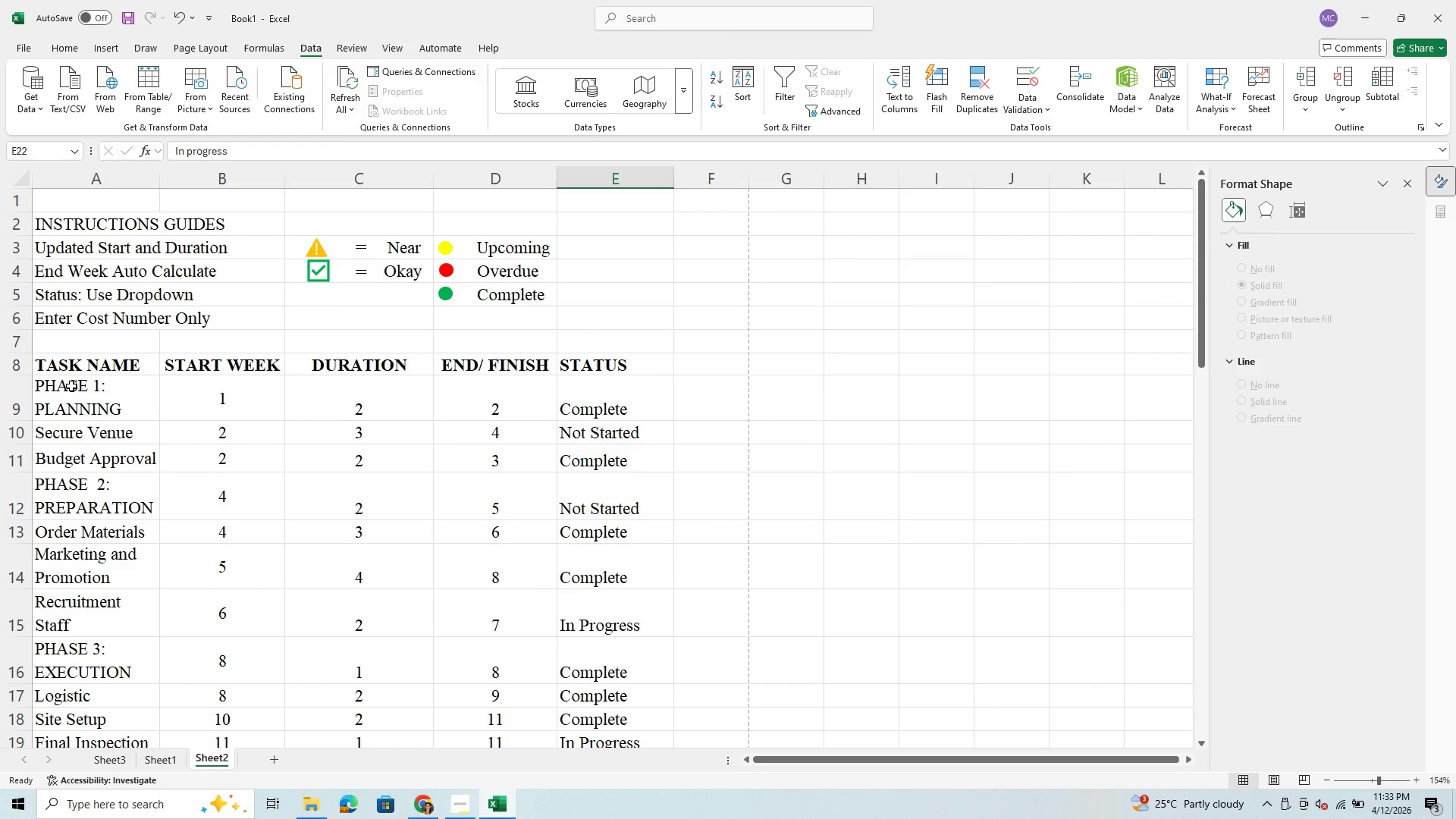 
scroll: coordinate [144, 551], scroll_direction: down, amount: 4.0
 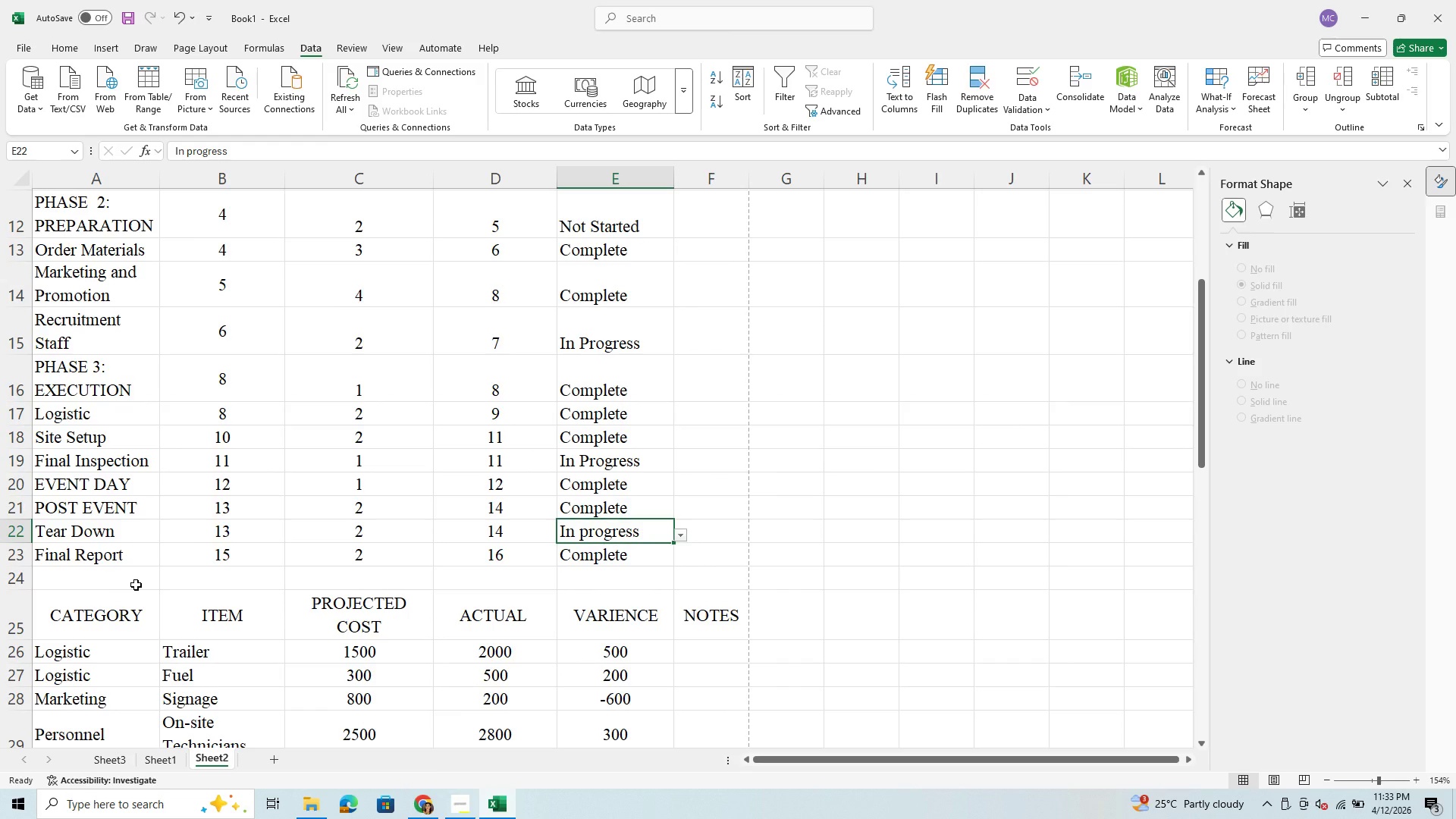 
scroll: coordinate [93, 325], scroll_direction: up, amount: 2.0
 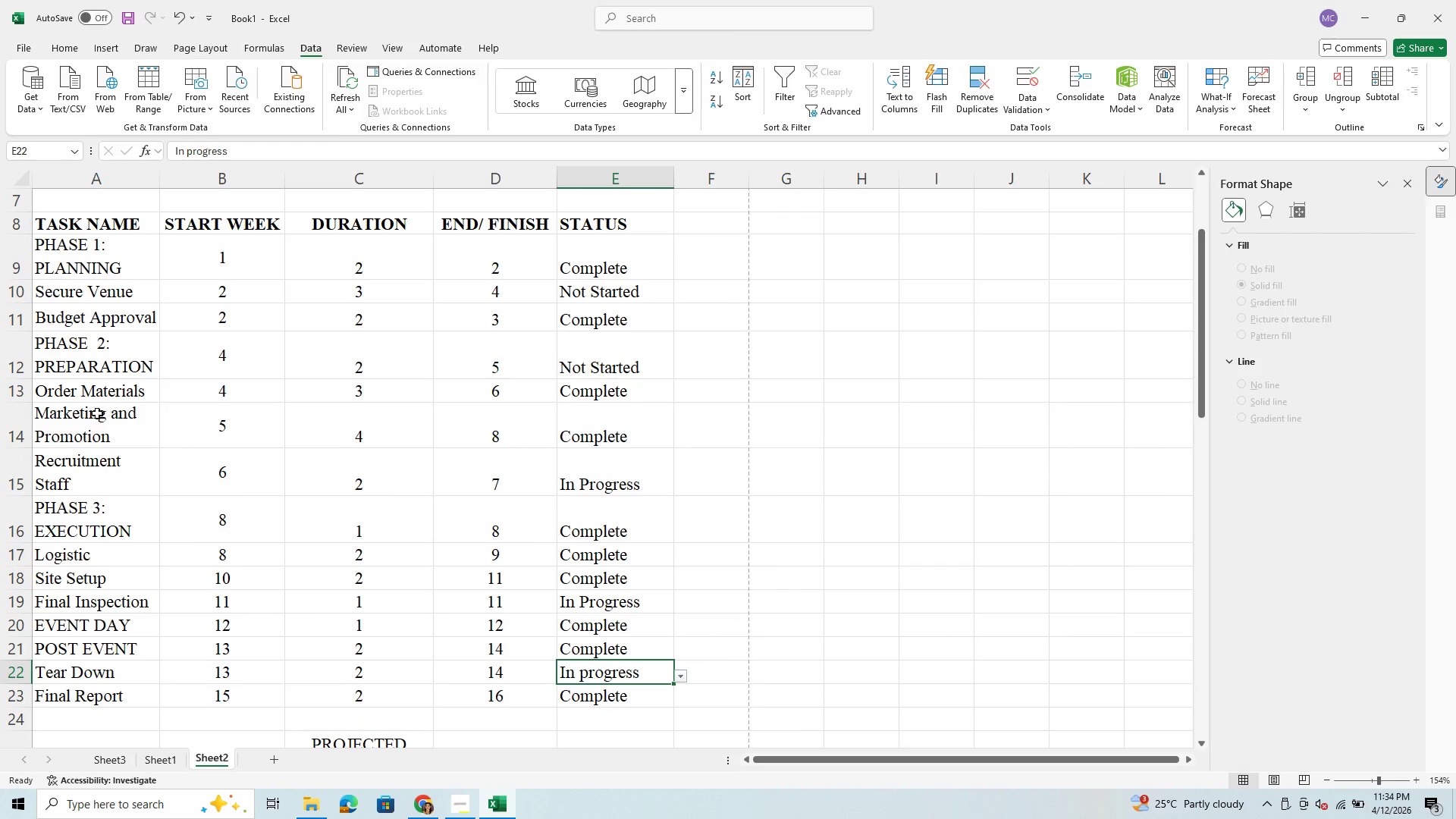 
wait(8.86)
 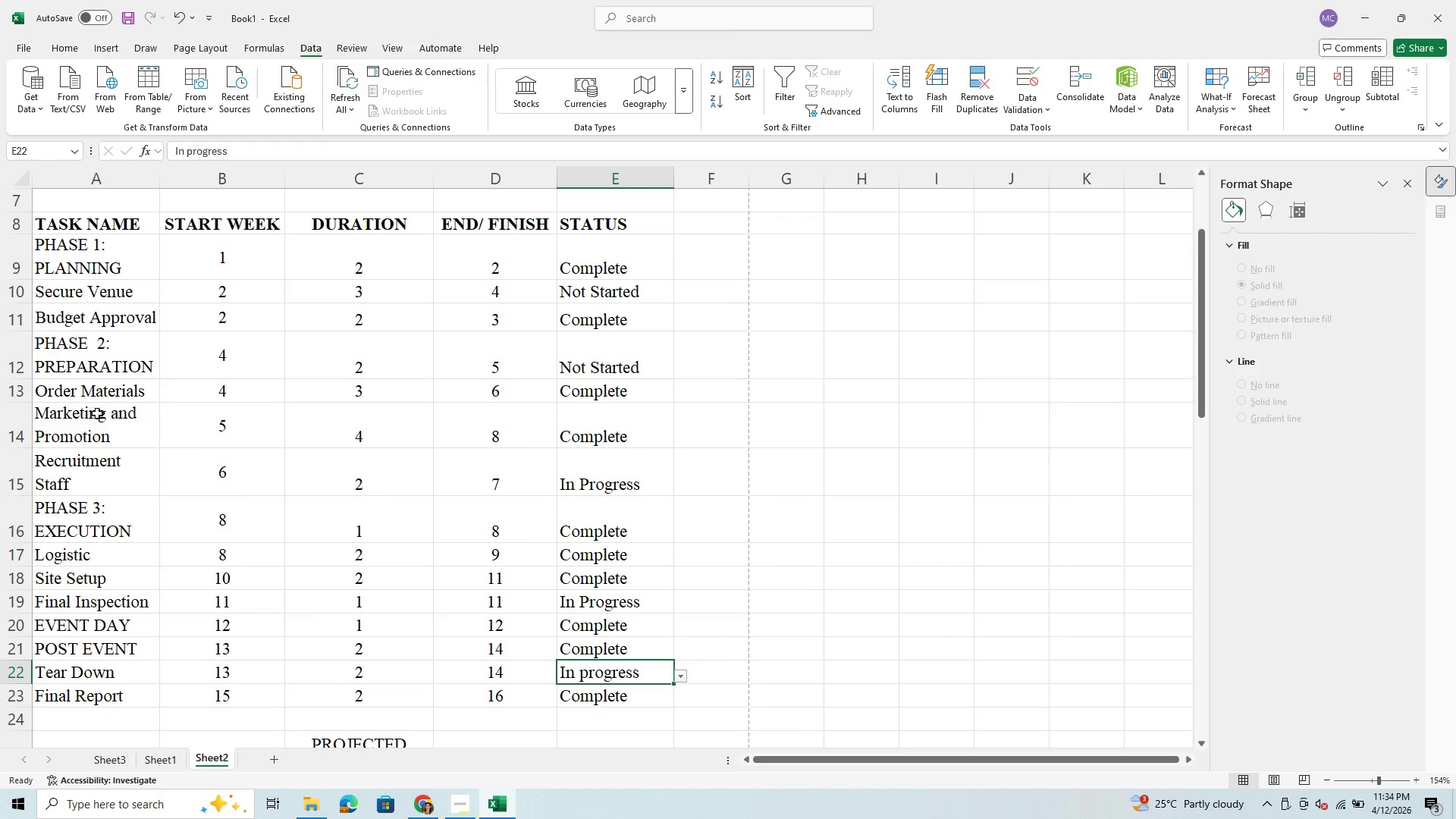 
scroll: coordinate [156, 488], scroll_direction: down, amount: 1.0
 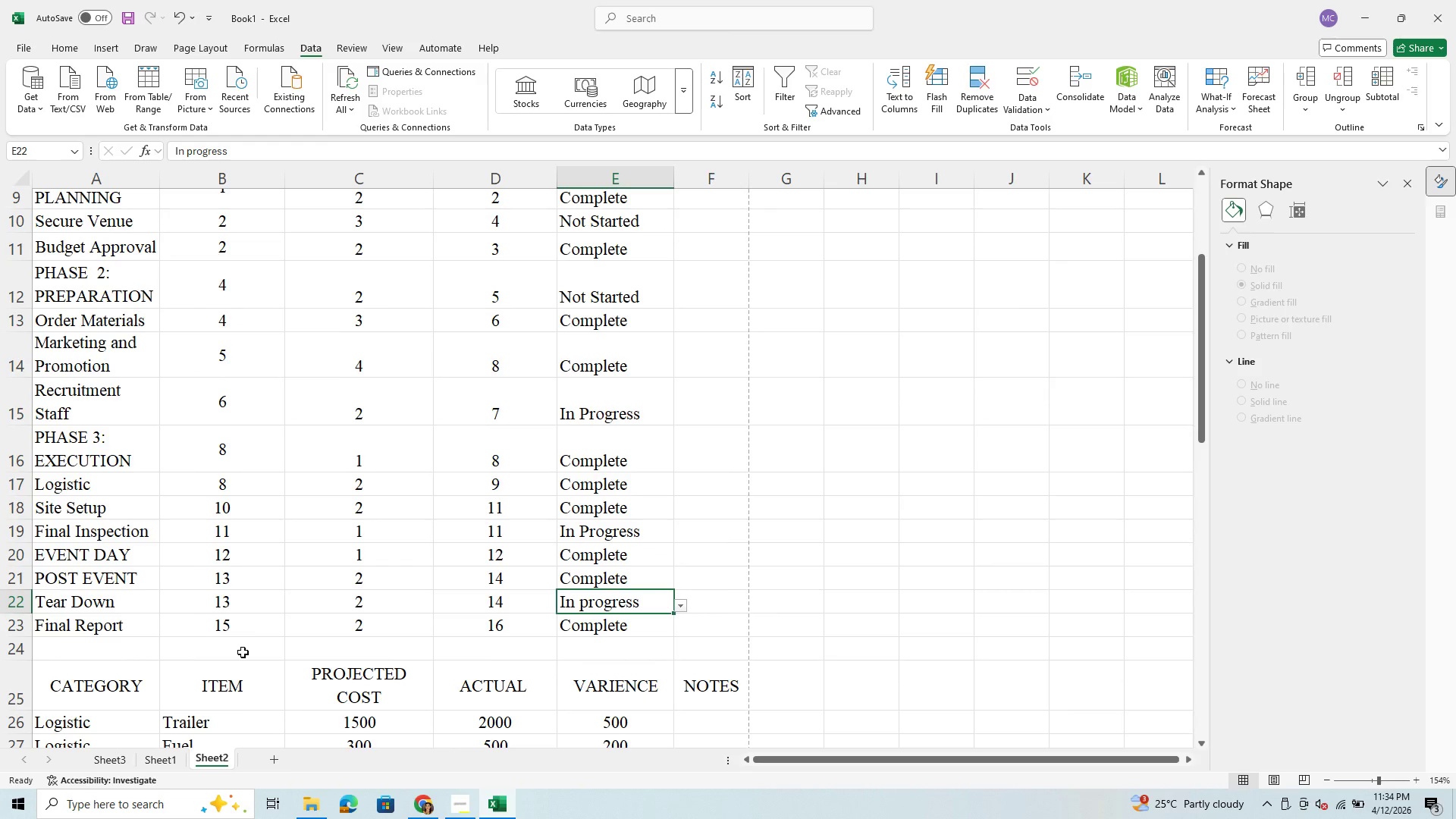 
wait(6.99)
 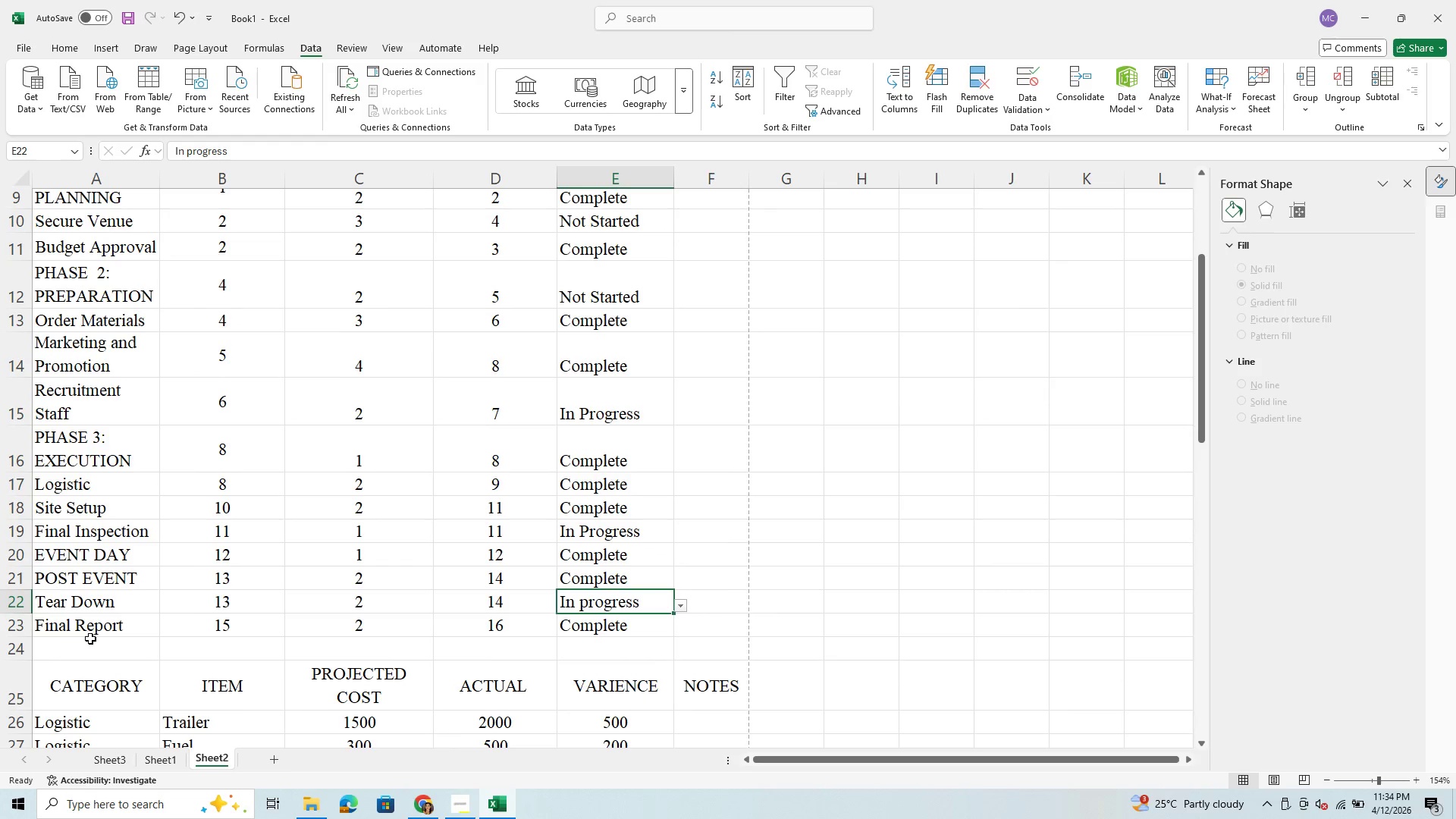 
scroll: coordinate [92, 308], scroll_direction: up, amount: 1.0
 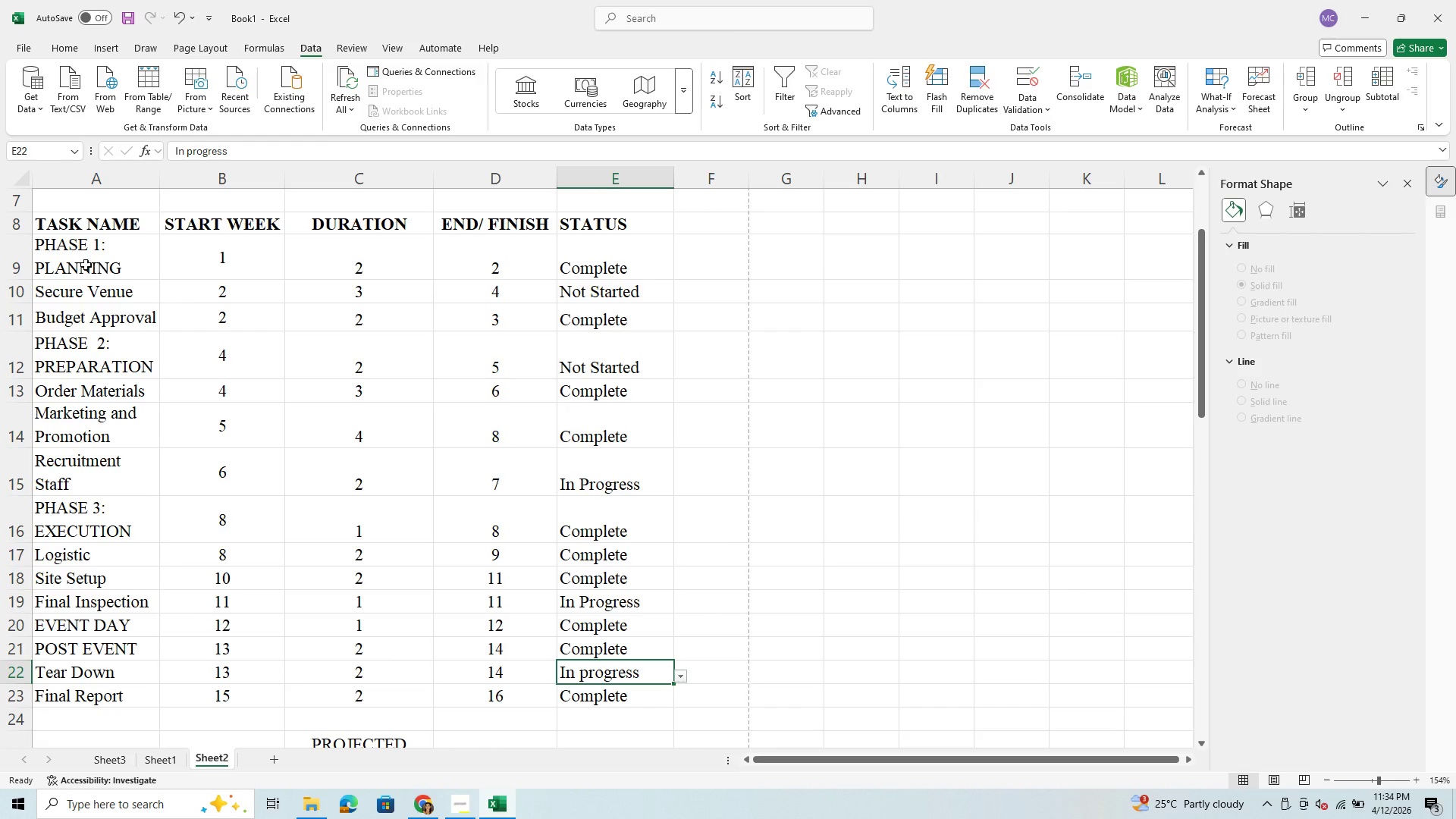 
left_click_drag(start_coordinate=[77, 262], to_coordinate=[598, 579])
 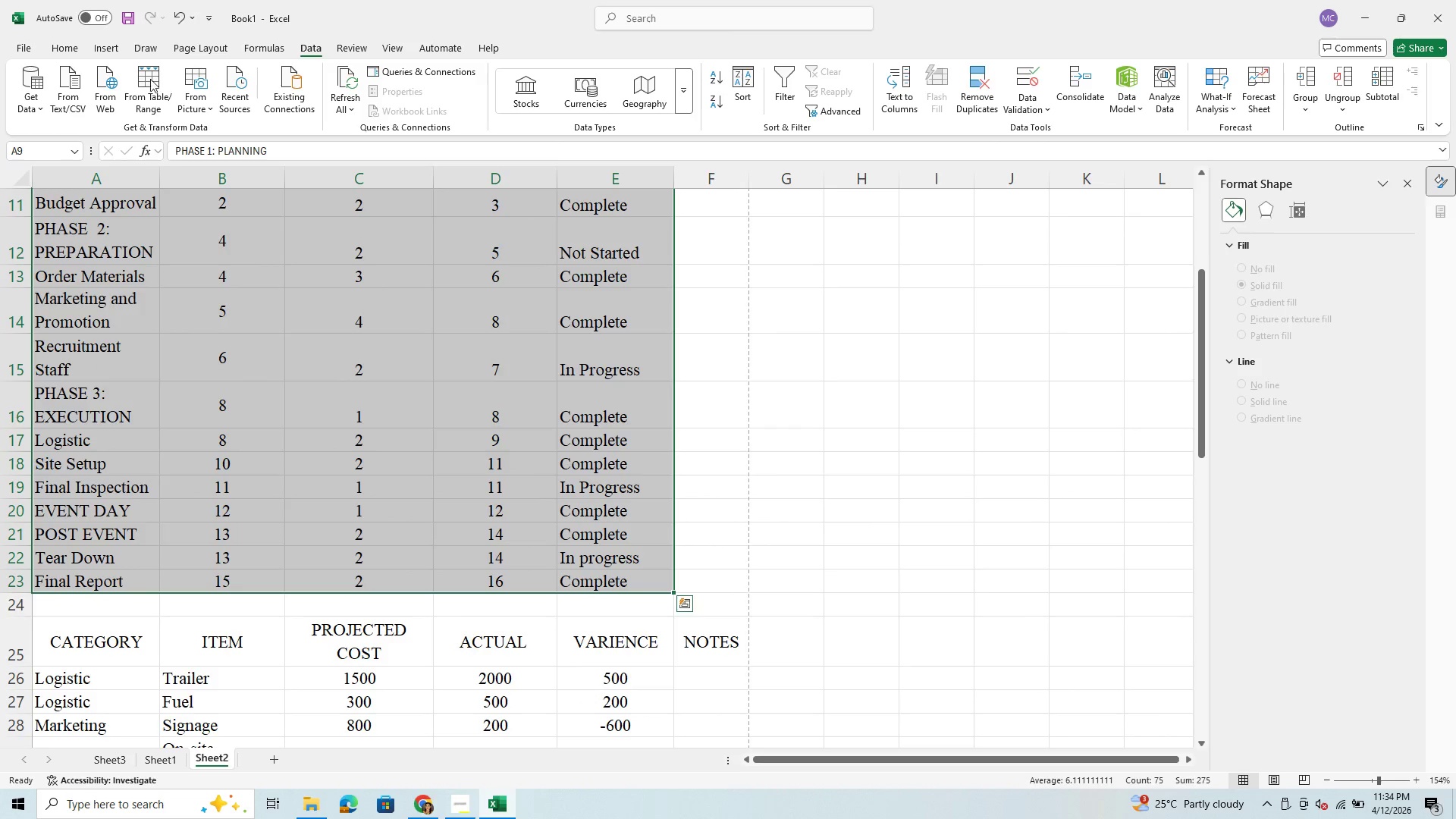 
left_click([66, 49])
 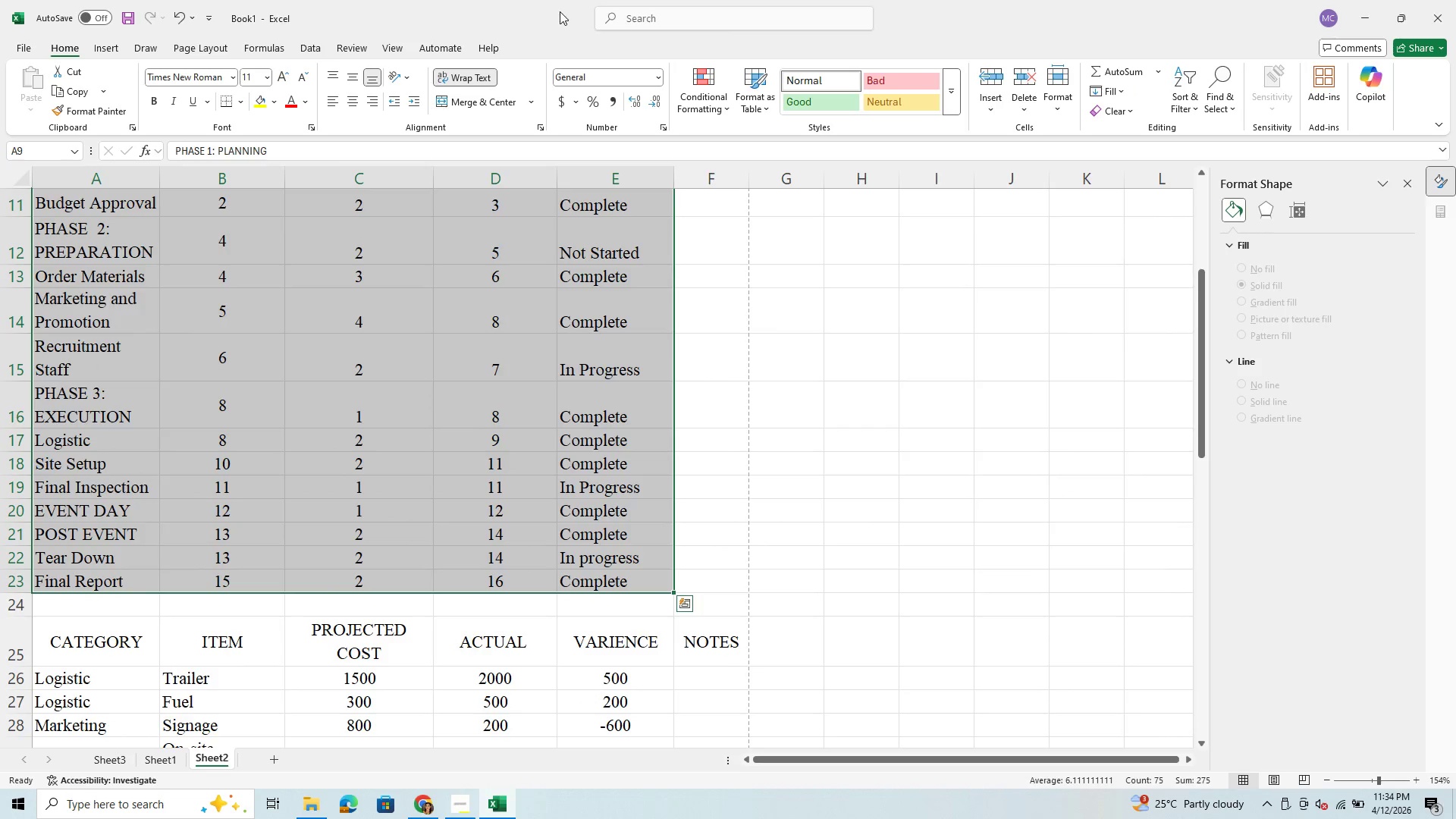 
mouse_move([695, 100])
 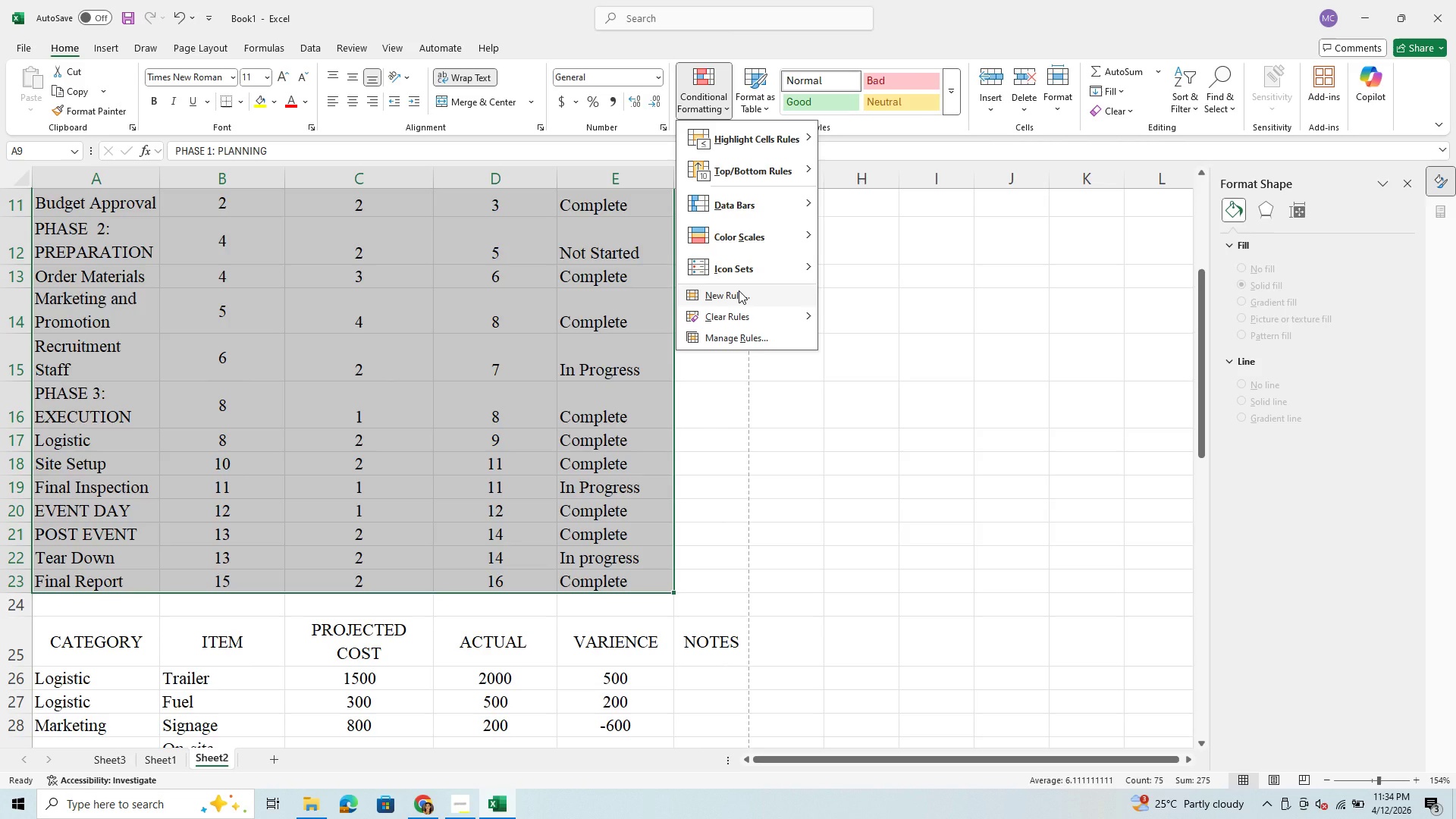 
wait(10.08)
 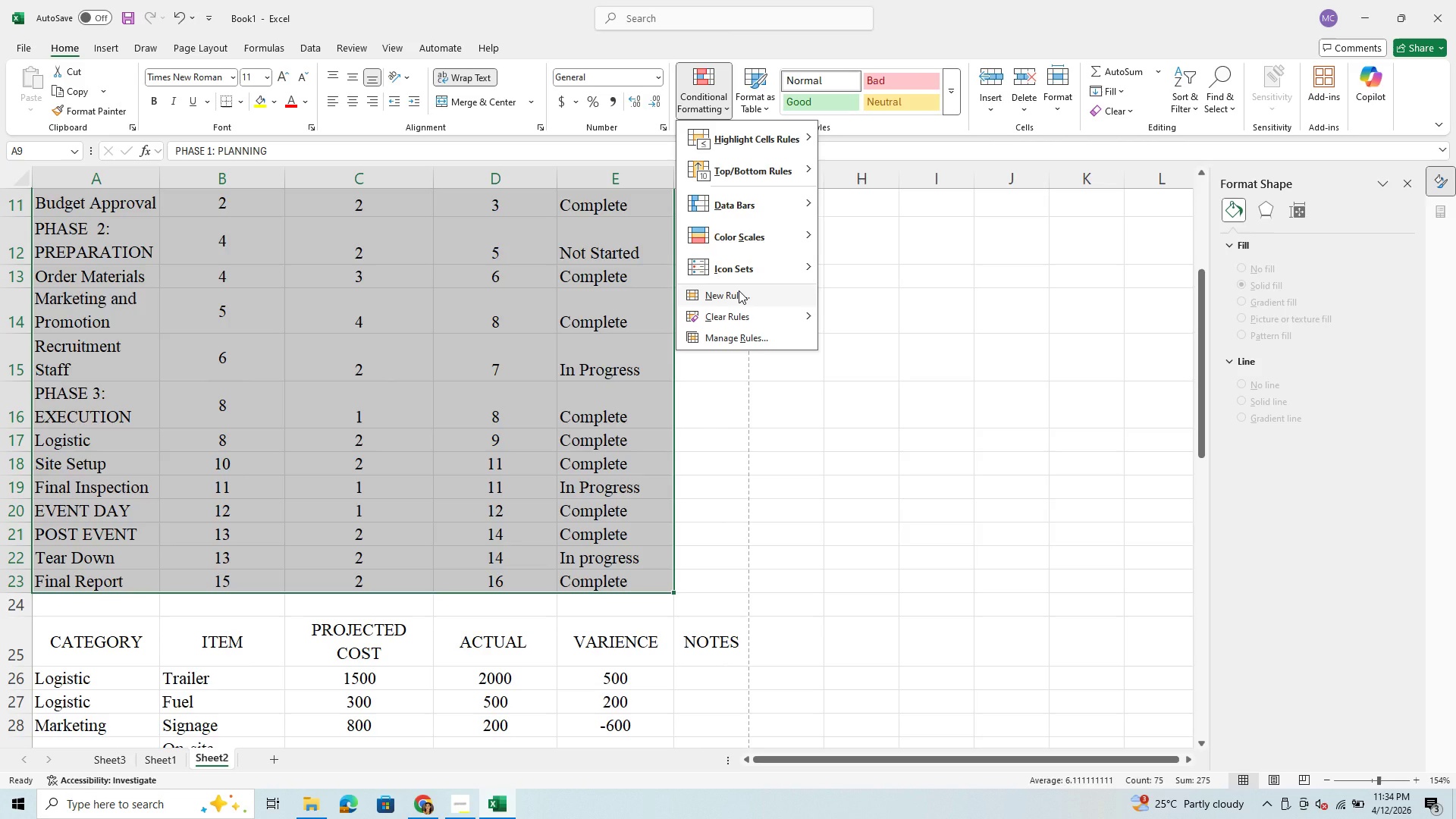 
left_click([750, 313])
 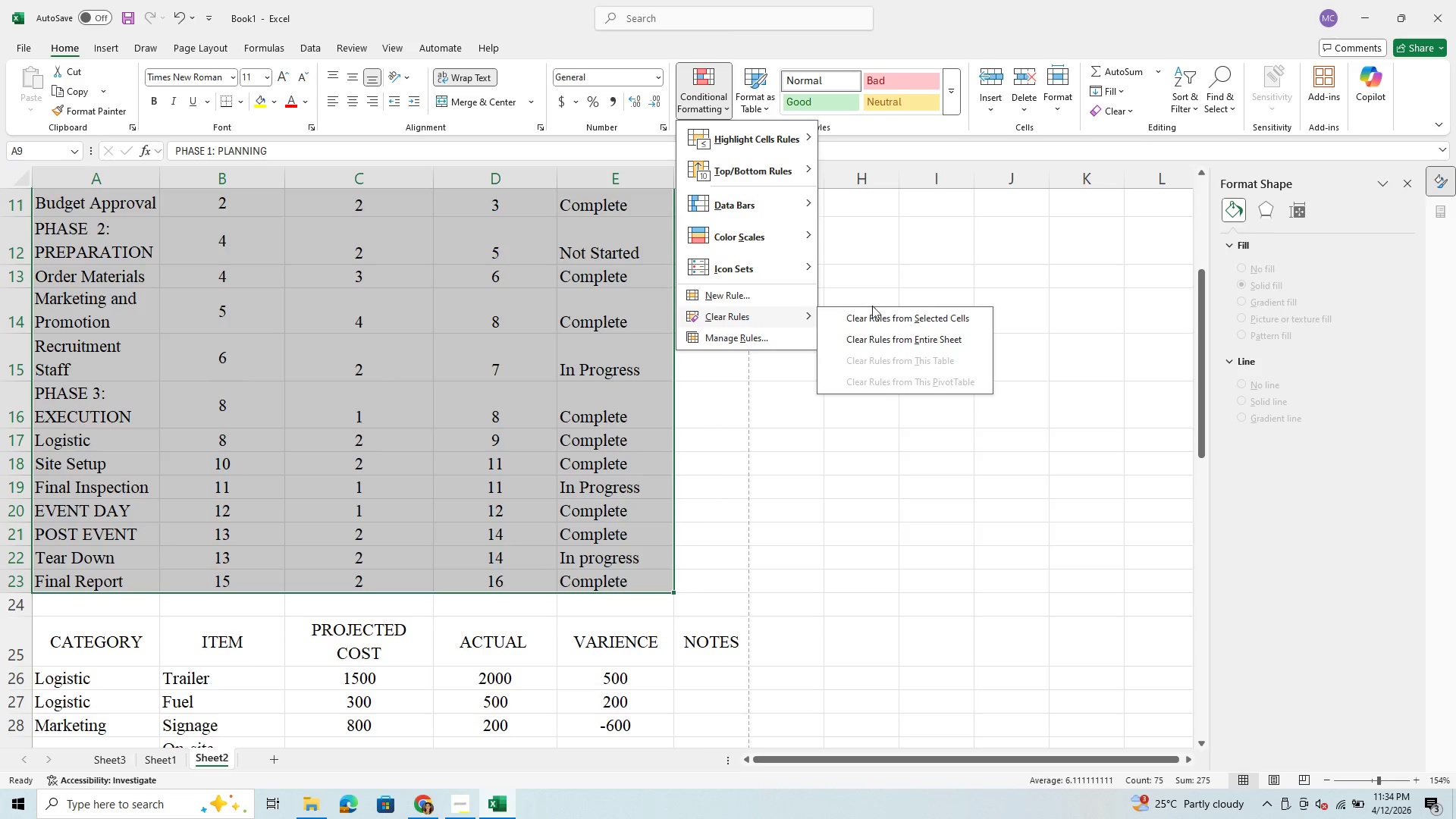 
left_click([884, 320])
 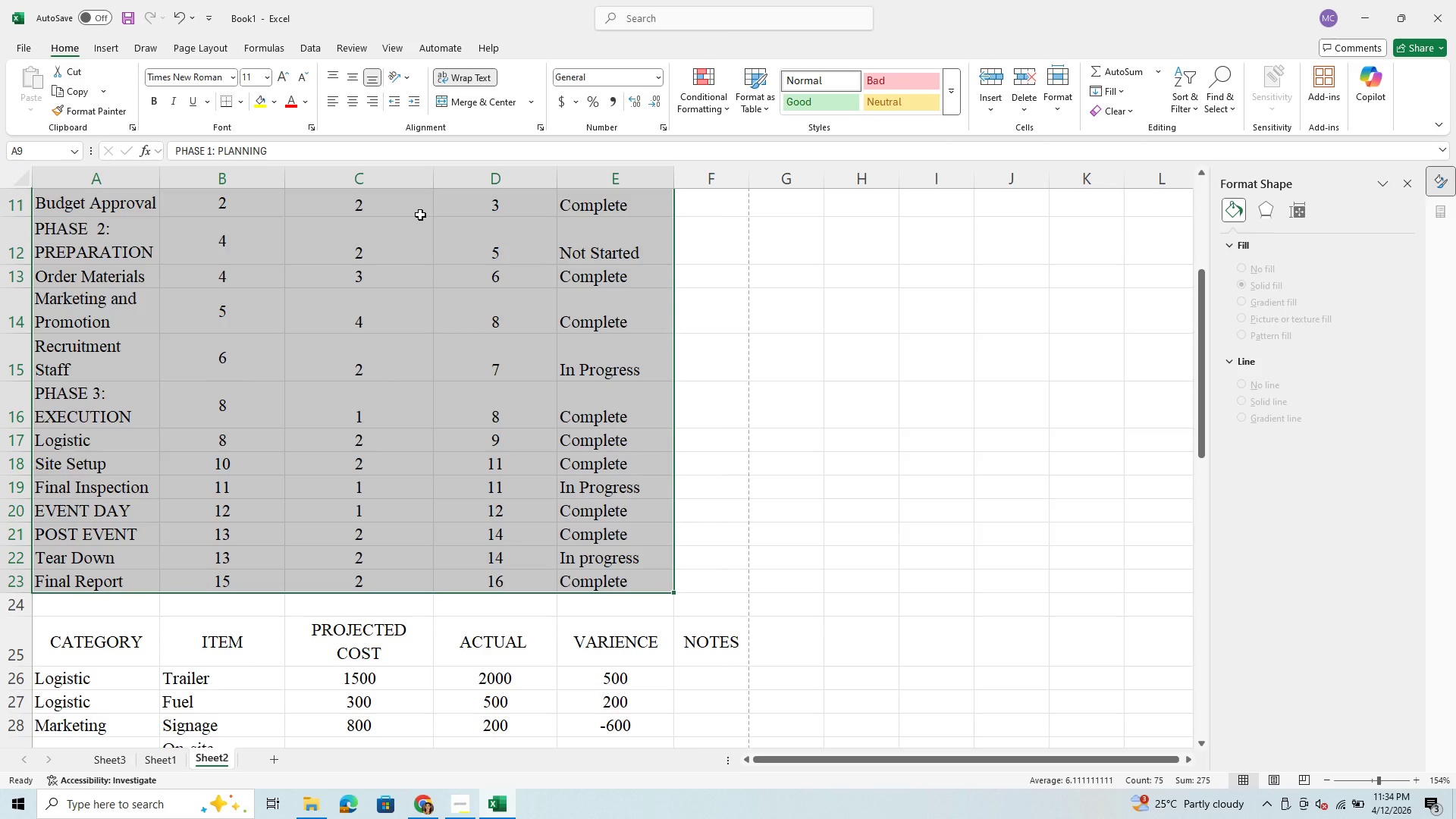 
wait(16.5)
 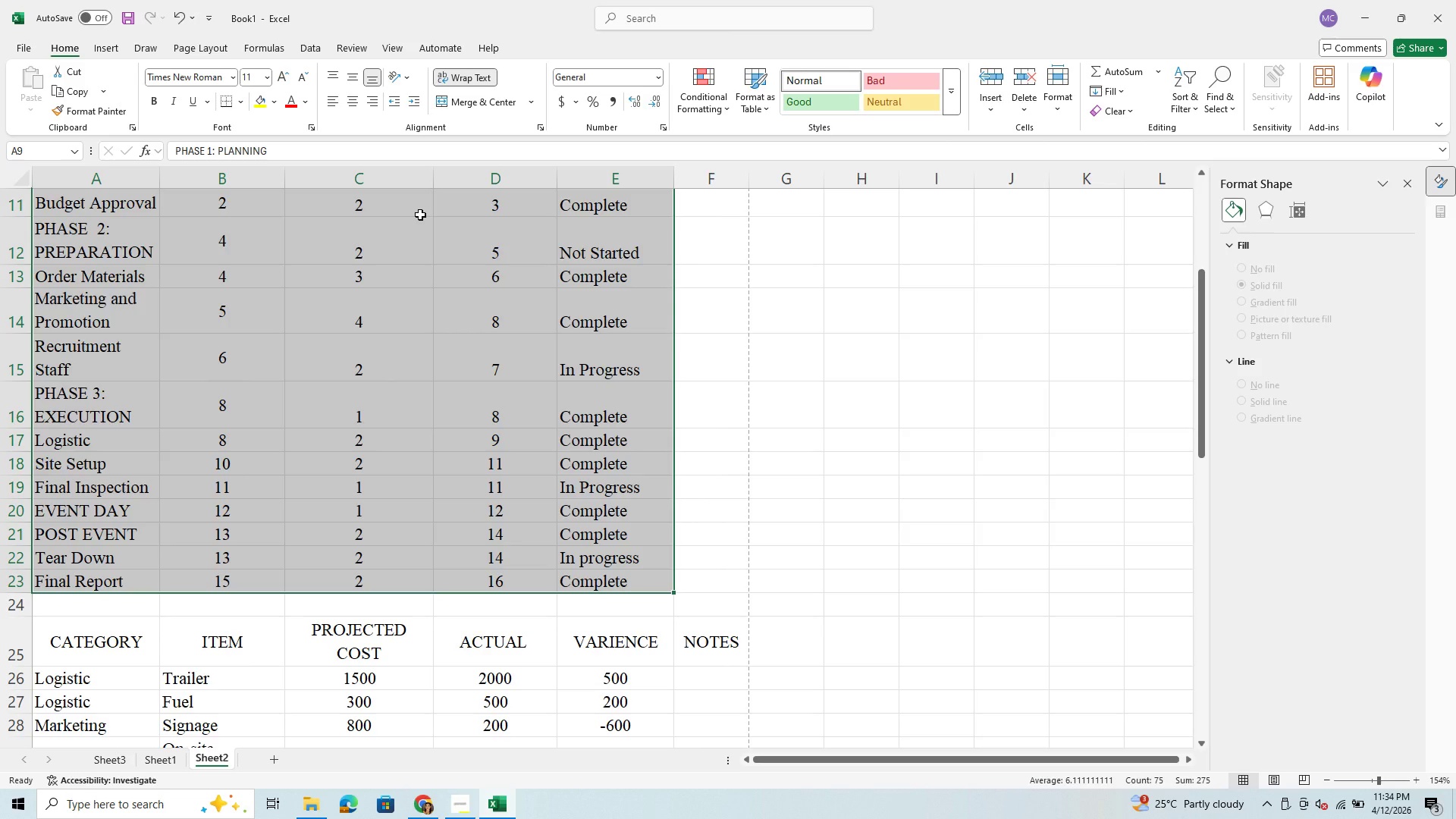 
left_click([704, 79])
 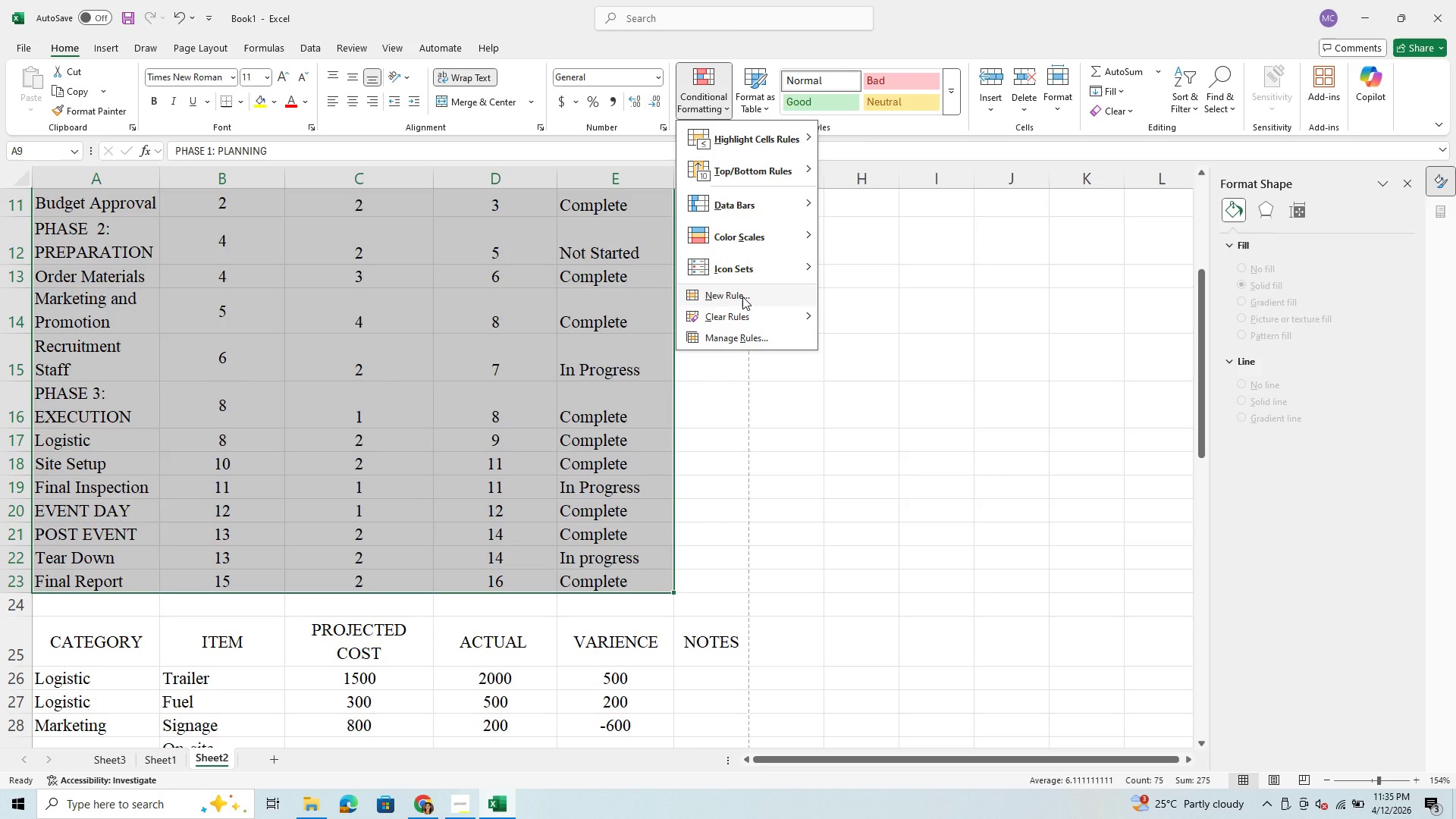 
wait(6.72)
 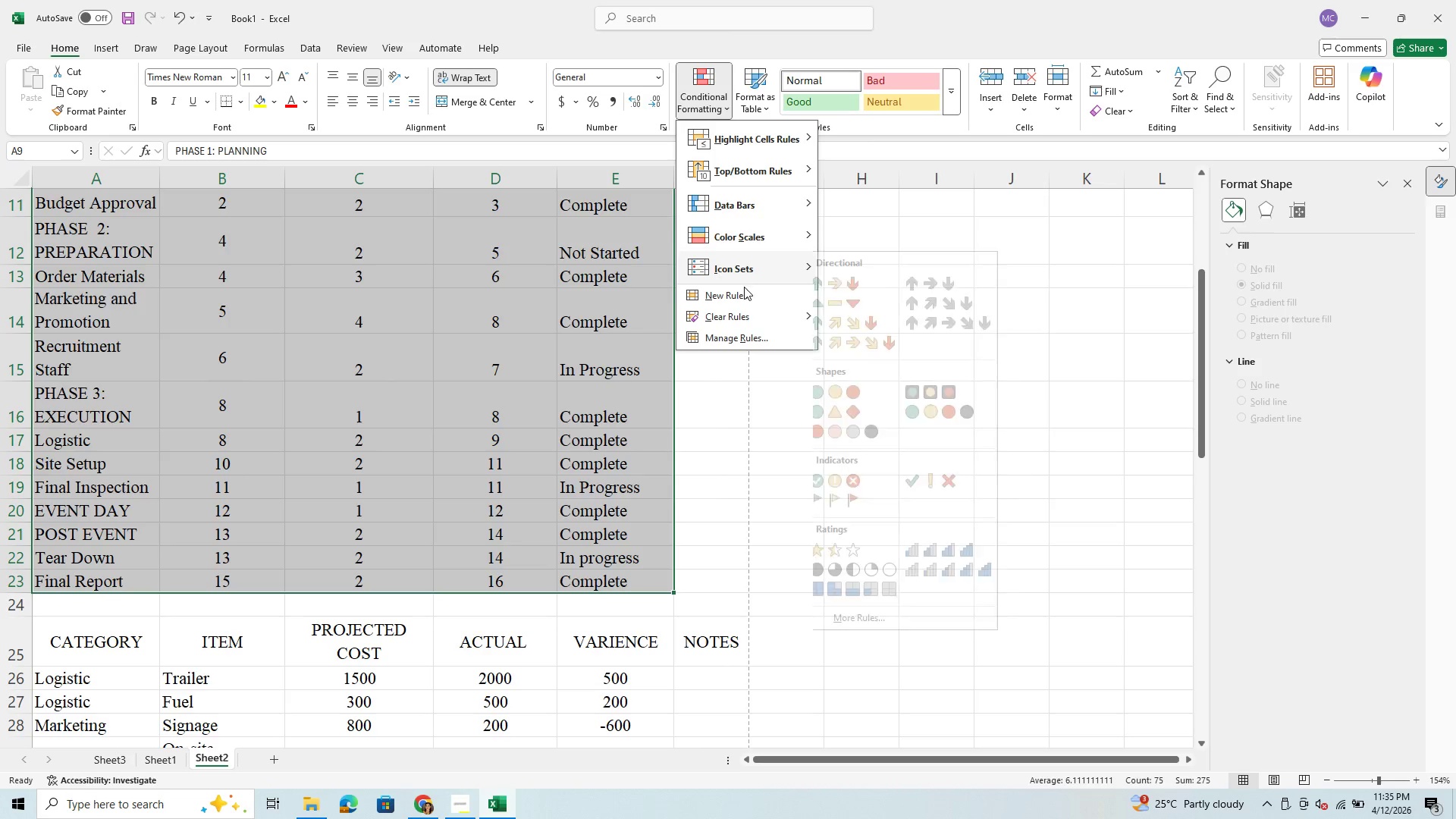 
left_click([742, 297])
 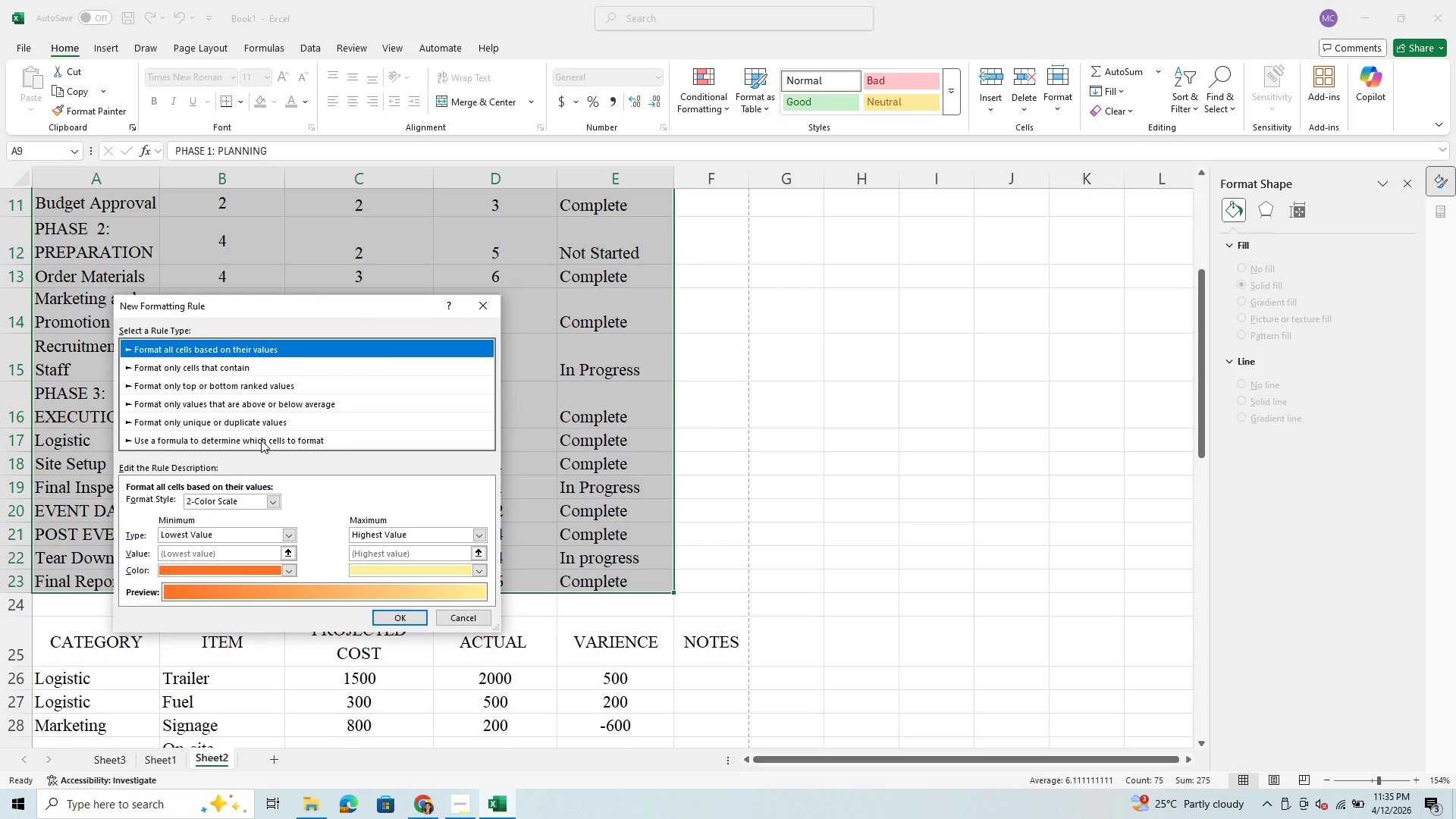 
left_click([261, 440])
 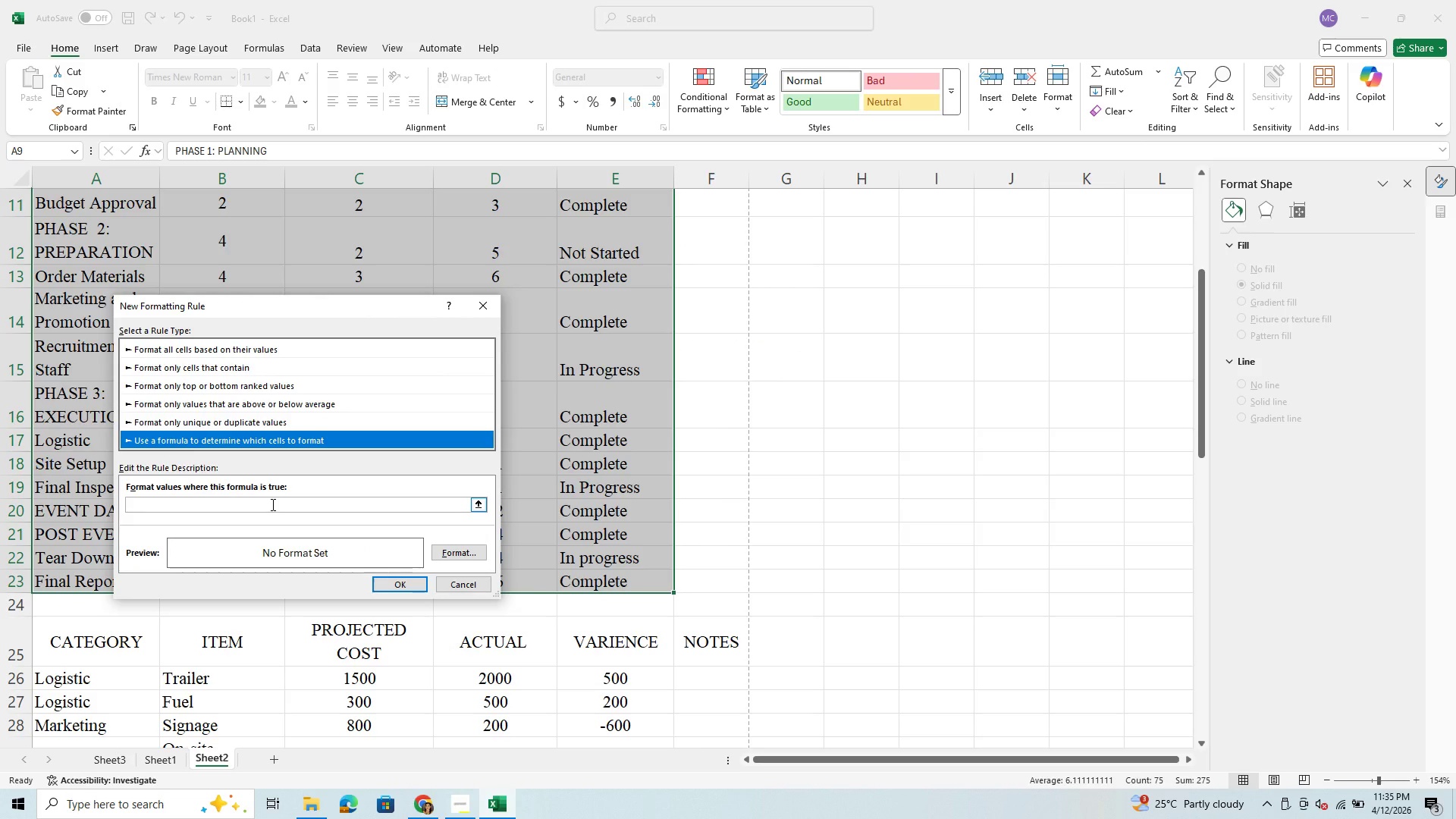 
left_click([271, 504])
 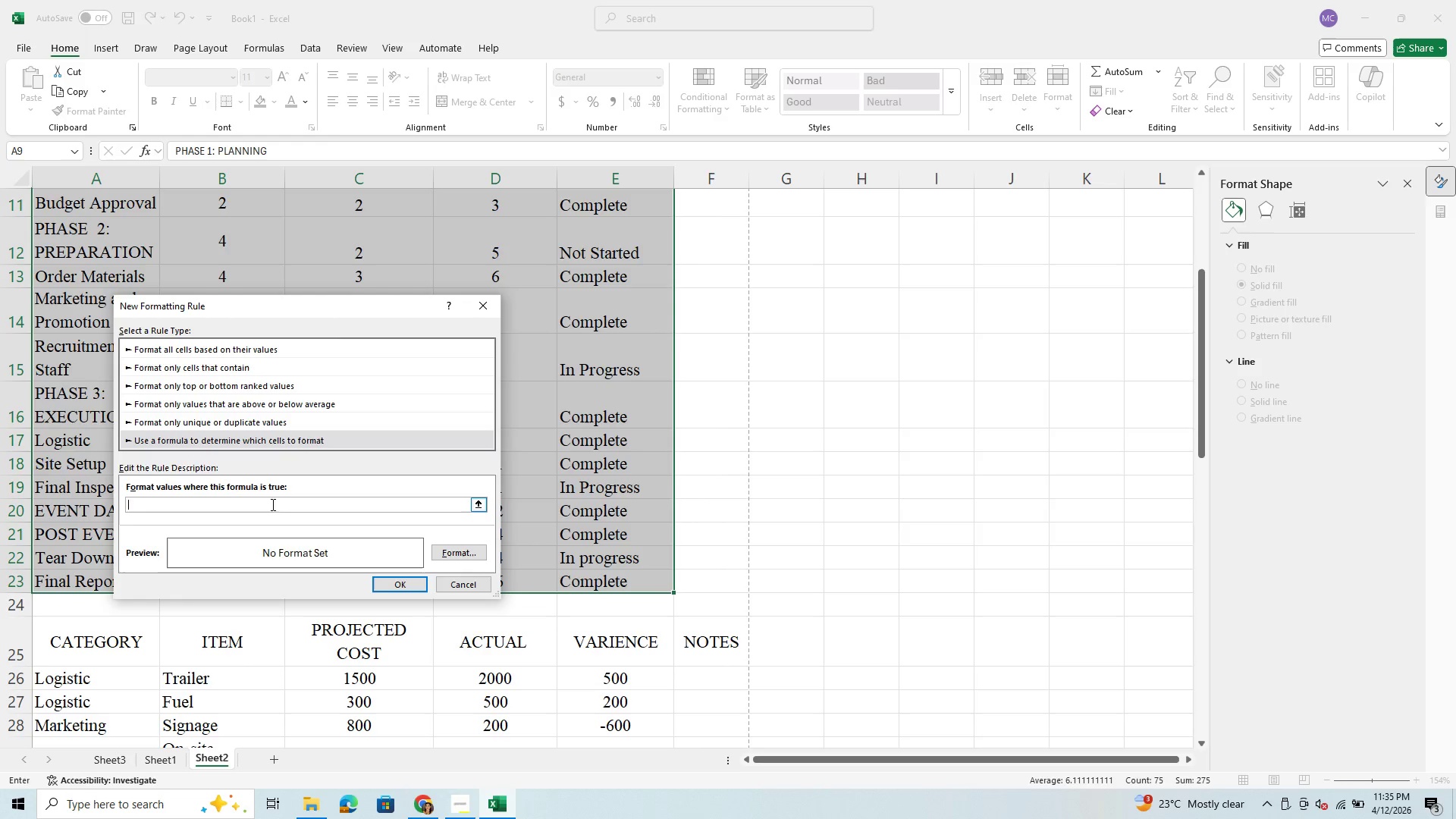 
wait(6.16)
 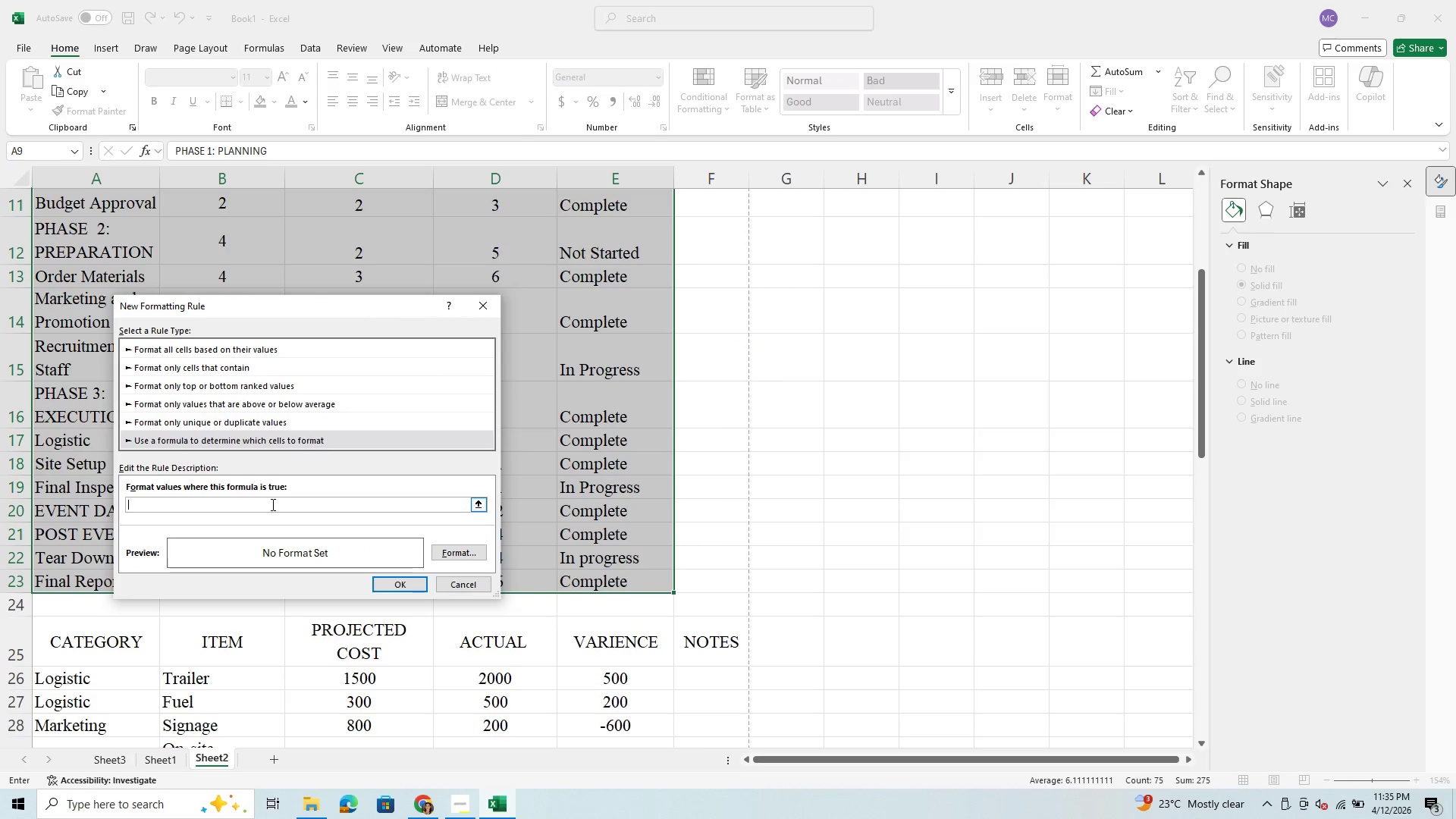 
key(Equal)
 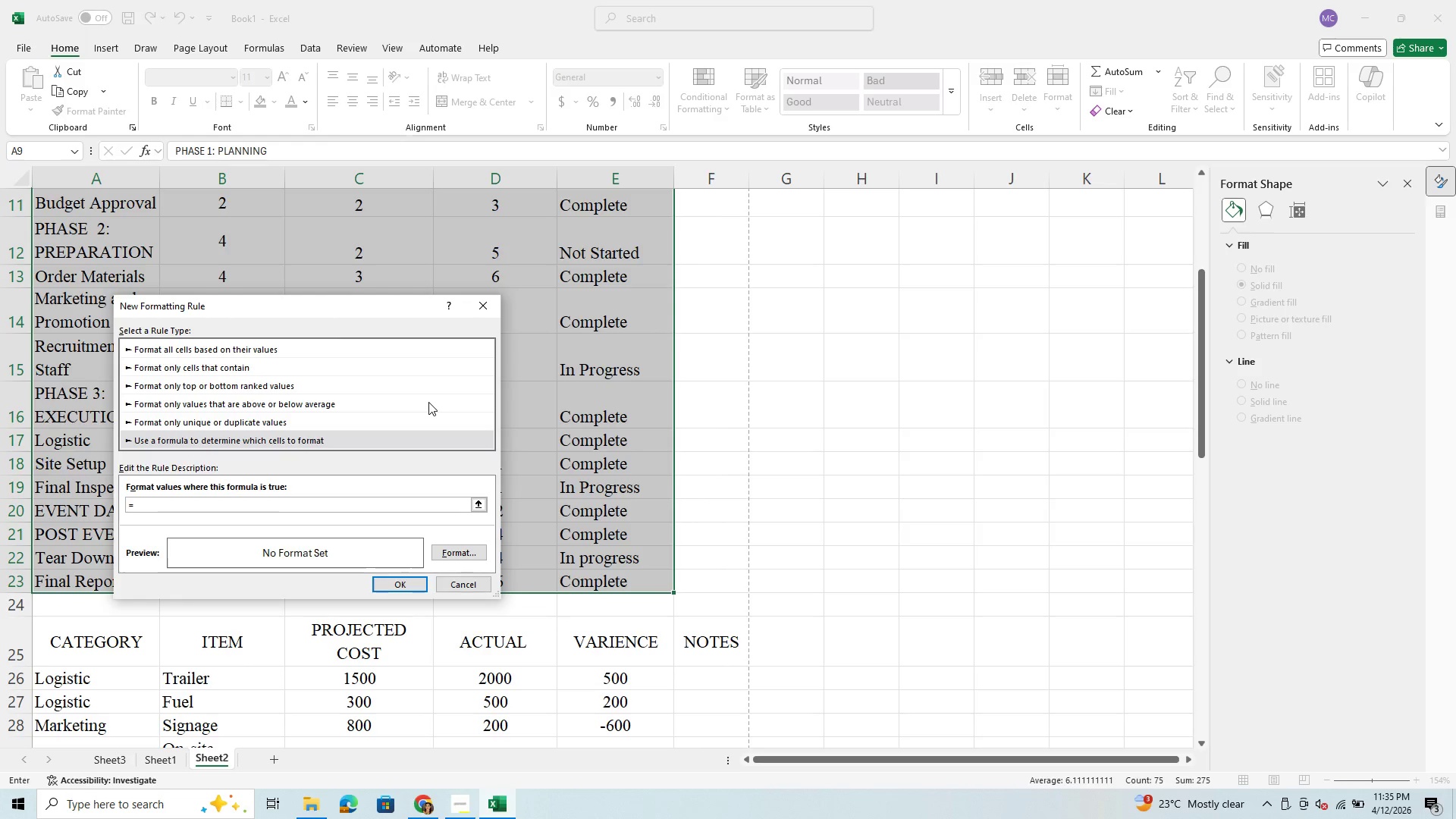 
hold_key(key=ShiftLeft, duration=1.5)
 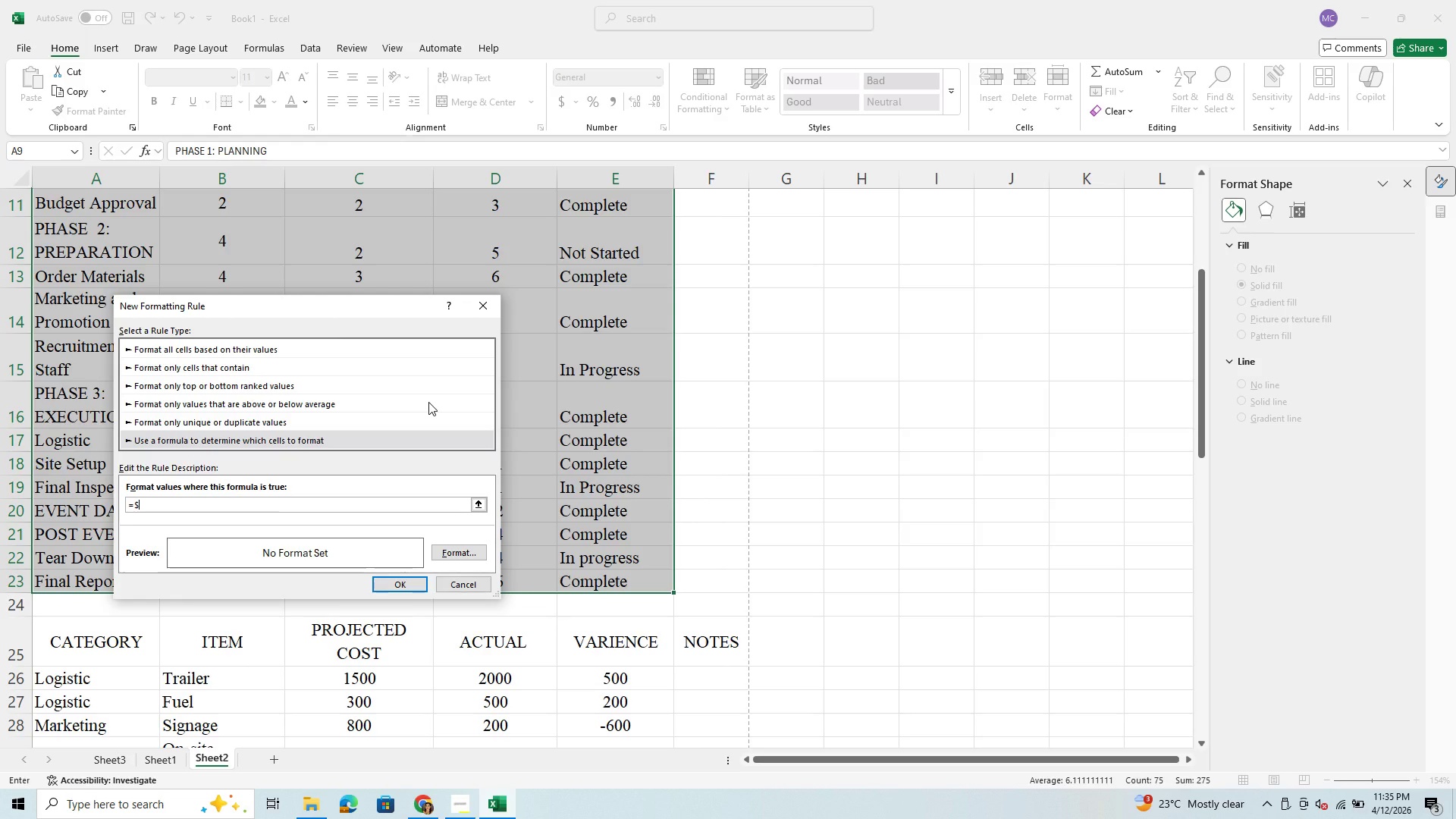 
key(Shift+4)
 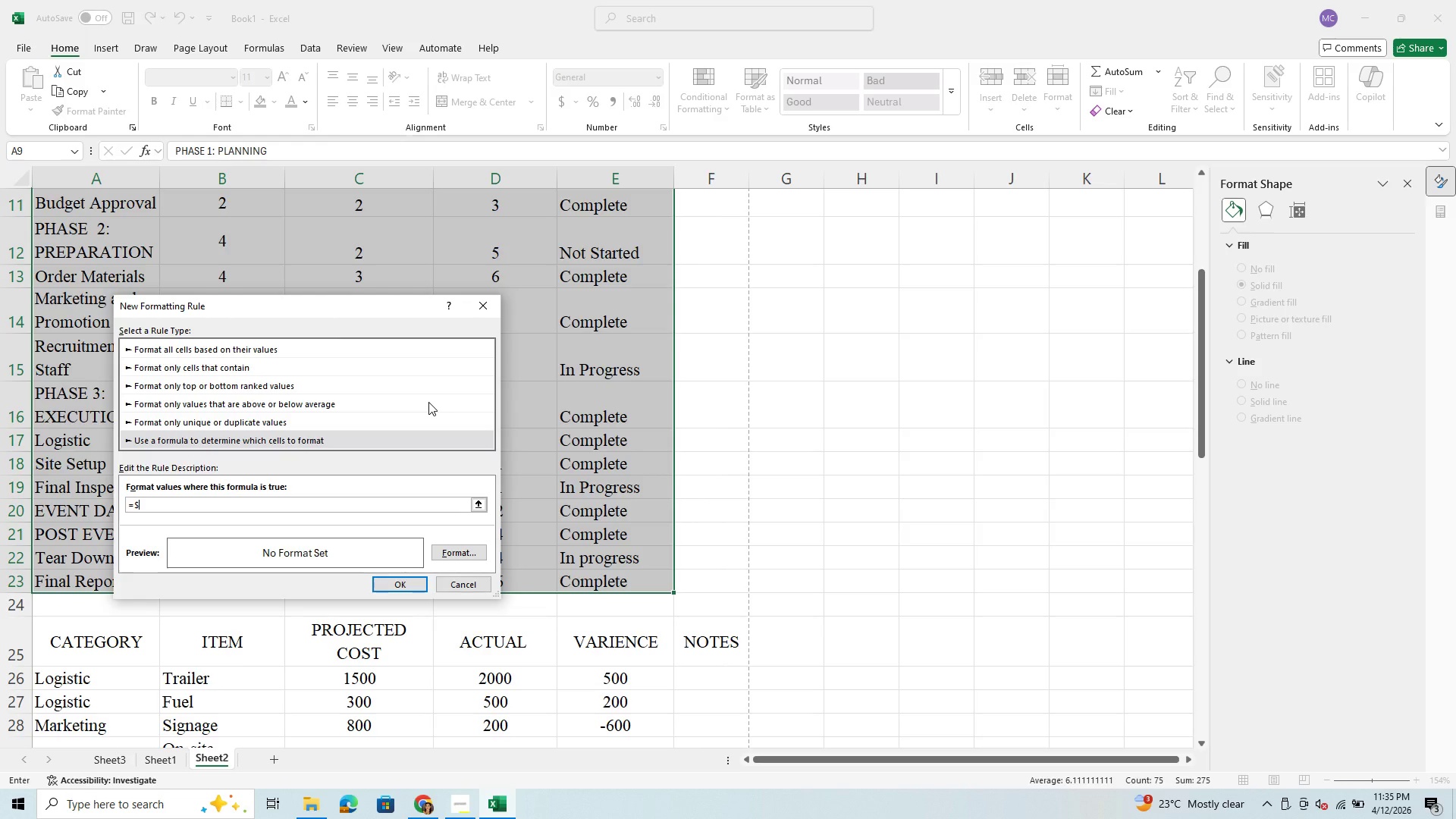 
type(E10)
 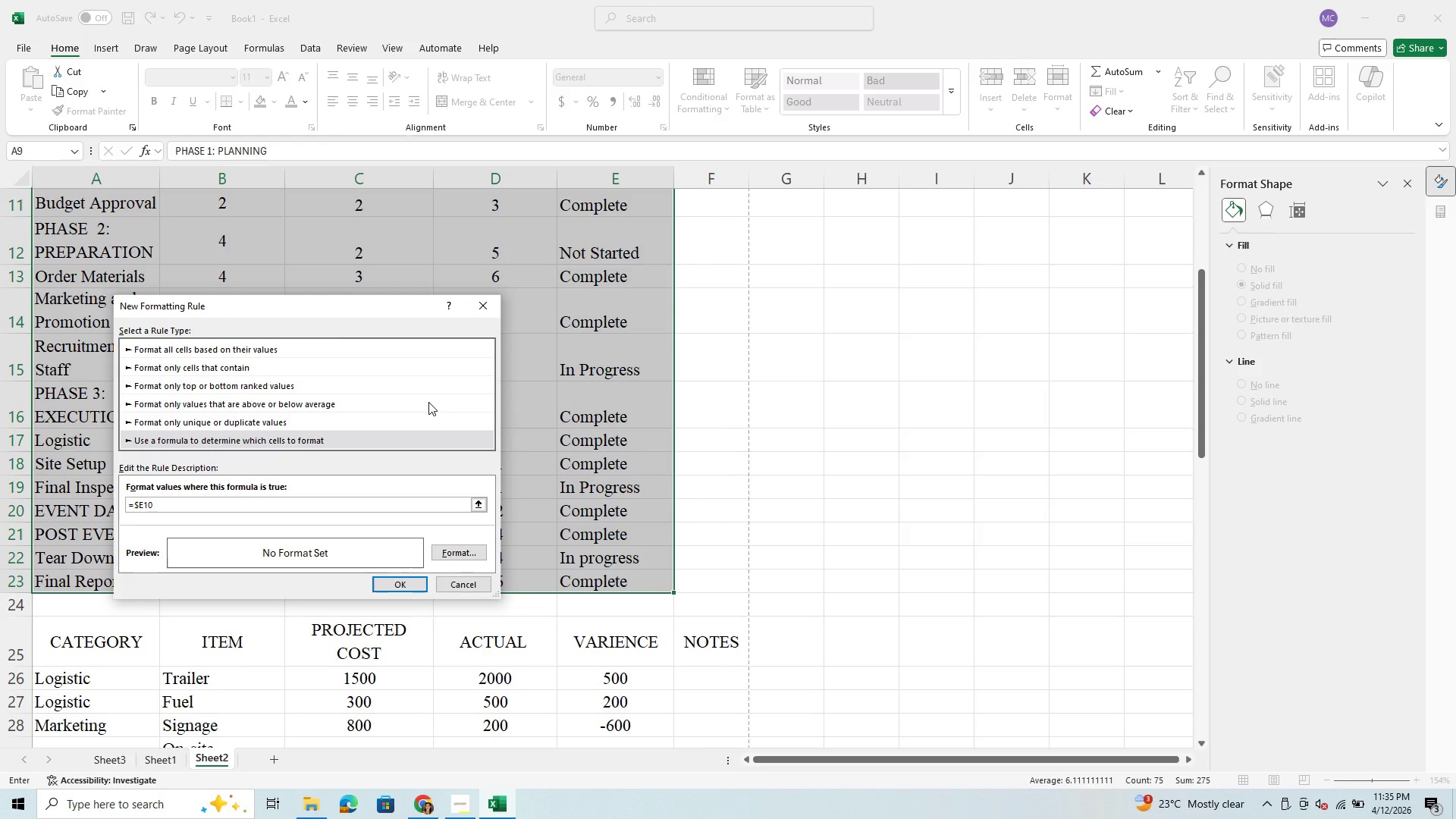 
type(="Complete")
 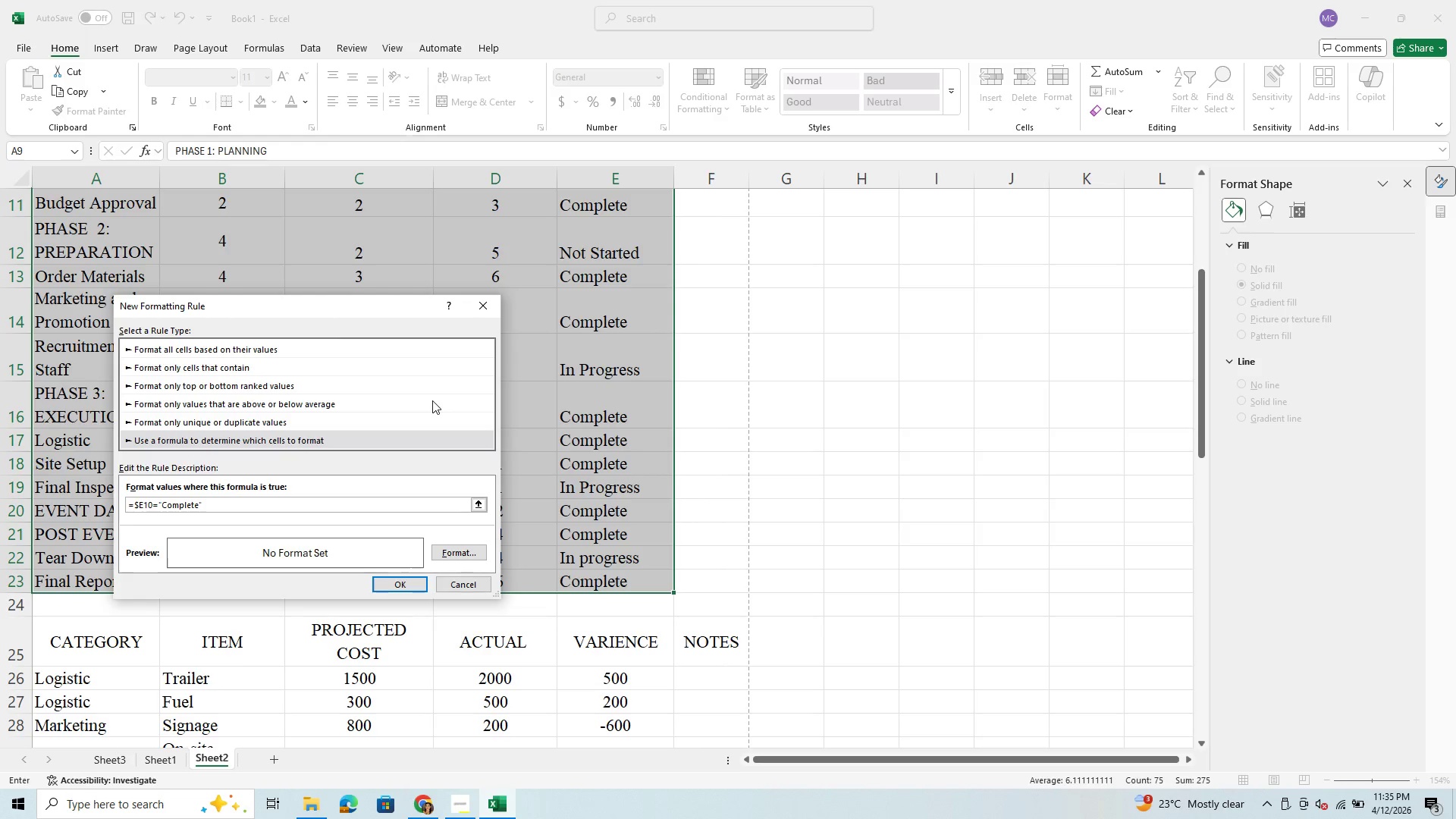 
wait(16.78)
 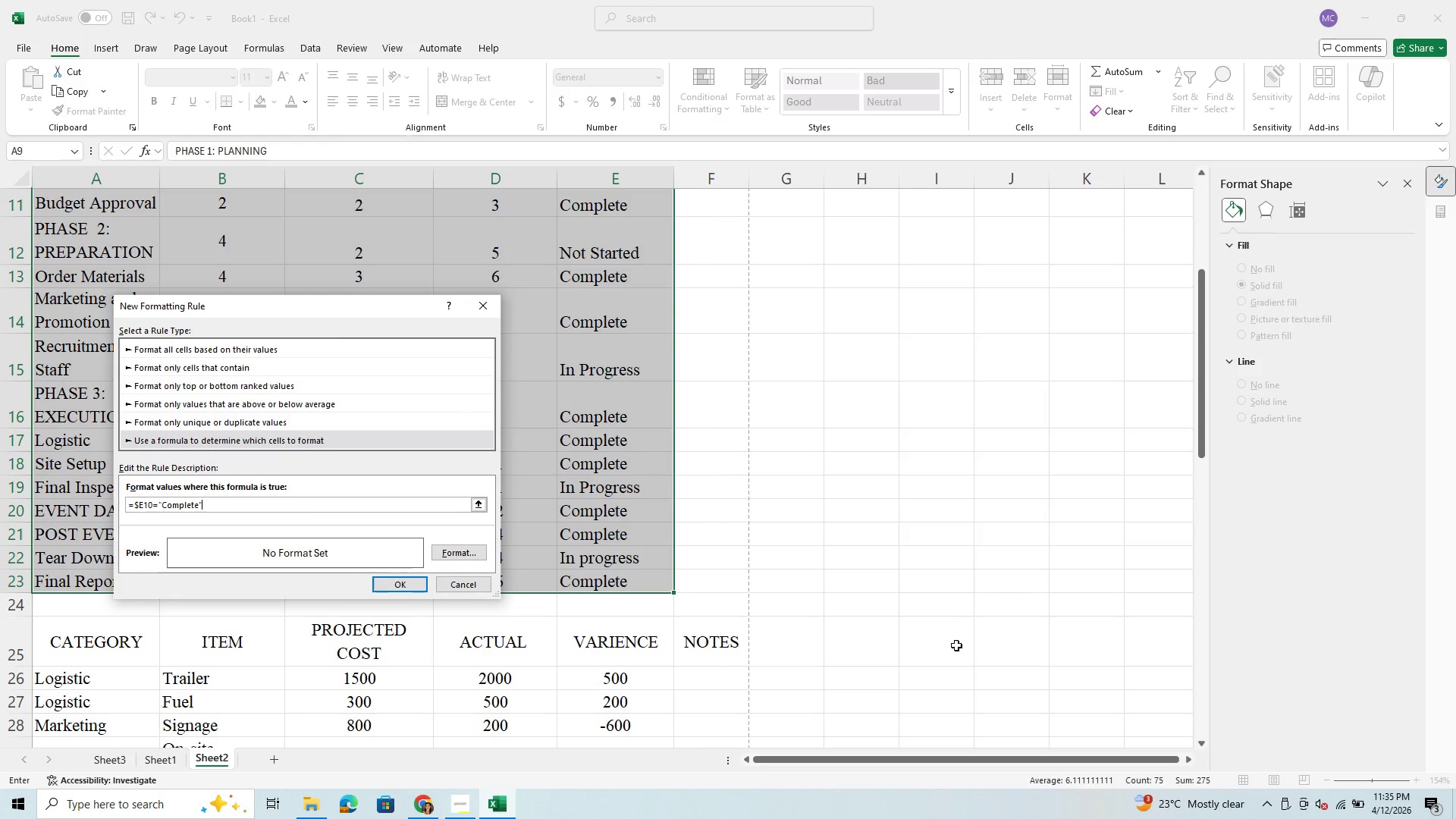 
left_click([457, 554])
 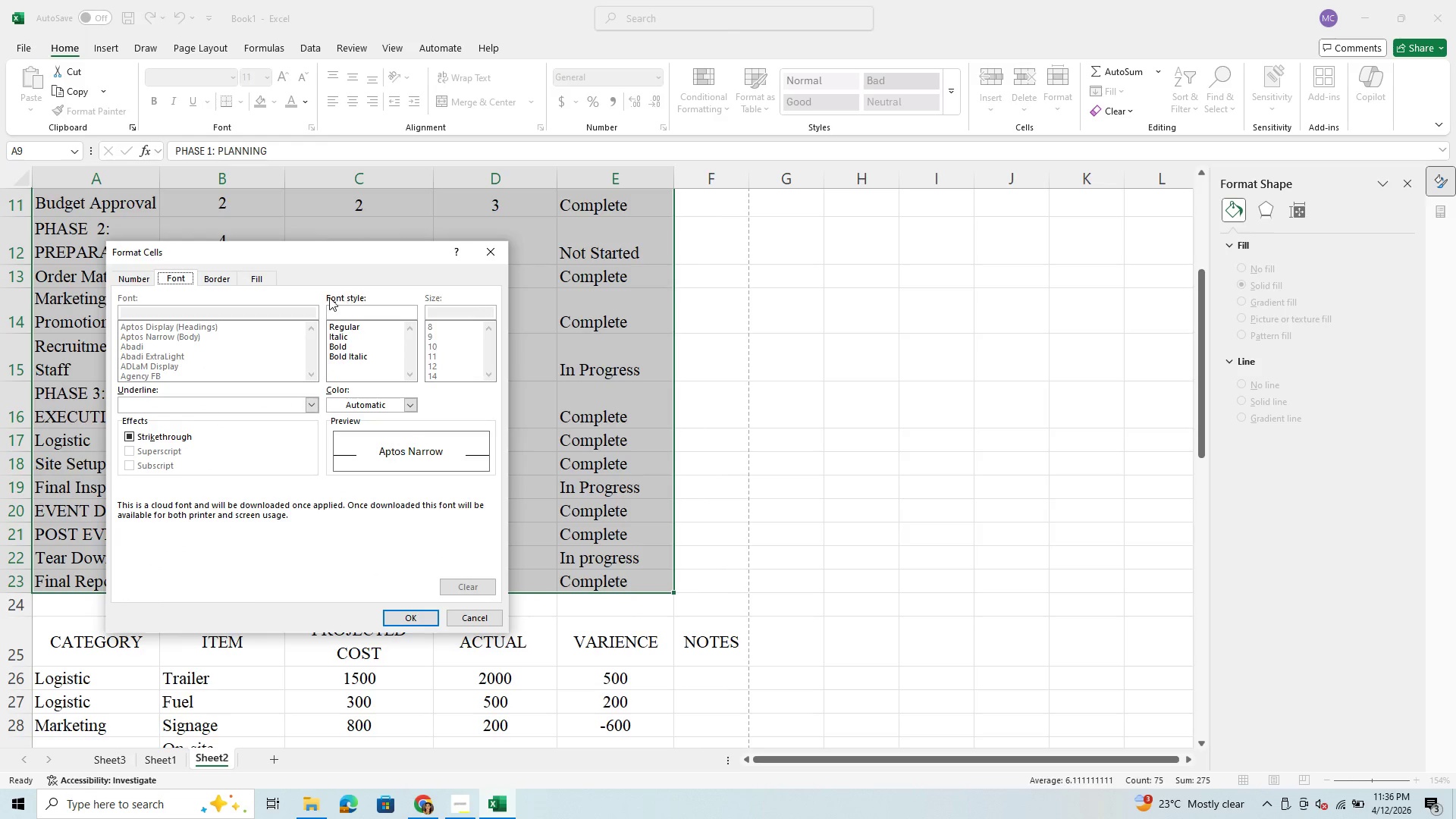 
left_click([259, 283])
 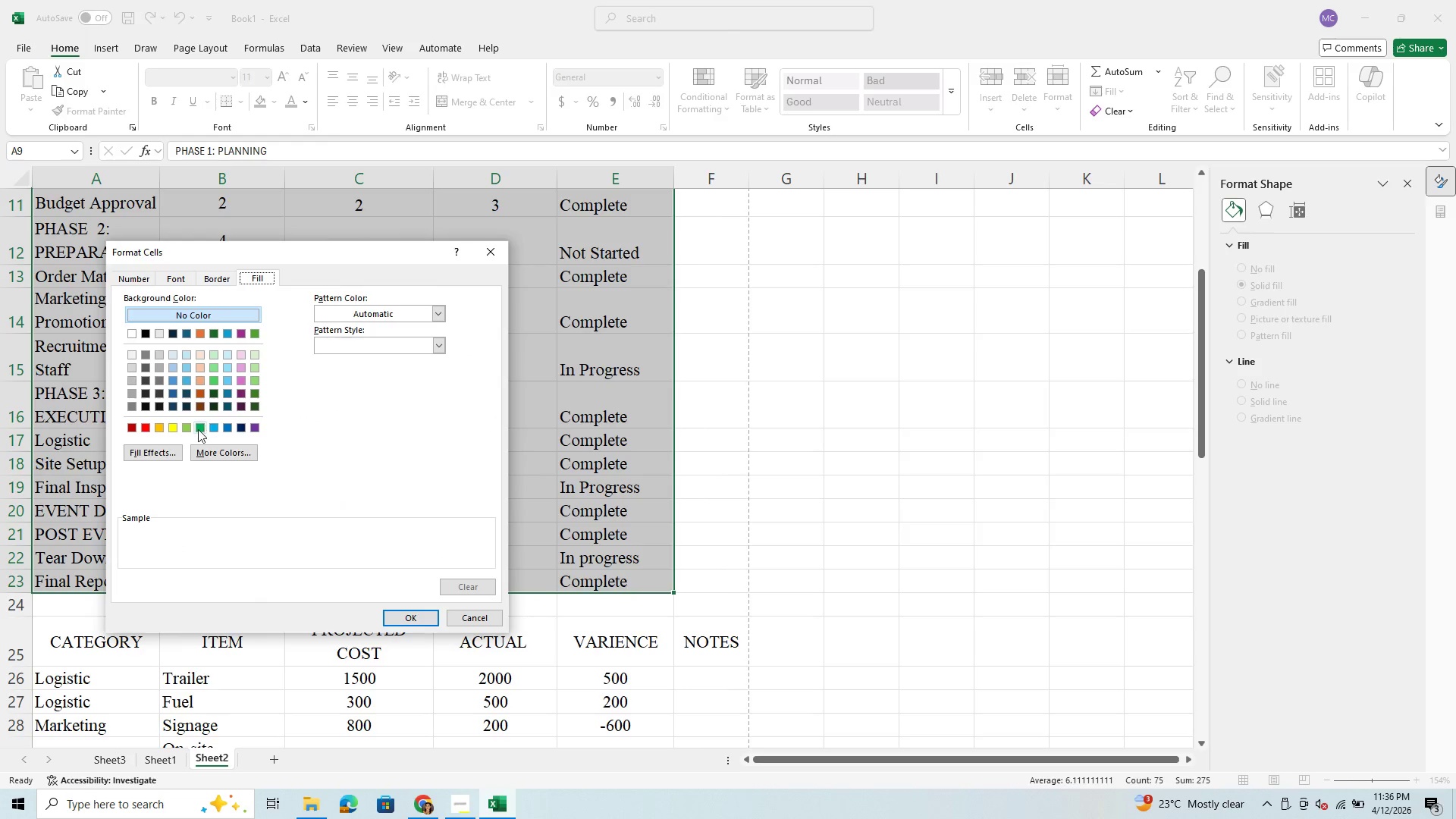 
left_click([198, 429])
 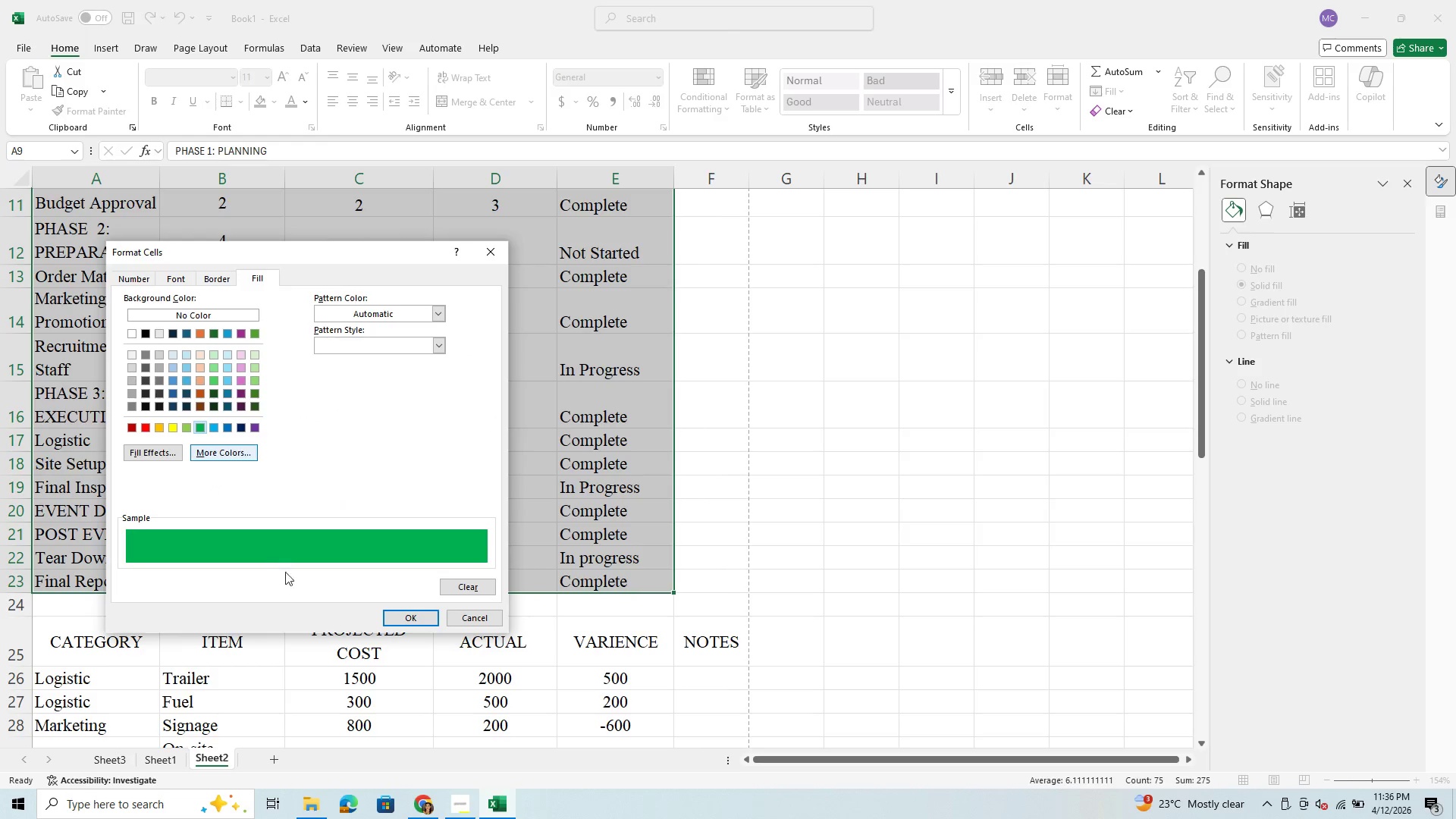 
left_click([411, 616])
 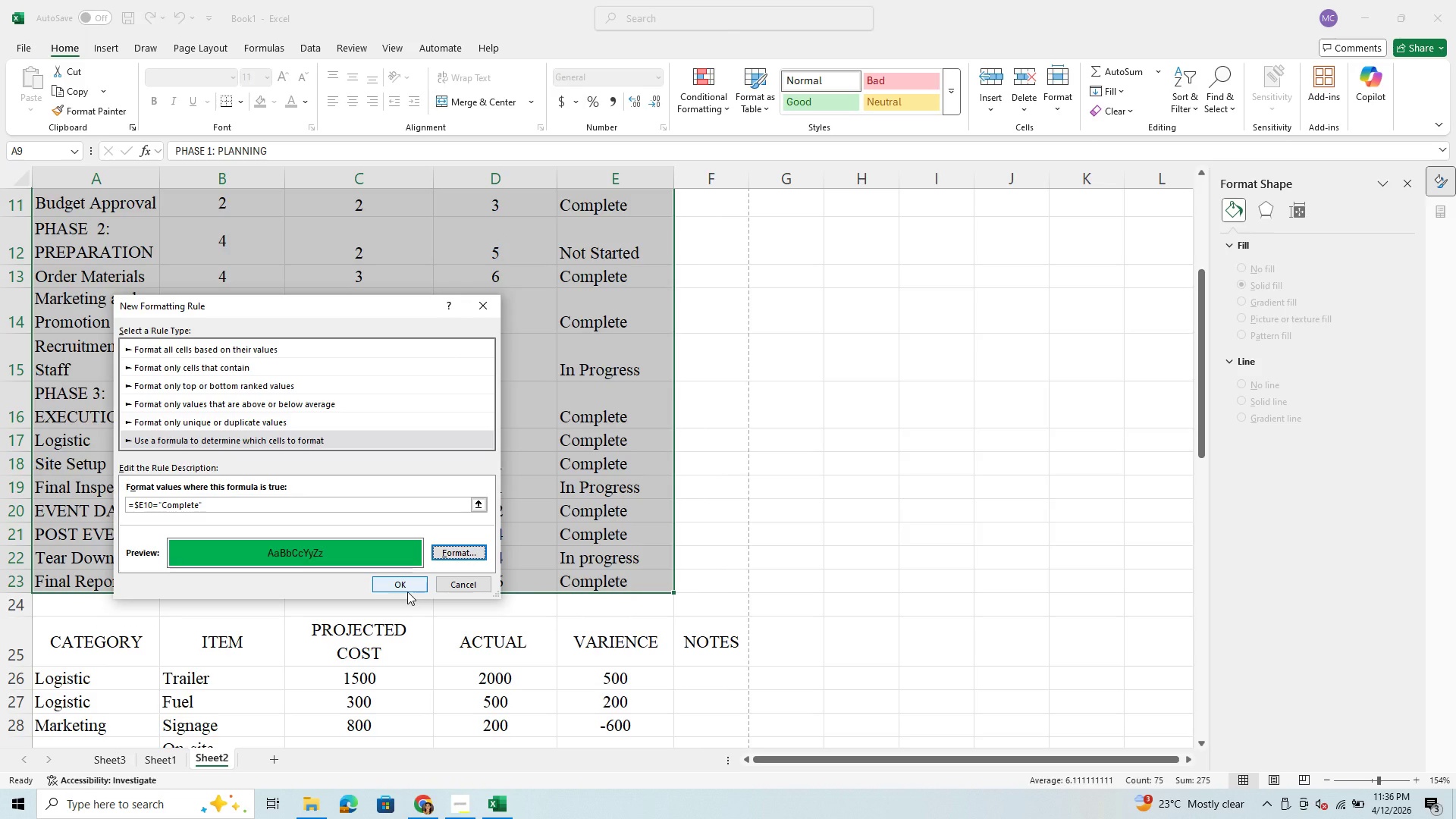 
left_click([407, 585])
 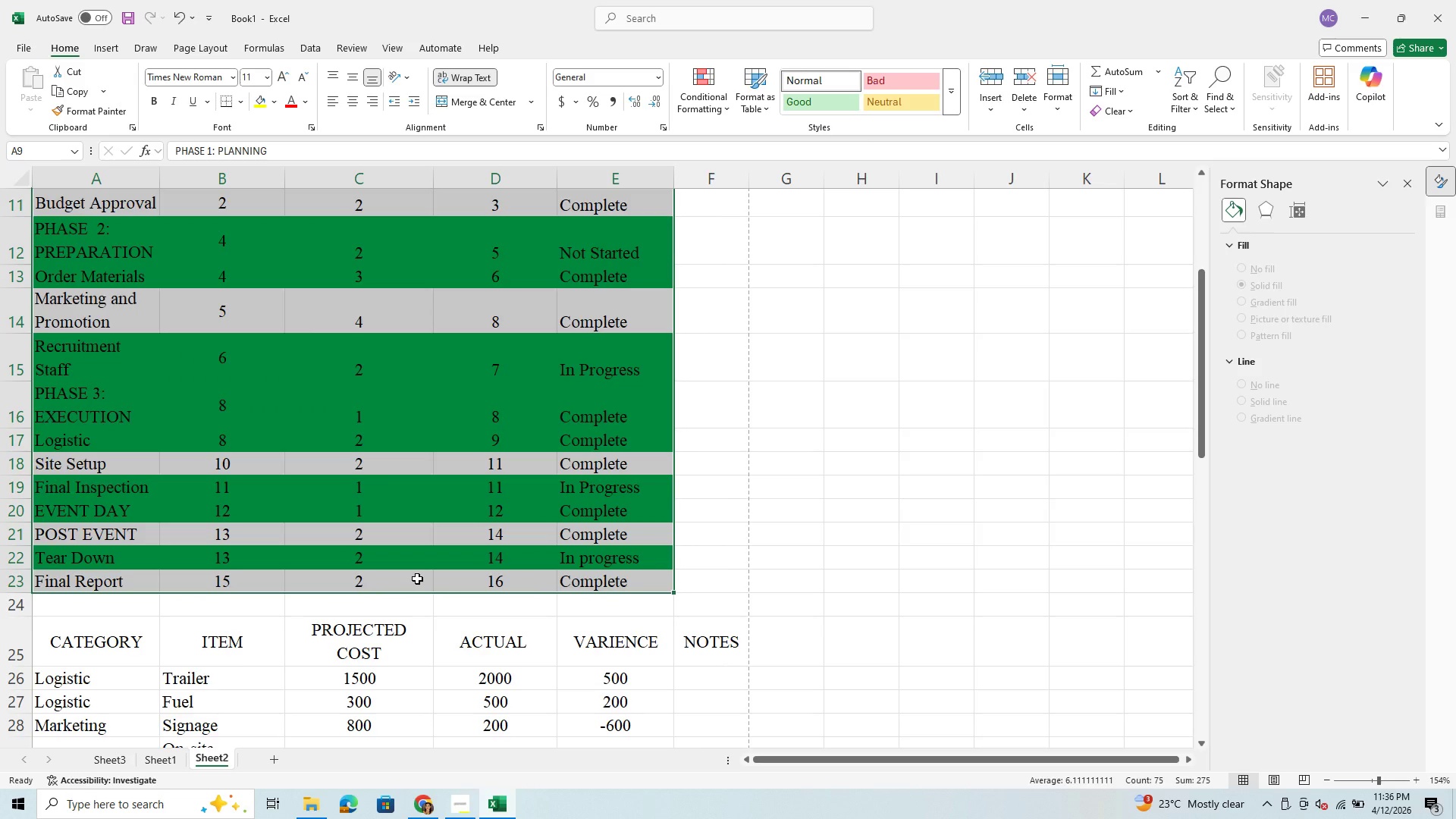 
scroll: coordinate [417, 579], scroll_direction: up, amount: 3.0
 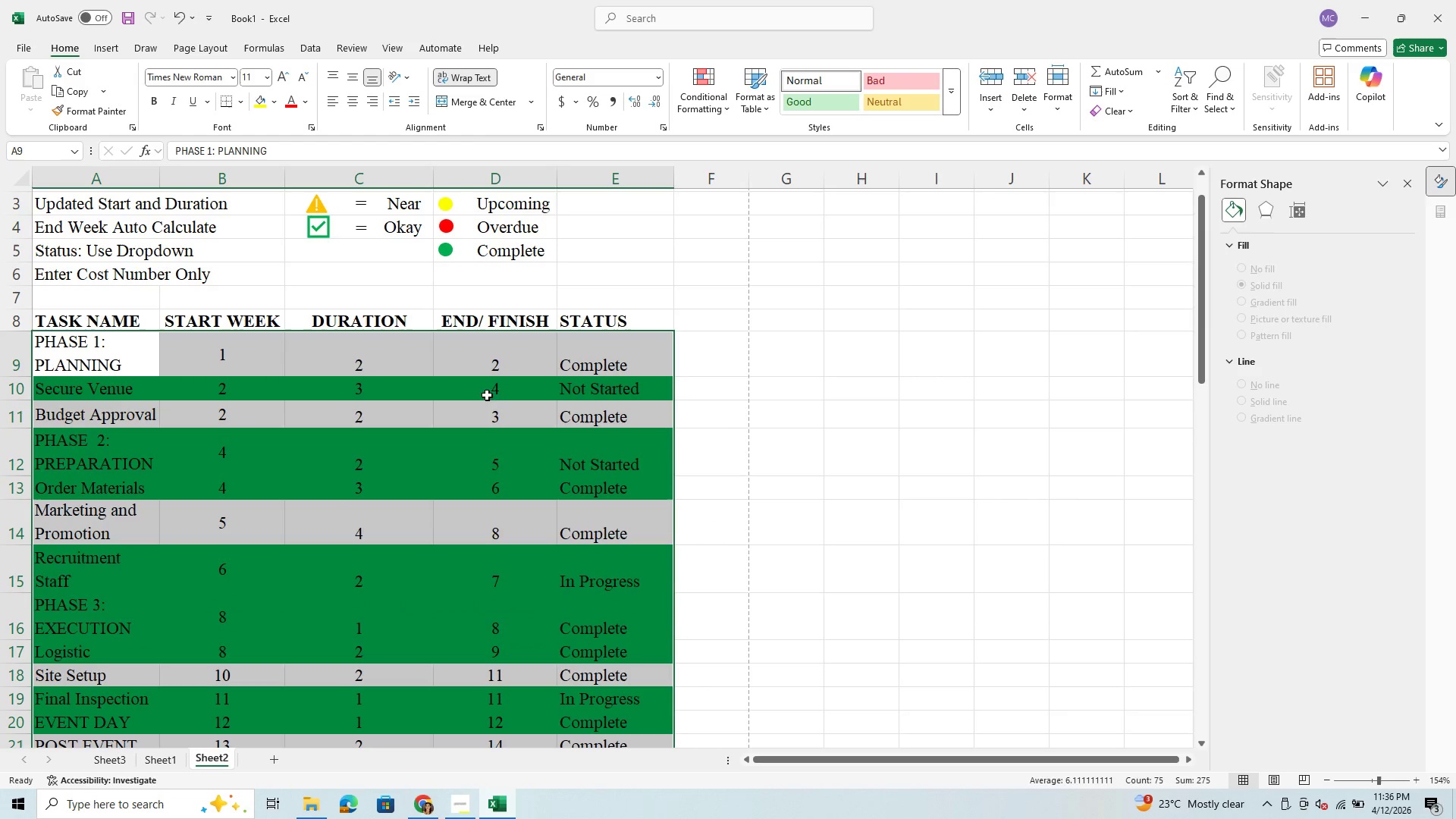 
left_click([592, 391])
 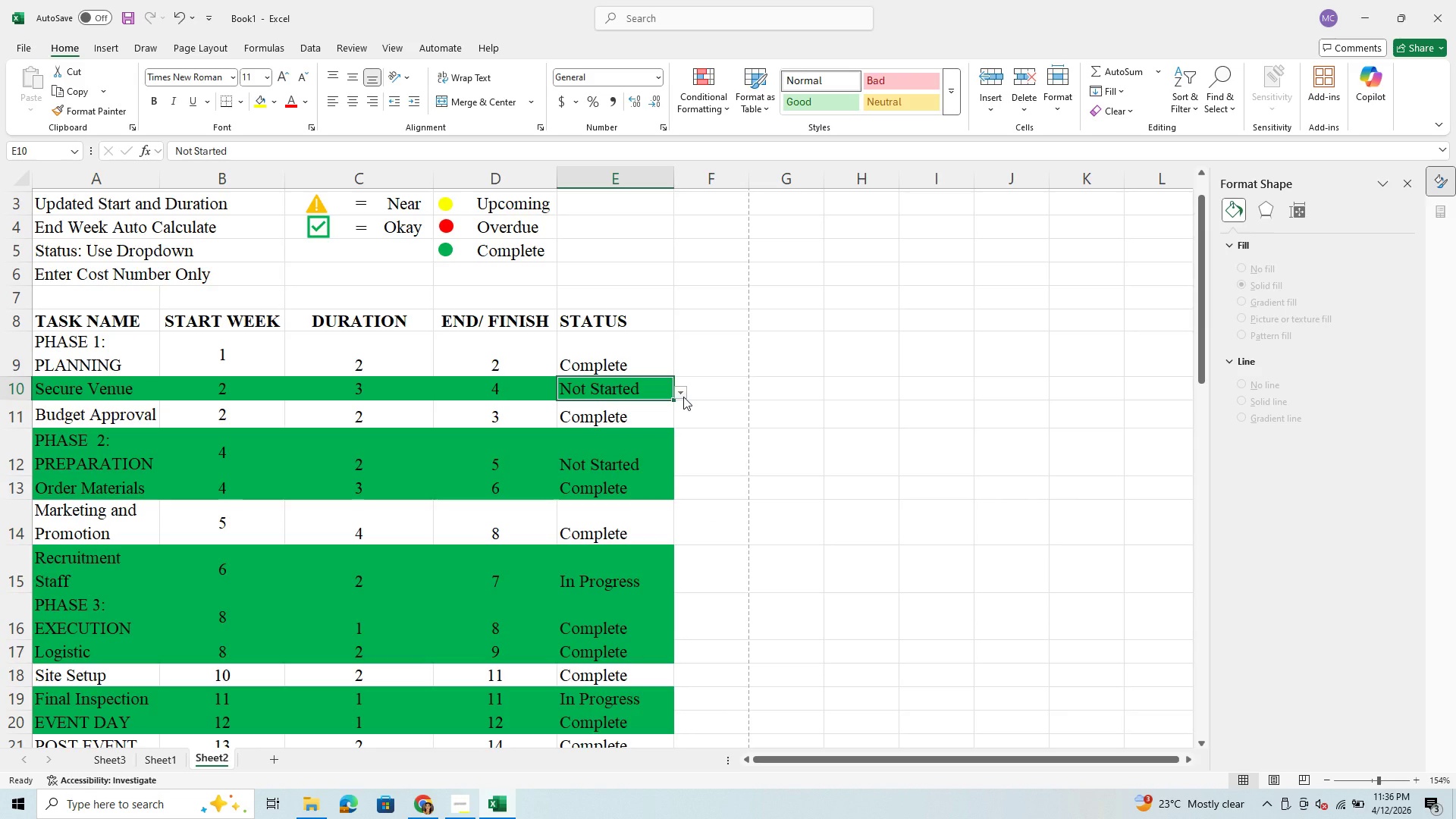 
left_click([683, 397])
 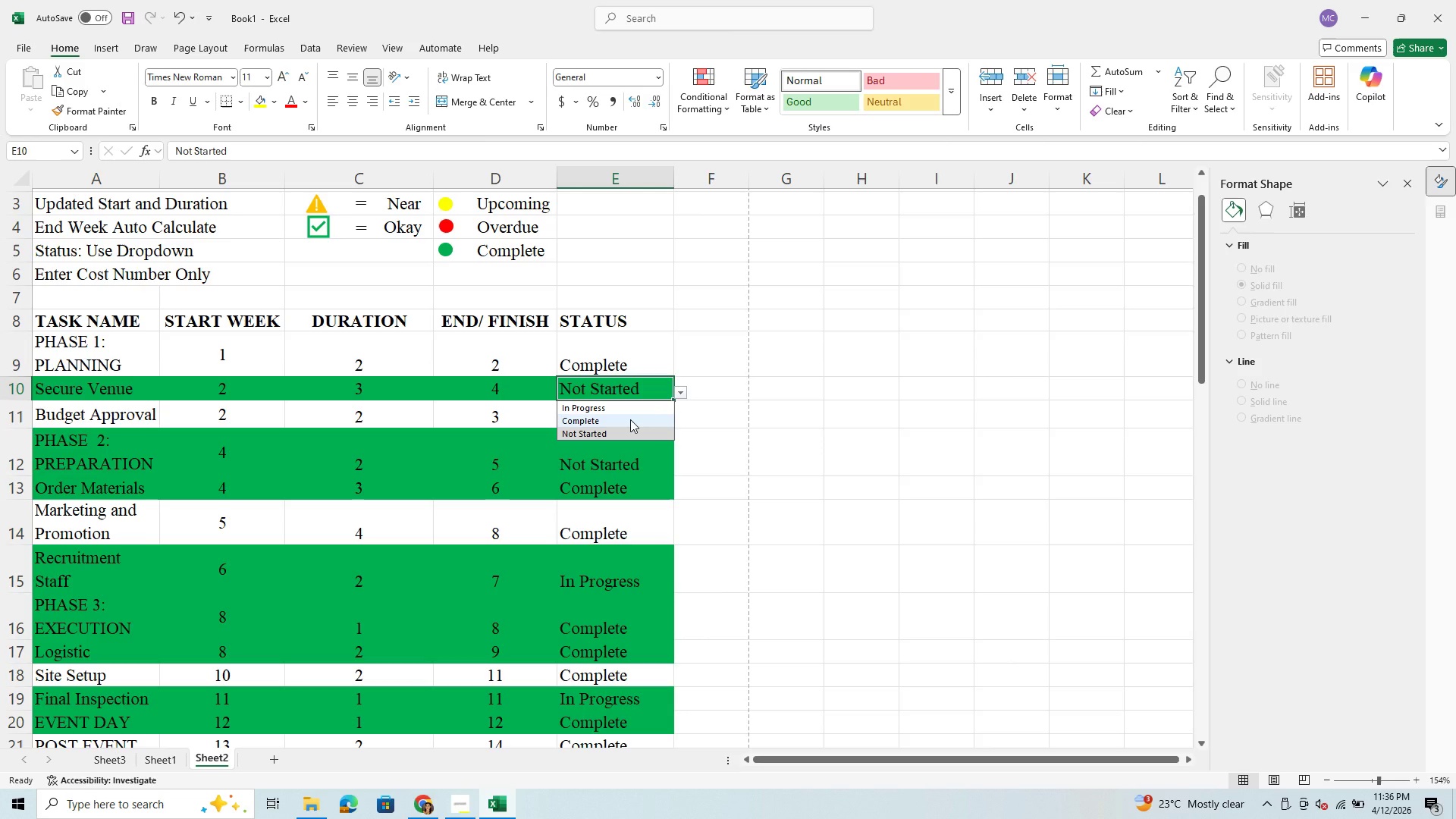 
left_click([630, 419])
 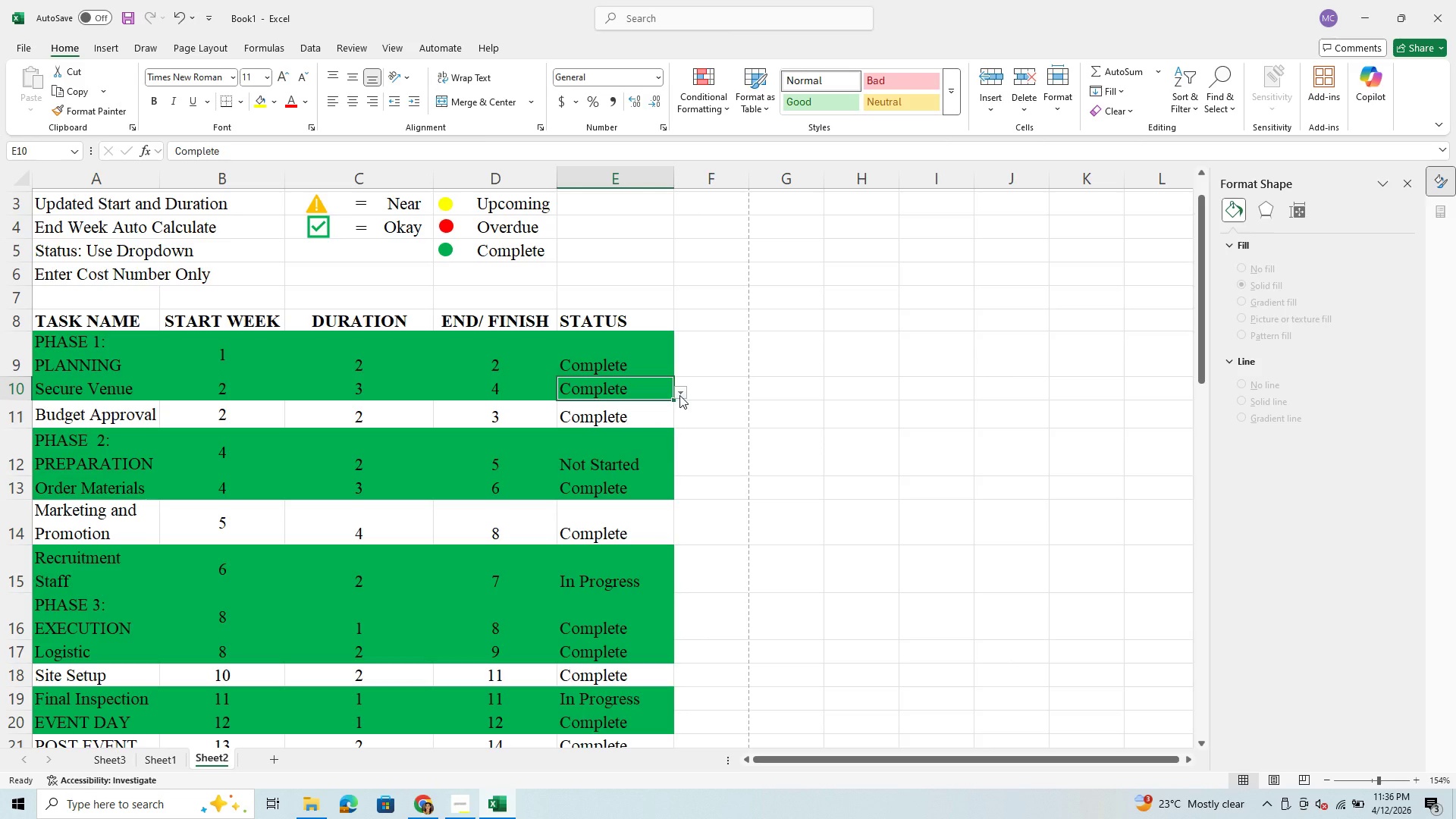 
left_click([679, 395])
 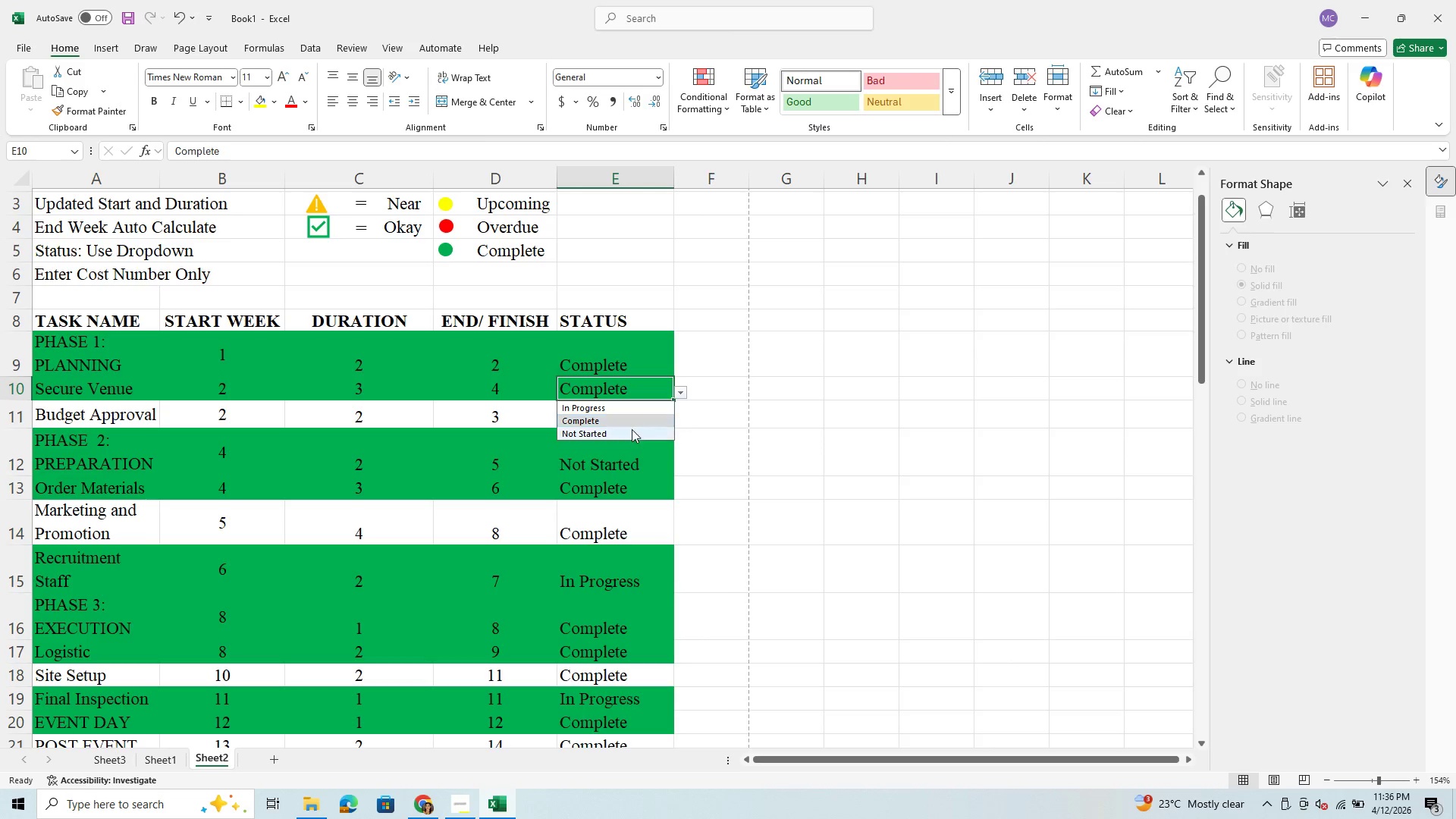 
left_click([631, 431])
 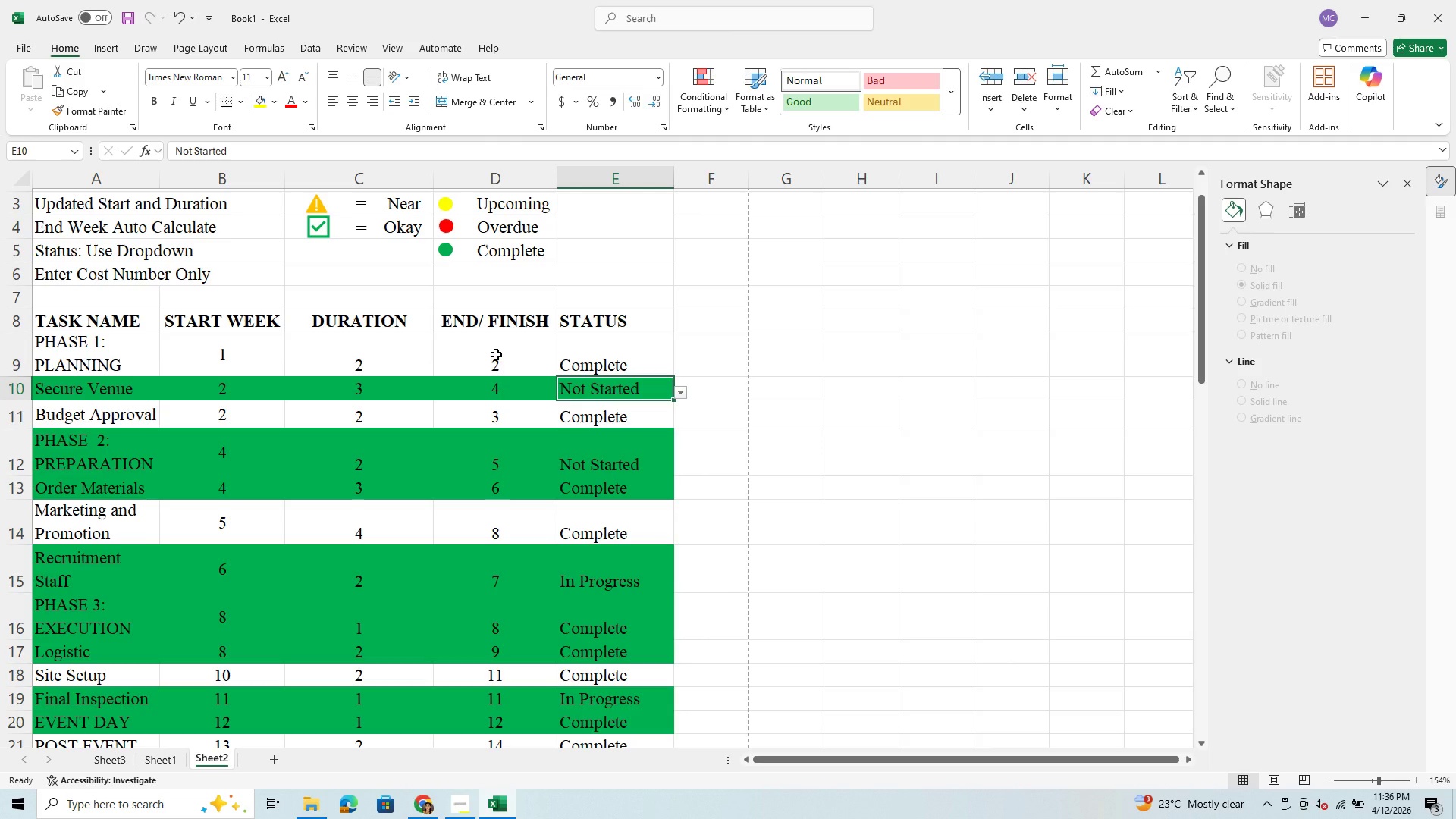 
wait(22.17)
 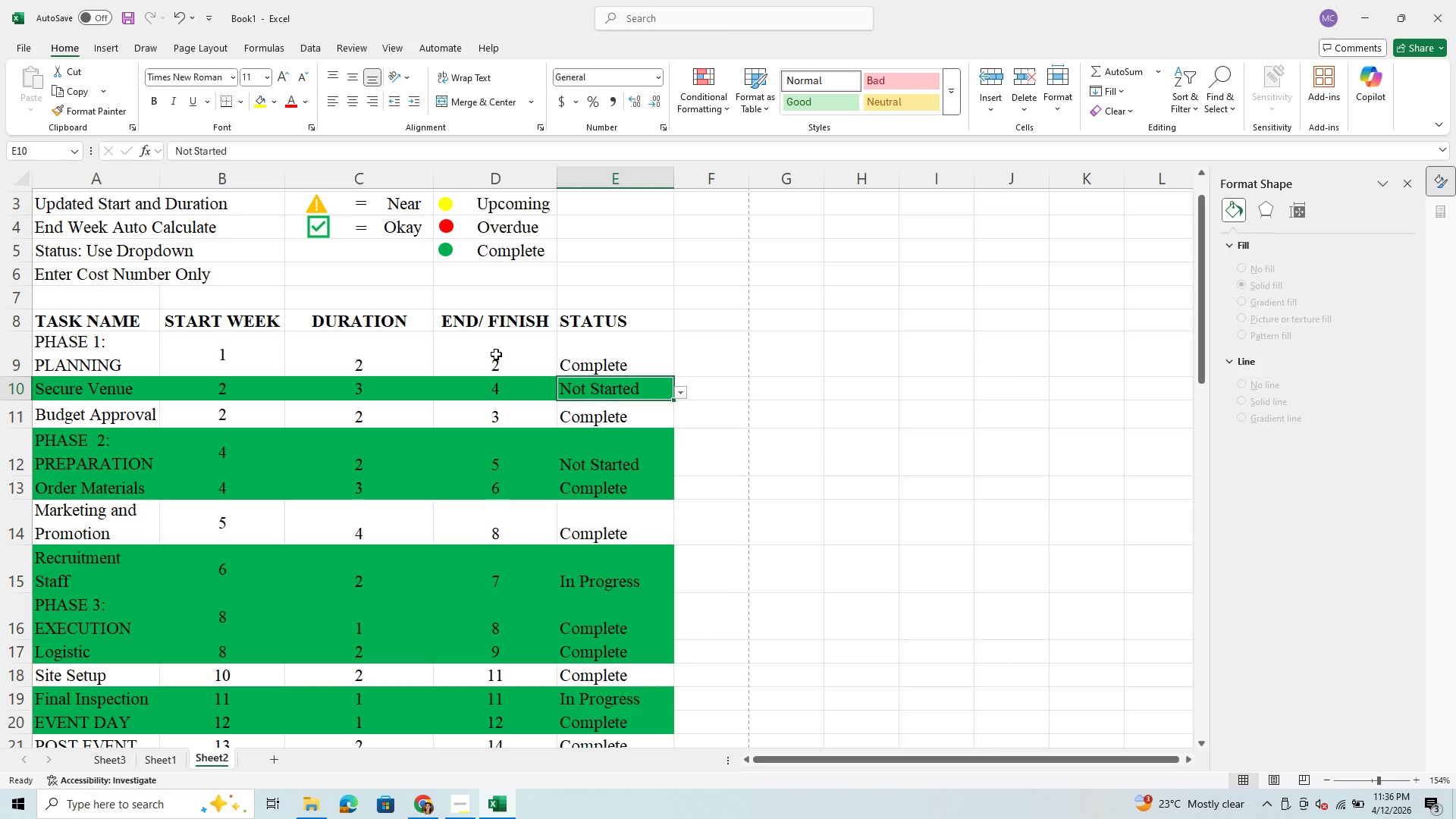 
left_click_drag(start_coordinate=[75, 348], to_coordinate=[599, 646])
 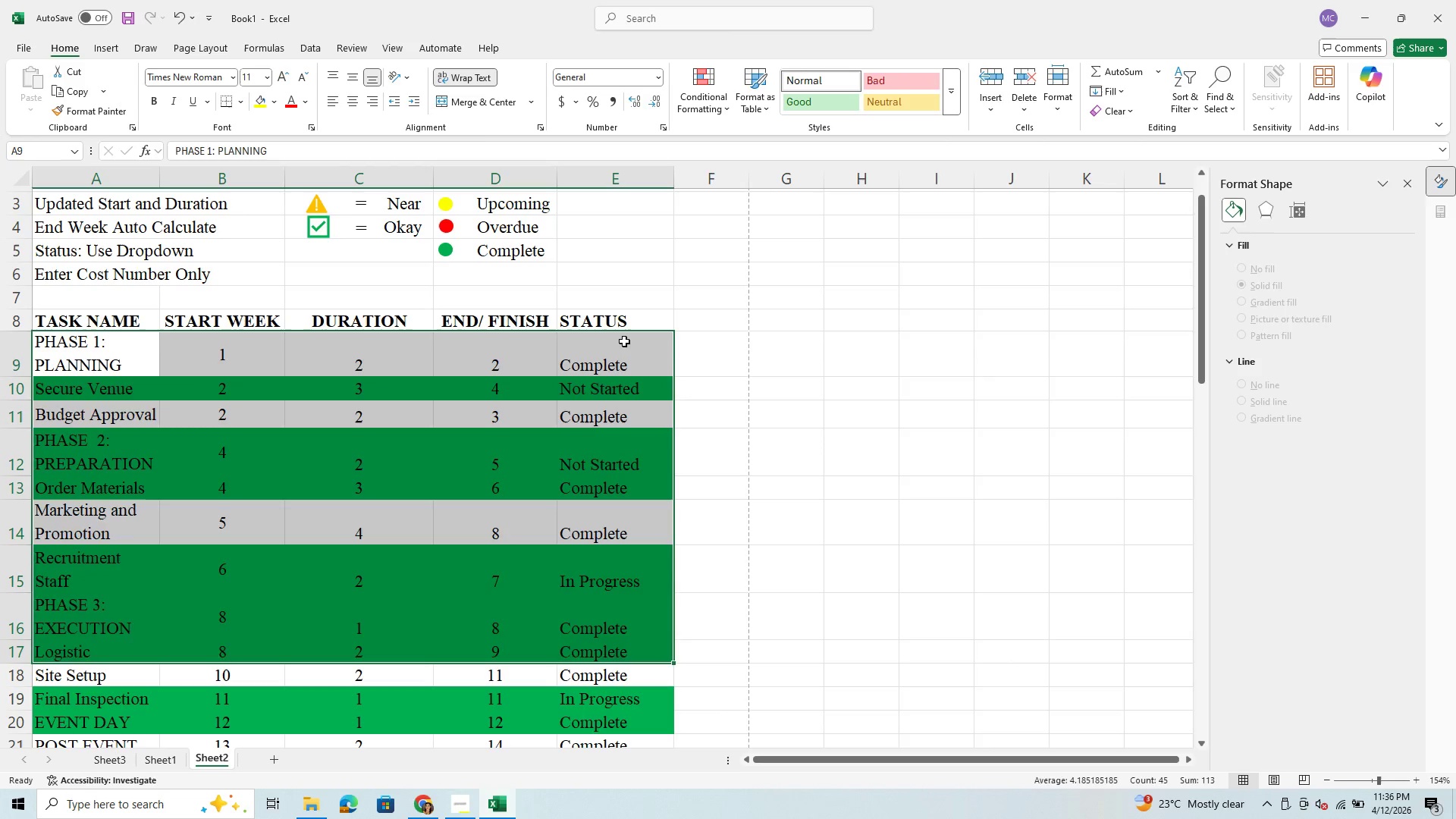 
left_click([626, 340])
 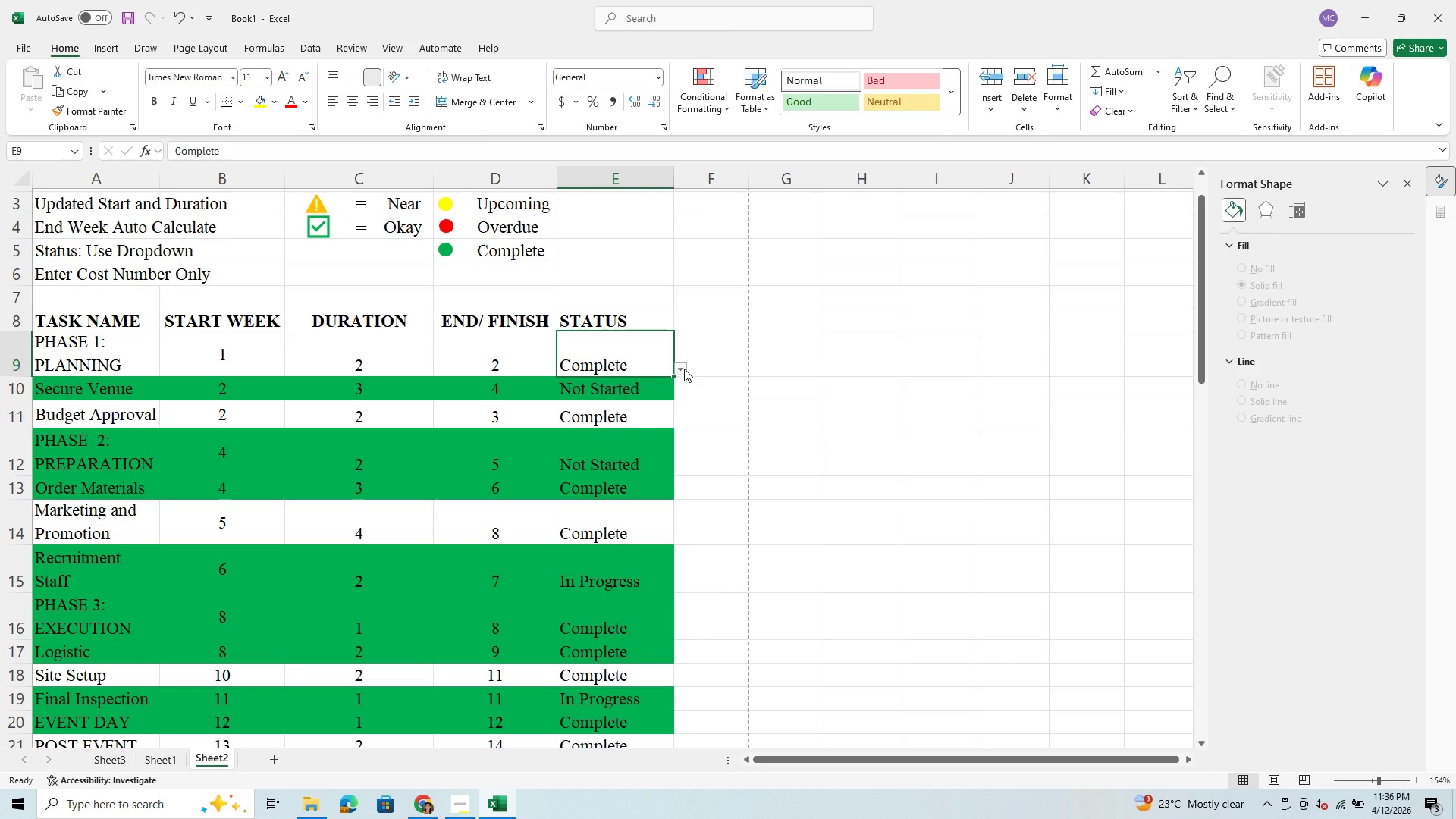 
left_click([684, 366])
 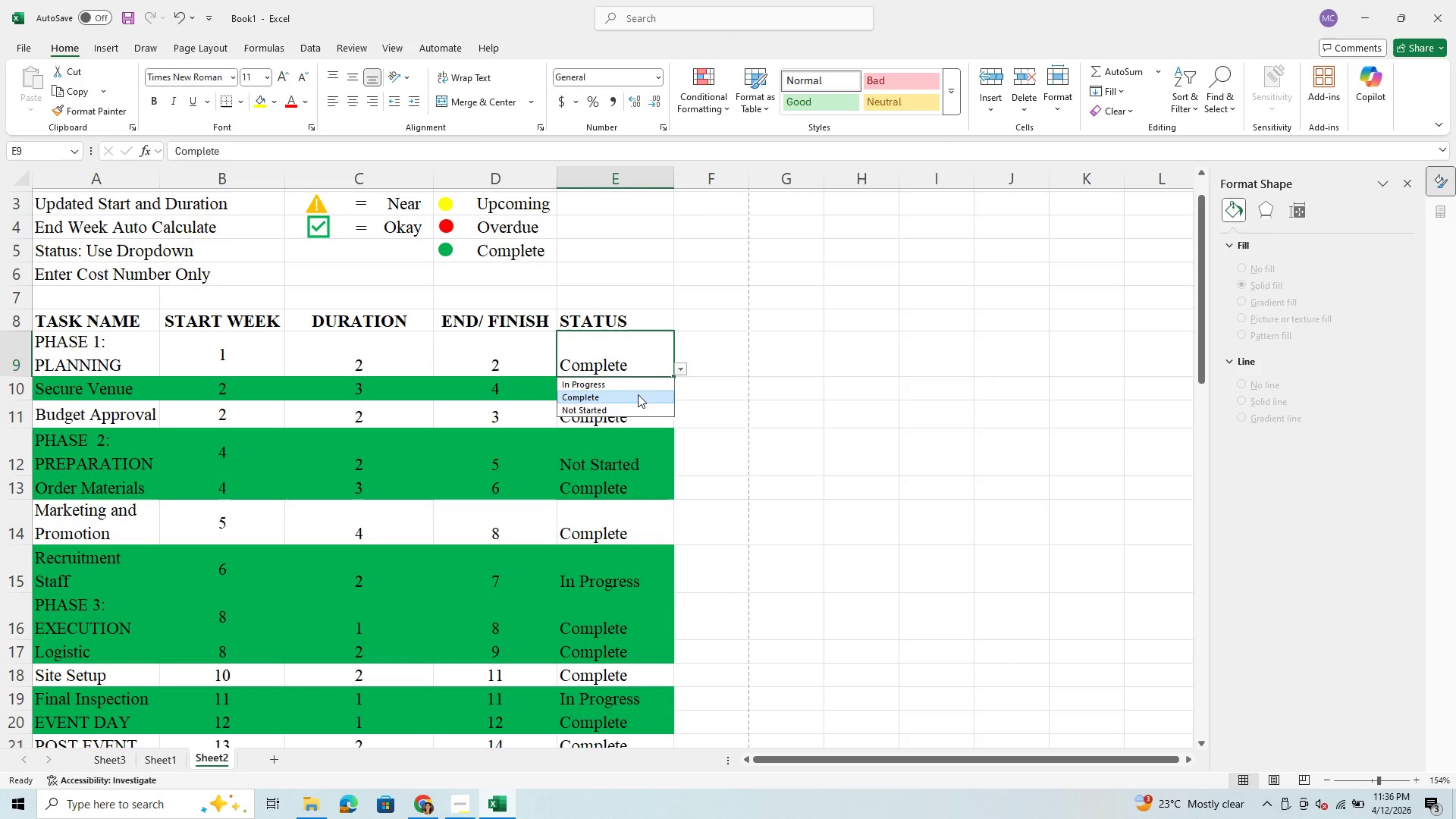 
left_click([635, 397])
 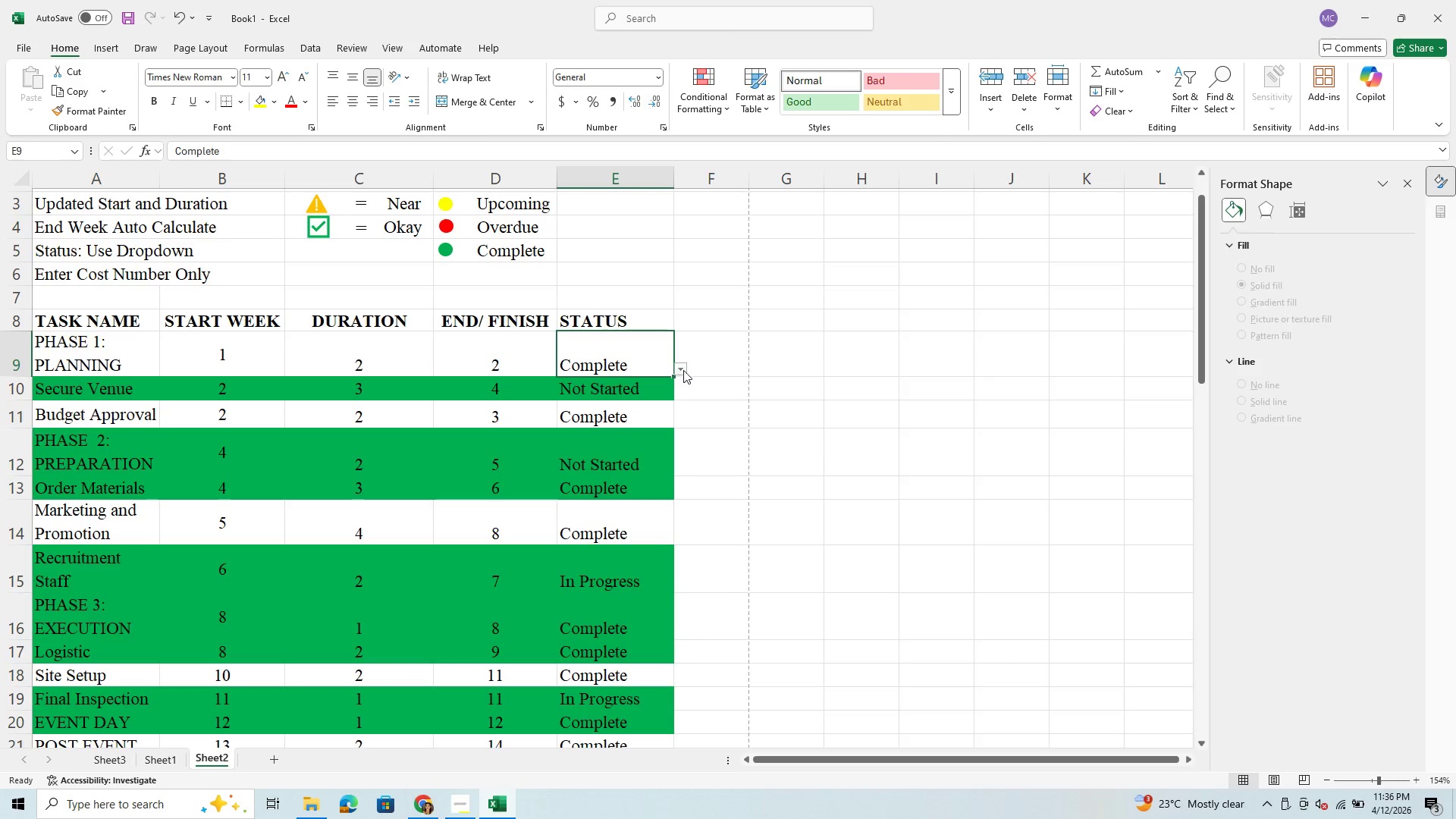 
left_click([684, 369])
 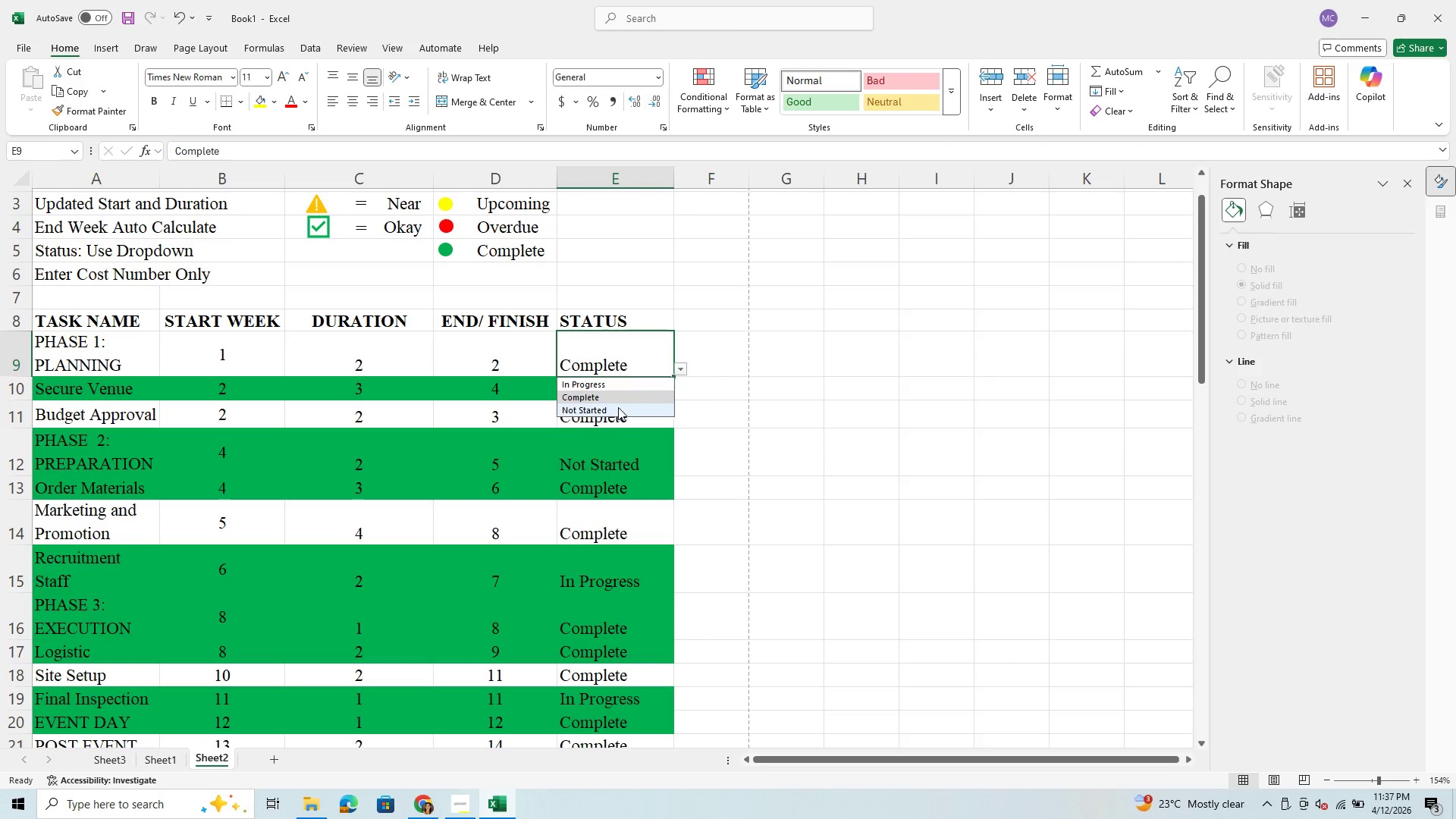 
left_click([628, 395])
 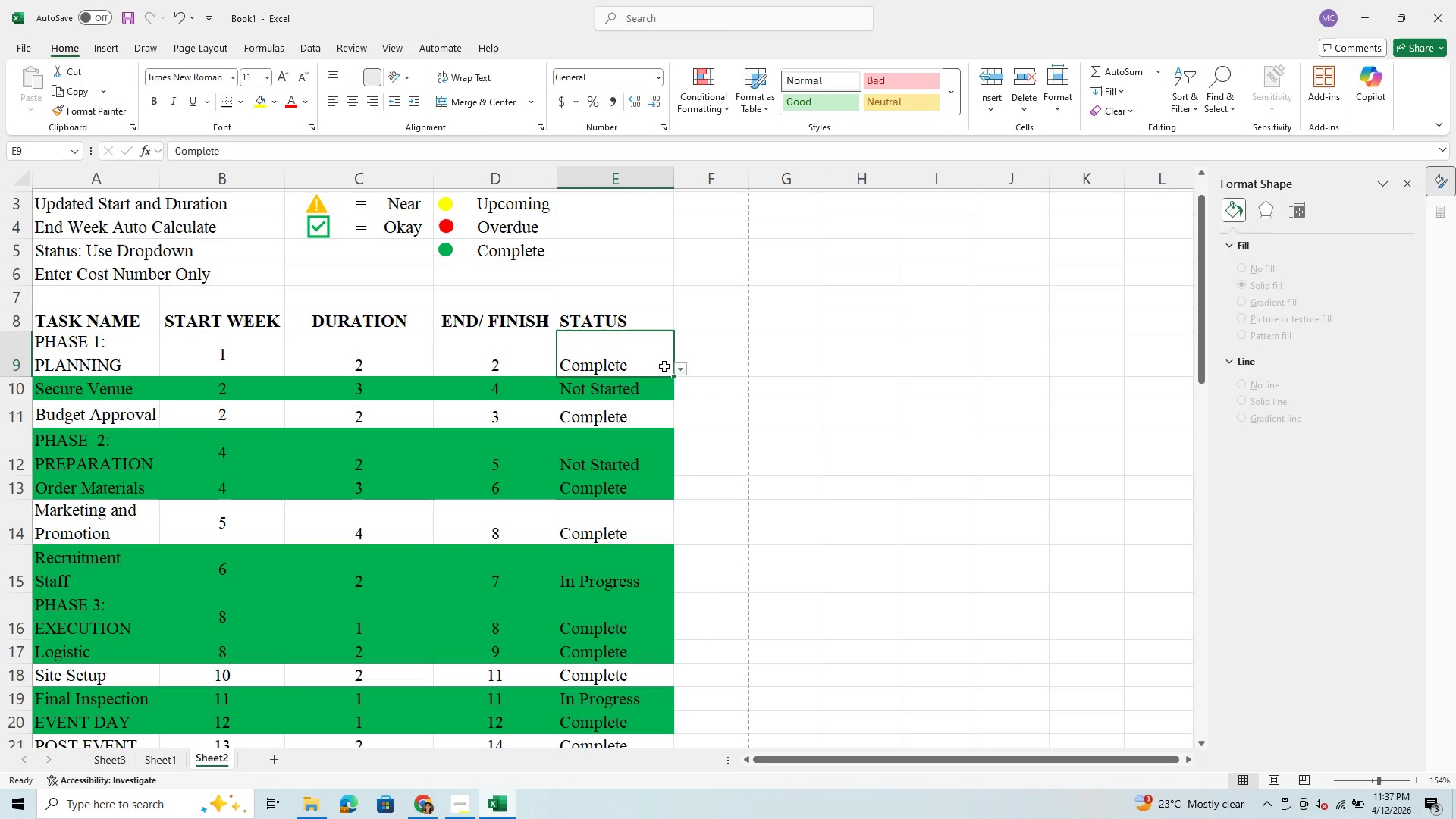 
left_click([663, 364])
 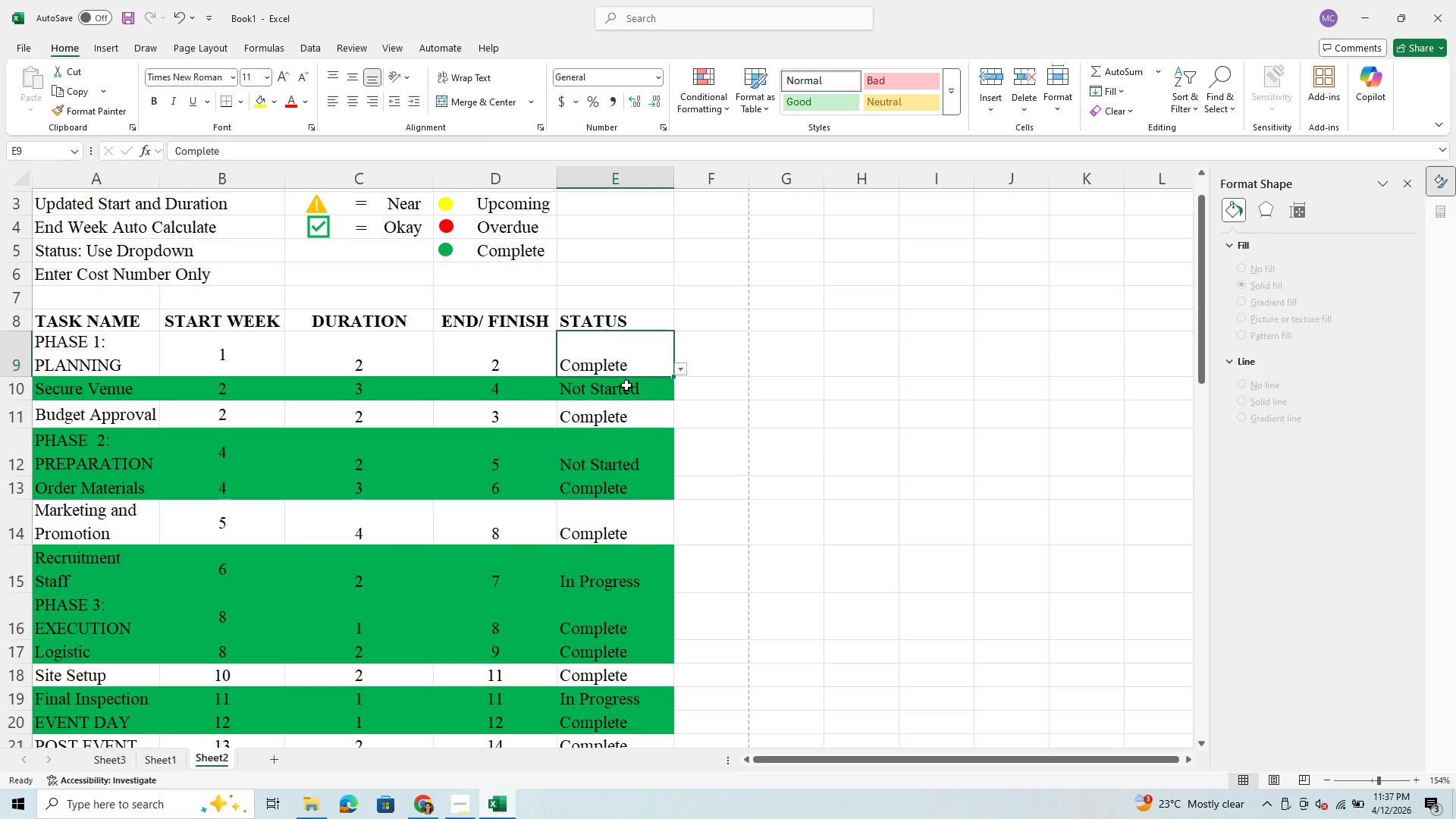 
left_click([626, 386])
 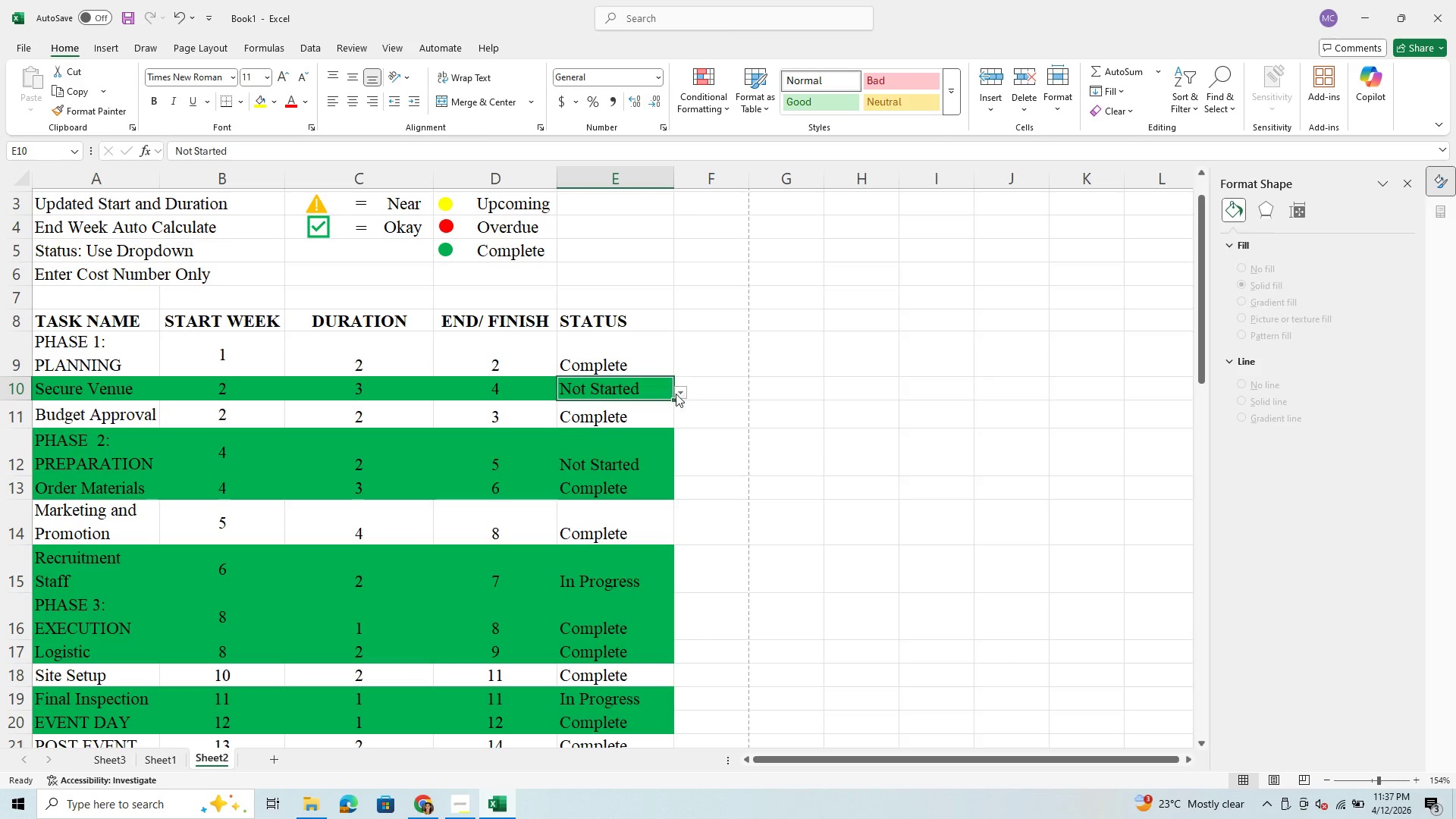 
left_click([681, 392])
 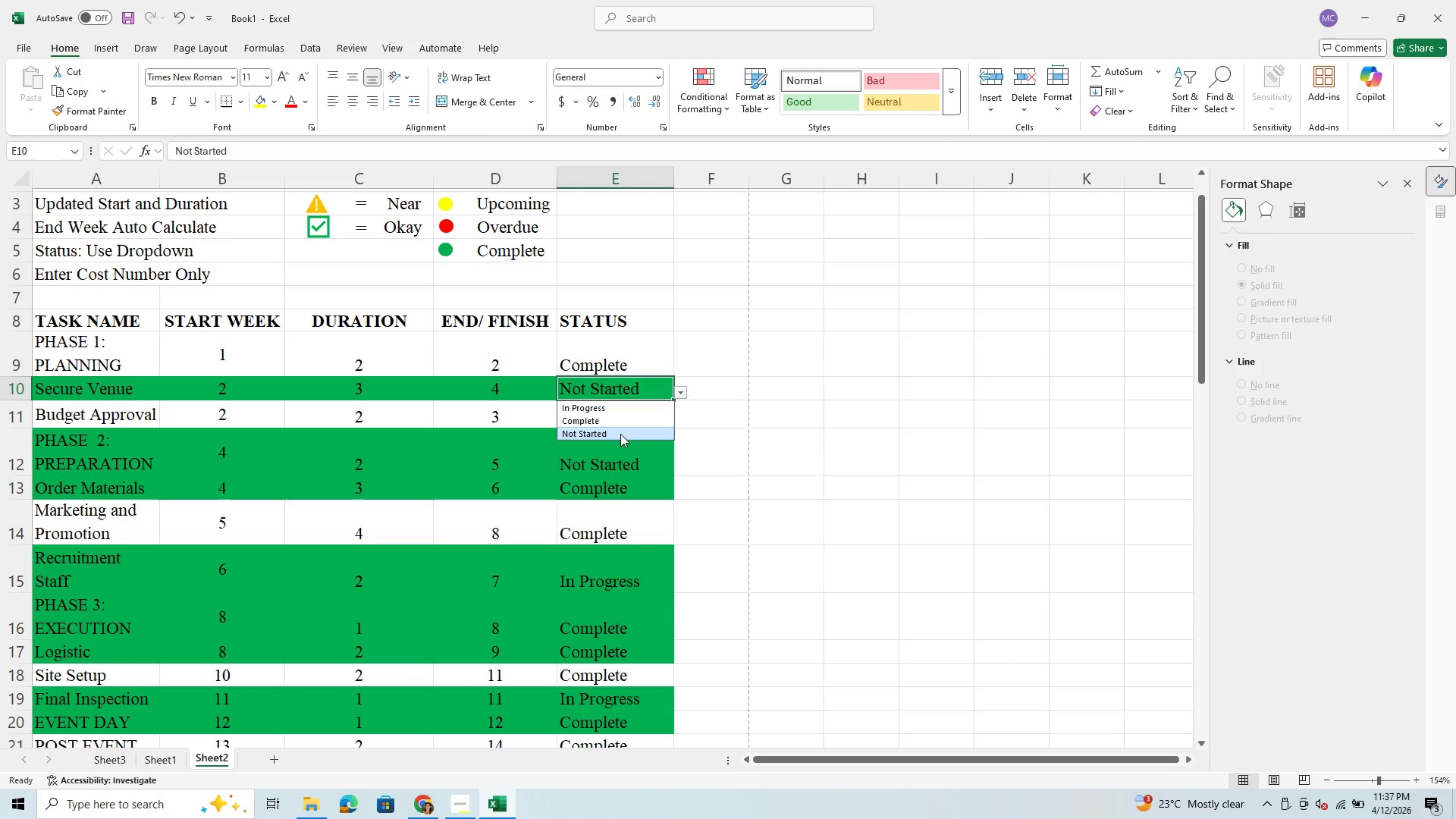 
left_click([616, 441])
 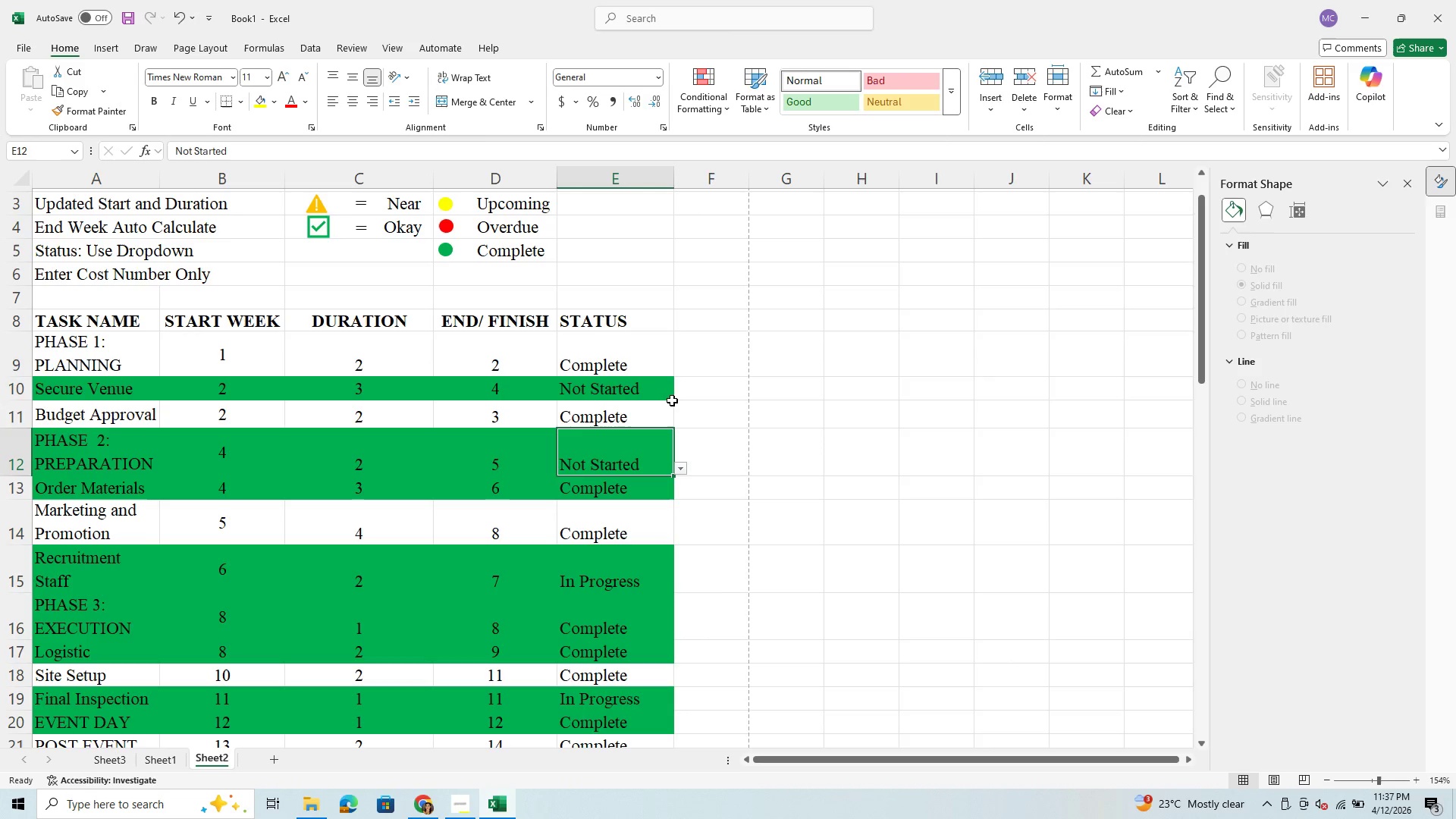 
left_click([672, 397])
 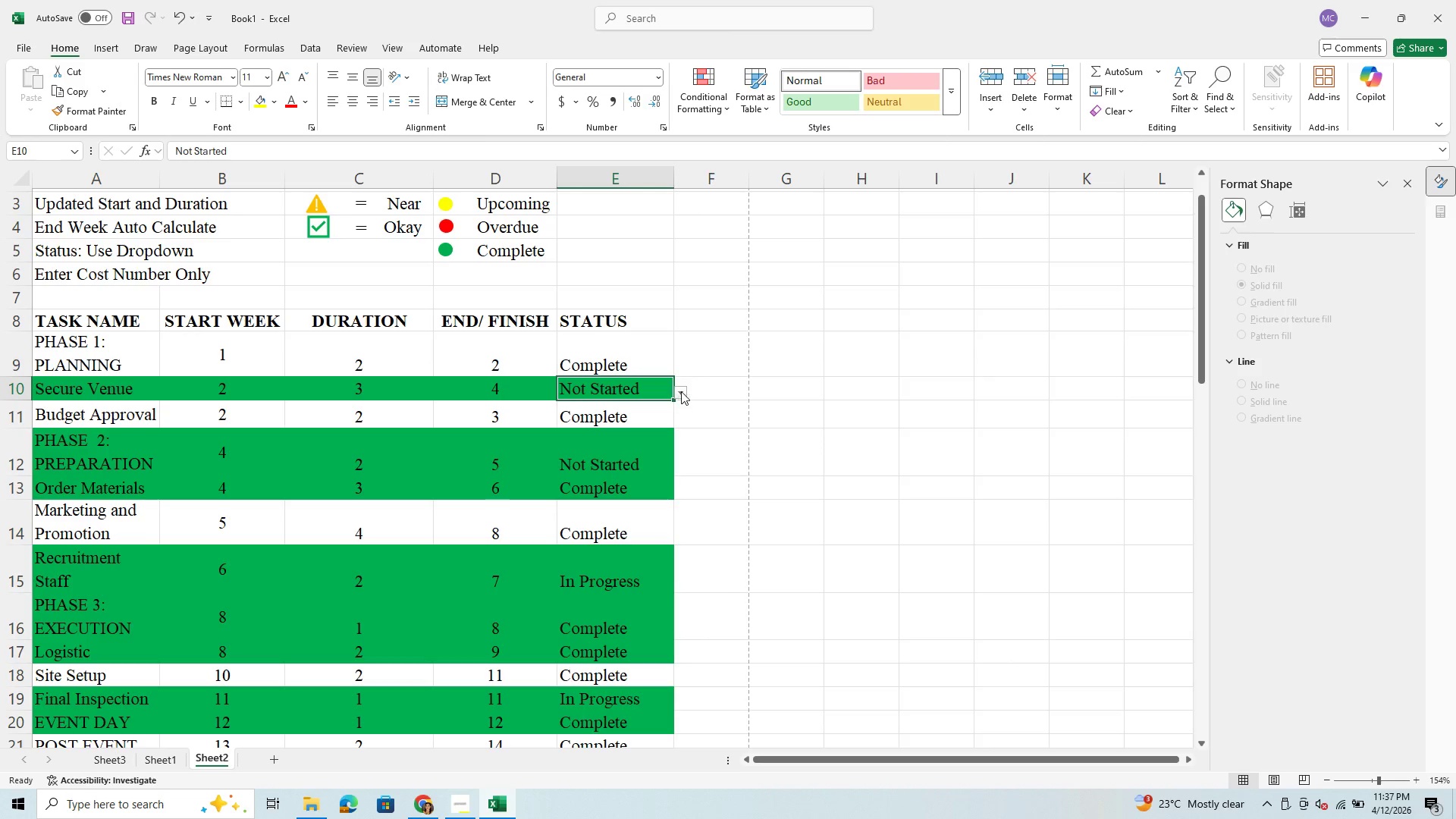 
left_click([681, 391])
 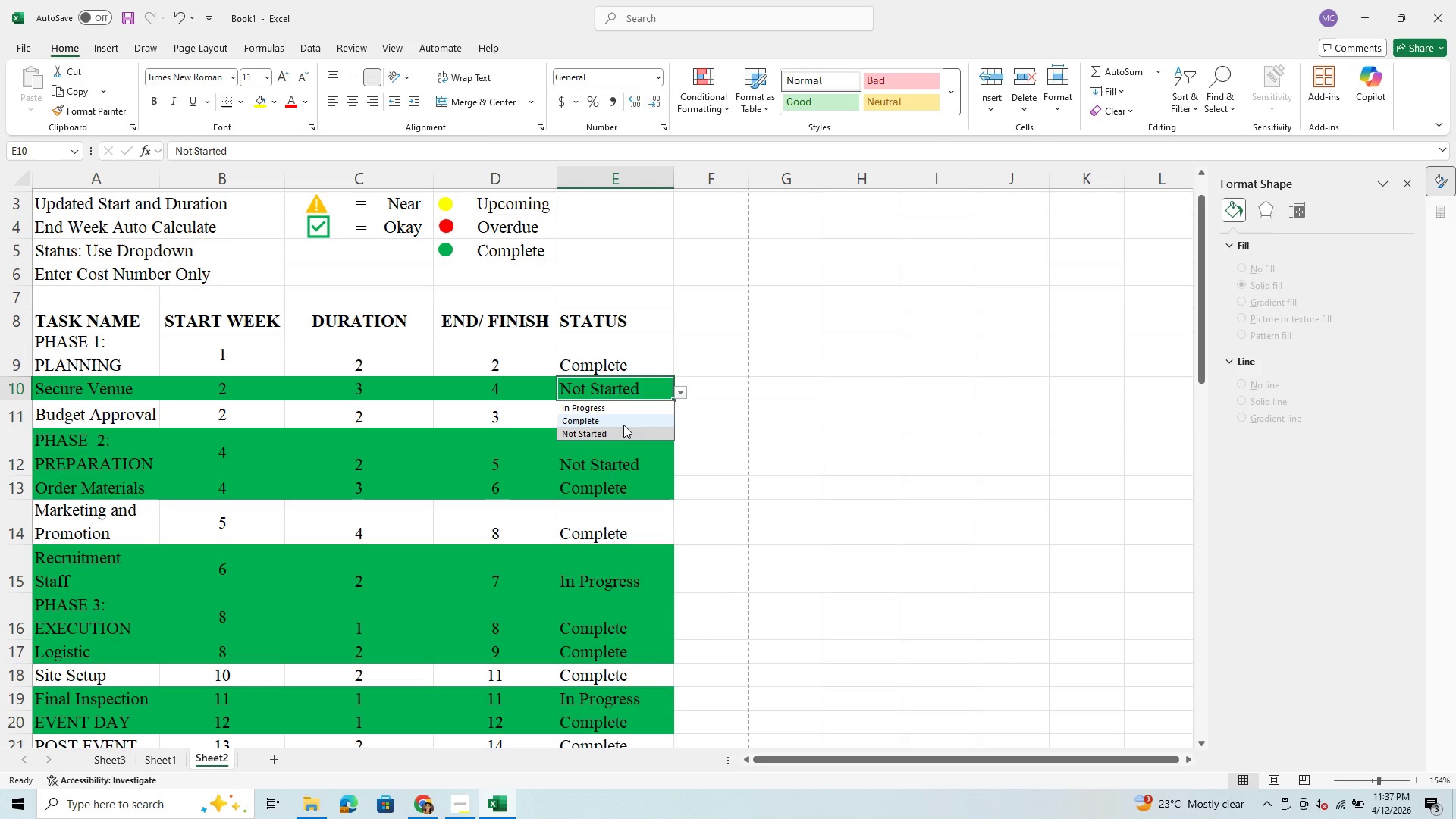 
left_click([623, 425])
 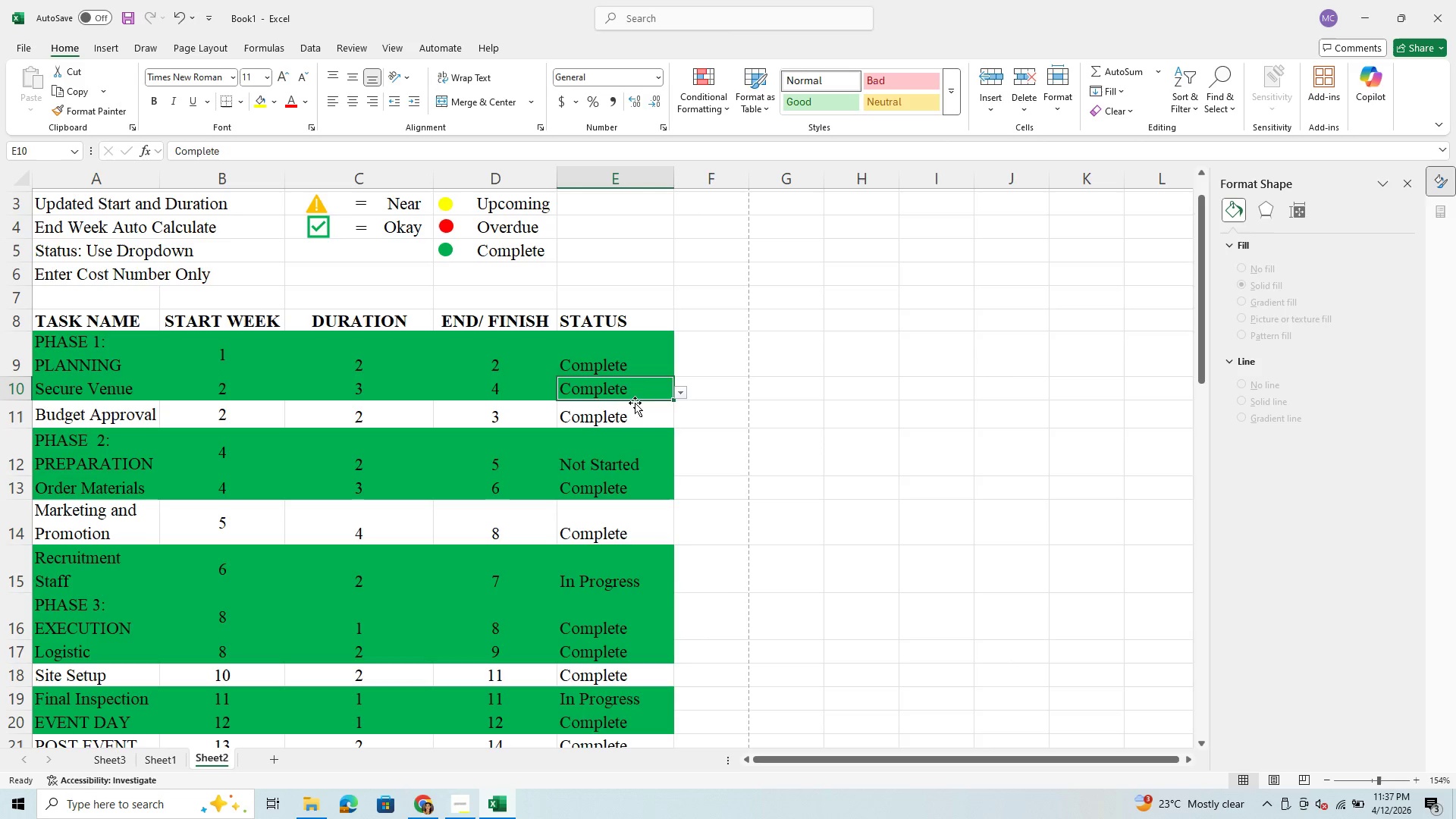 
left_click([623, 346])
 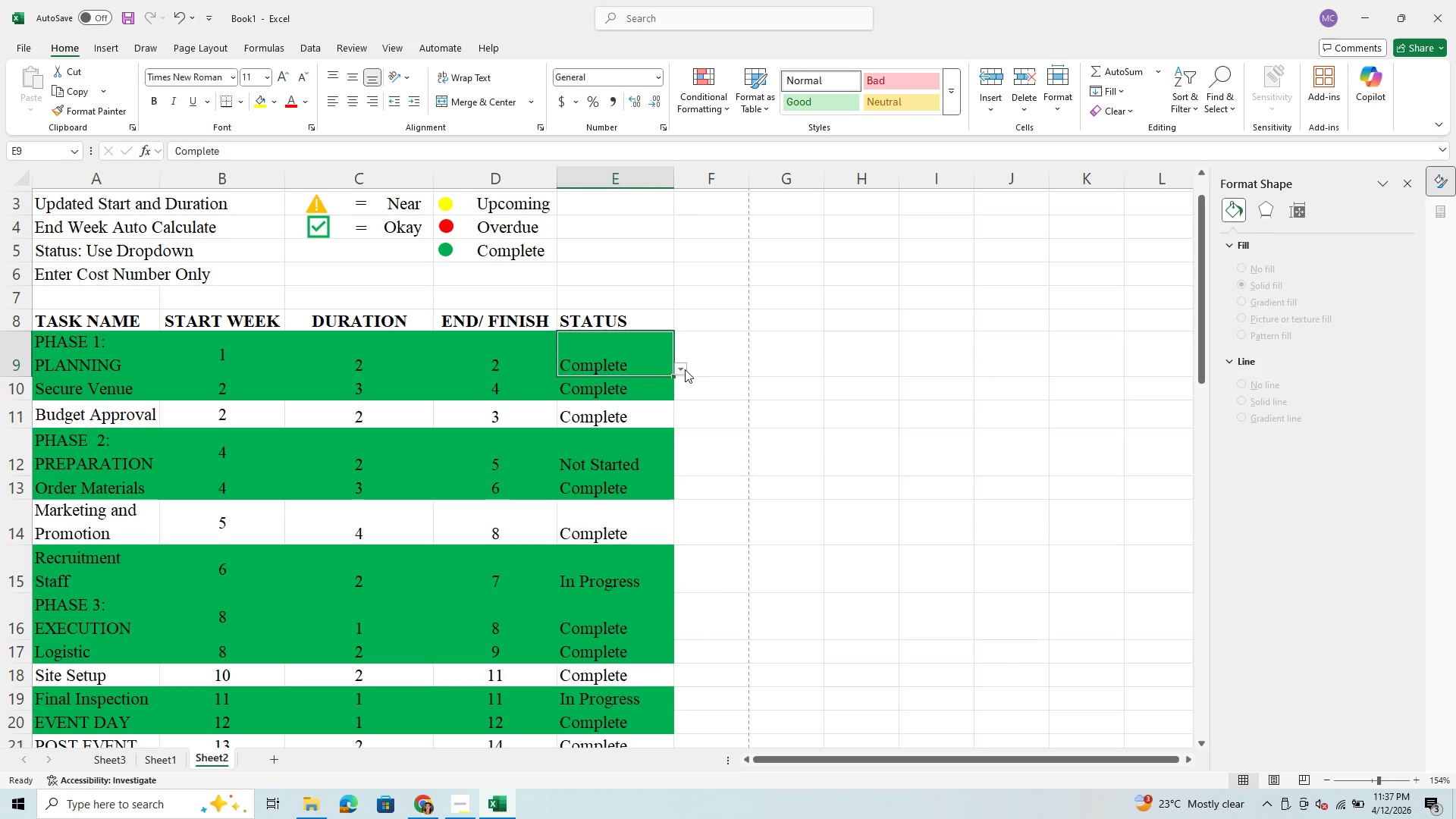 
left_click([679, 370])
 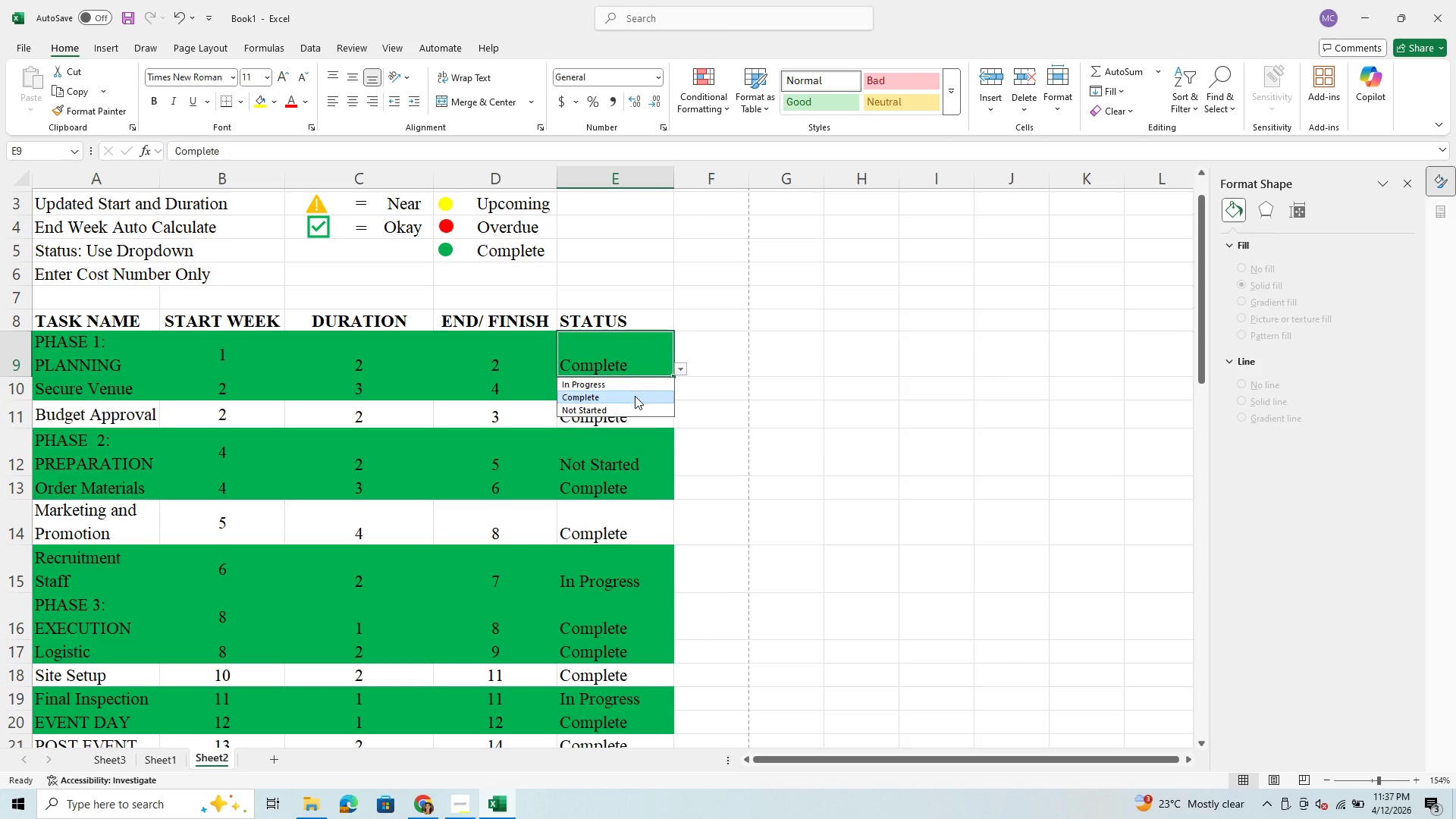 
left_click([635, 396])
 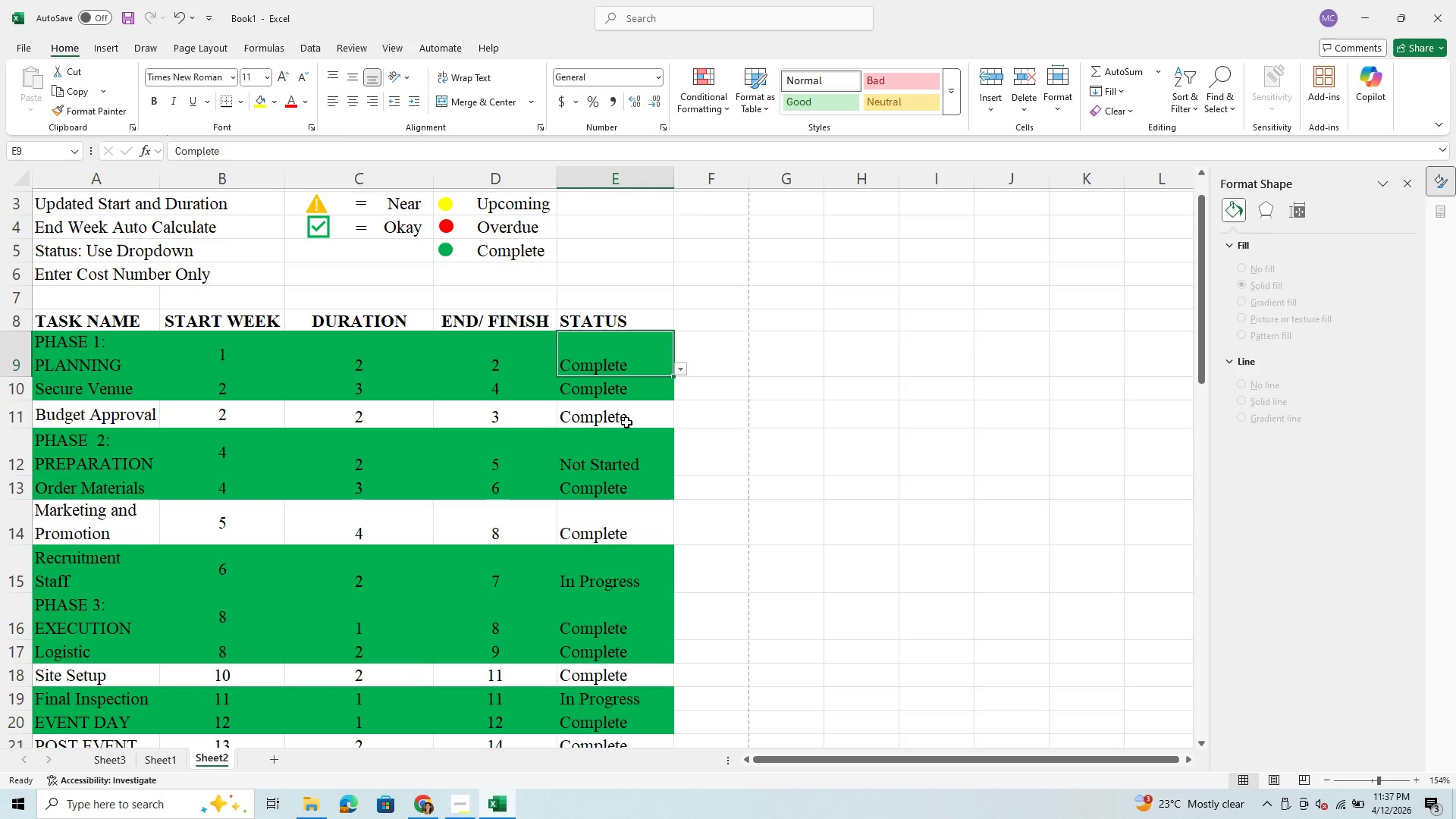 
left_click([626, 422])
 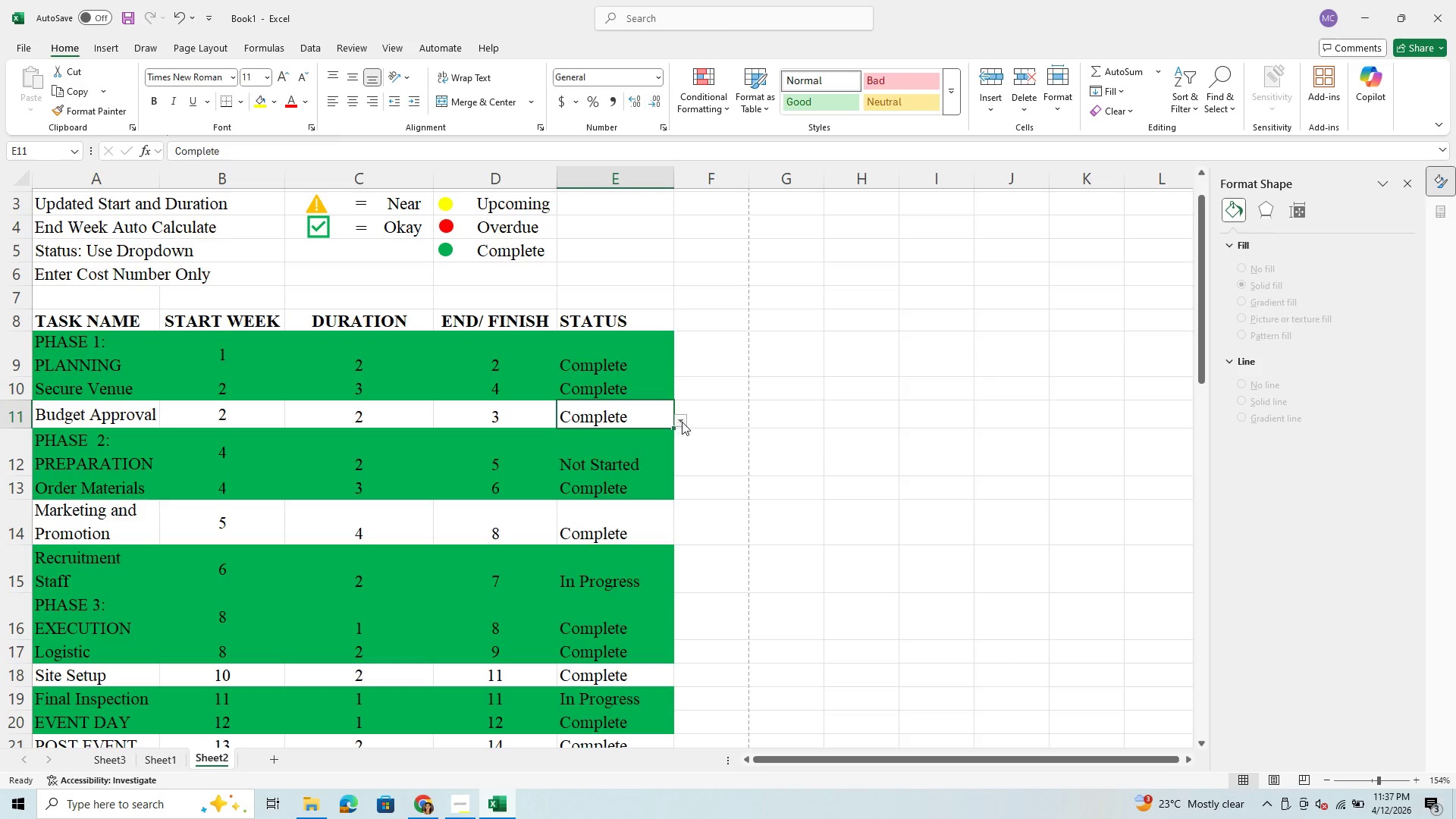 
left_click([682, 422])
 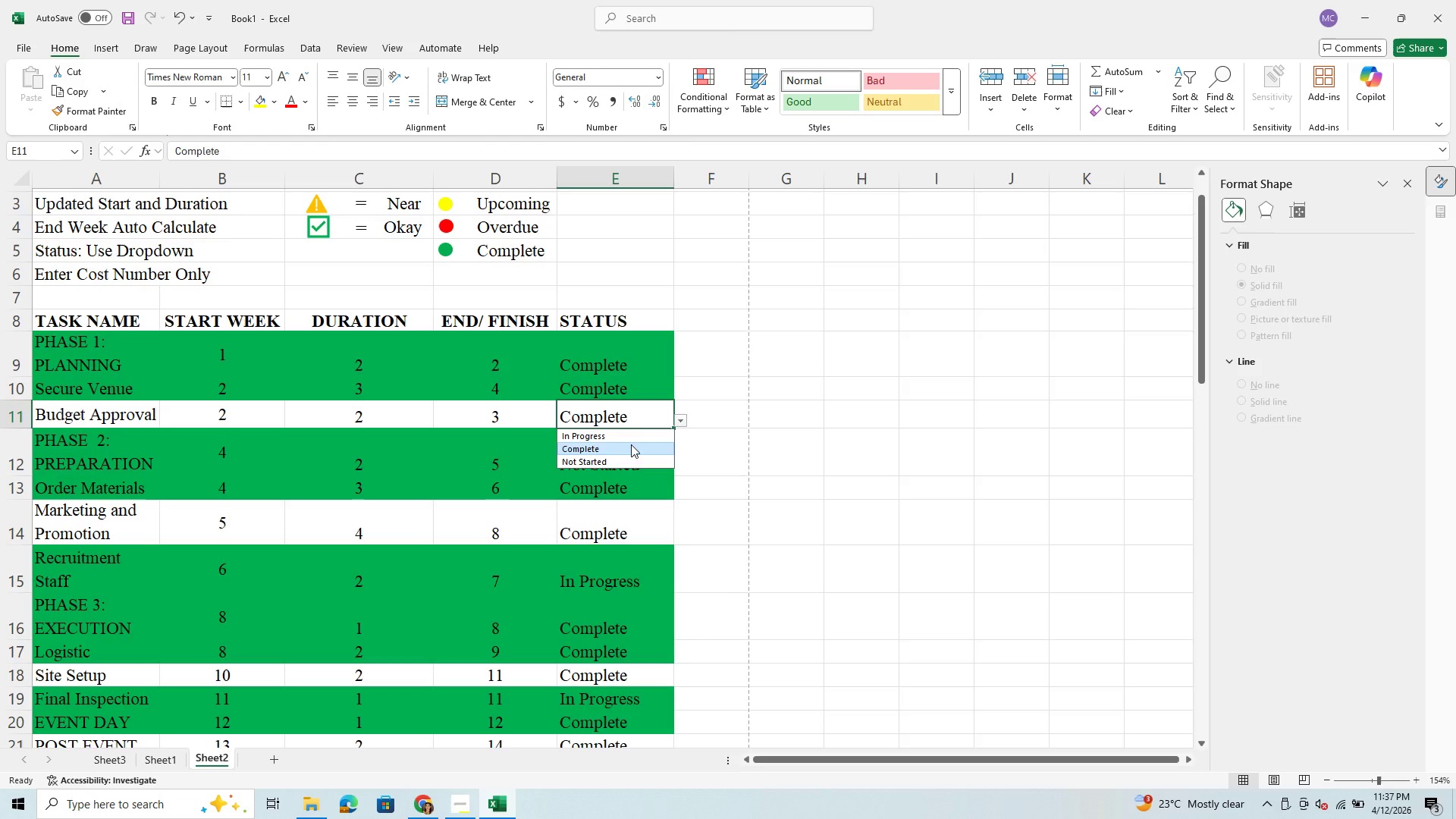 
left_click([630, 445])
 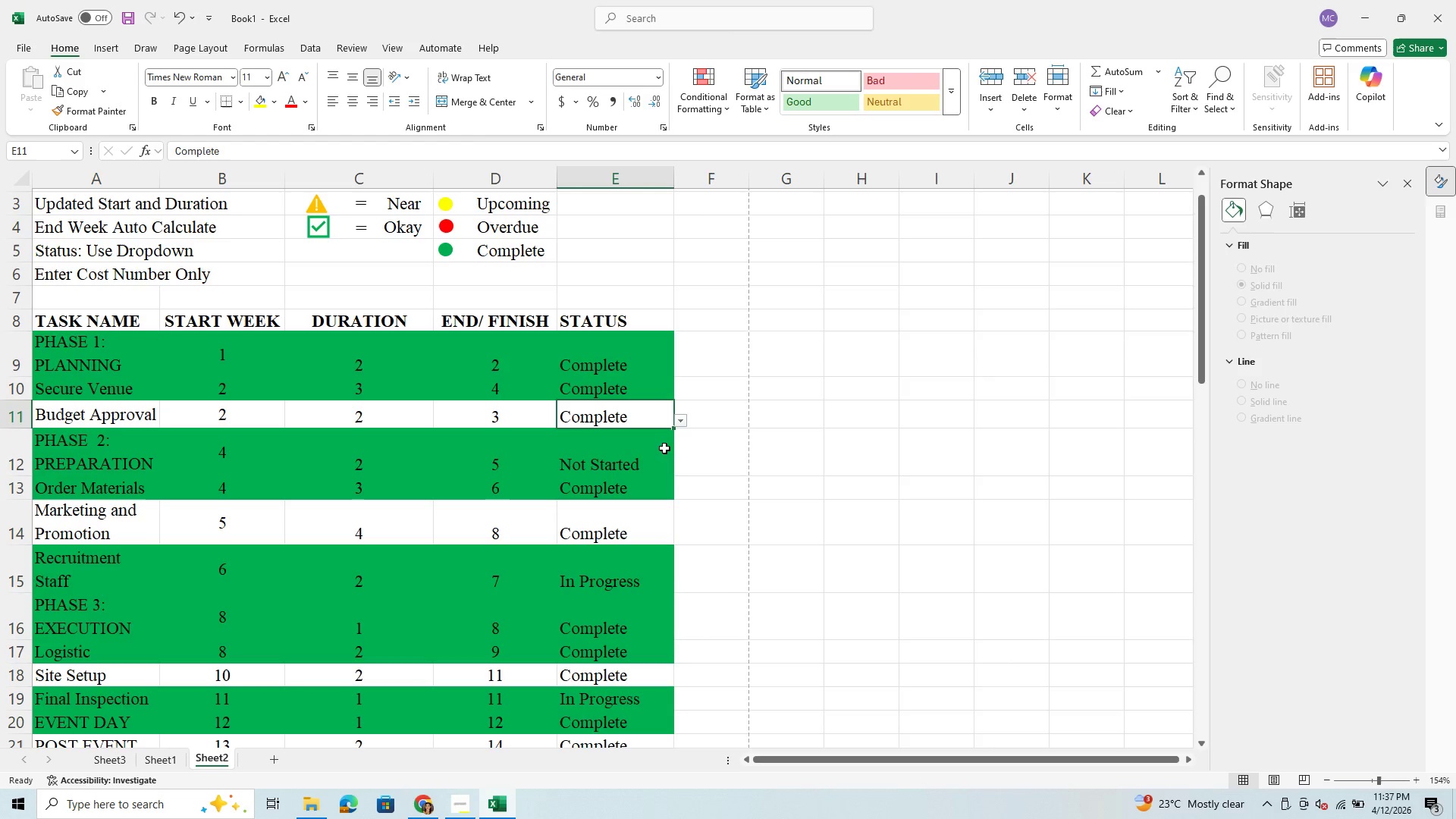 
left_click([632, 448])
 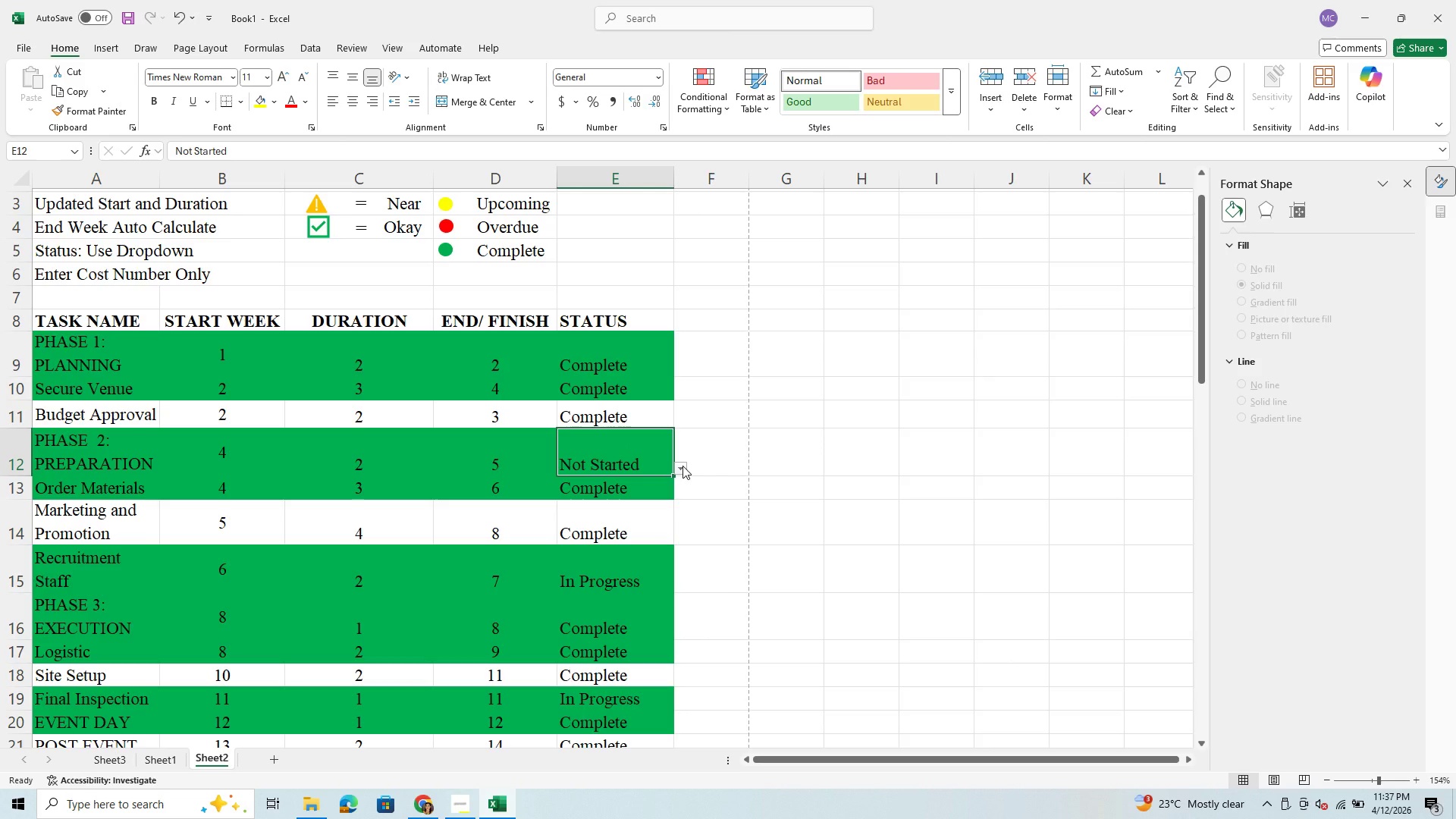 
left_click([682, 466])
 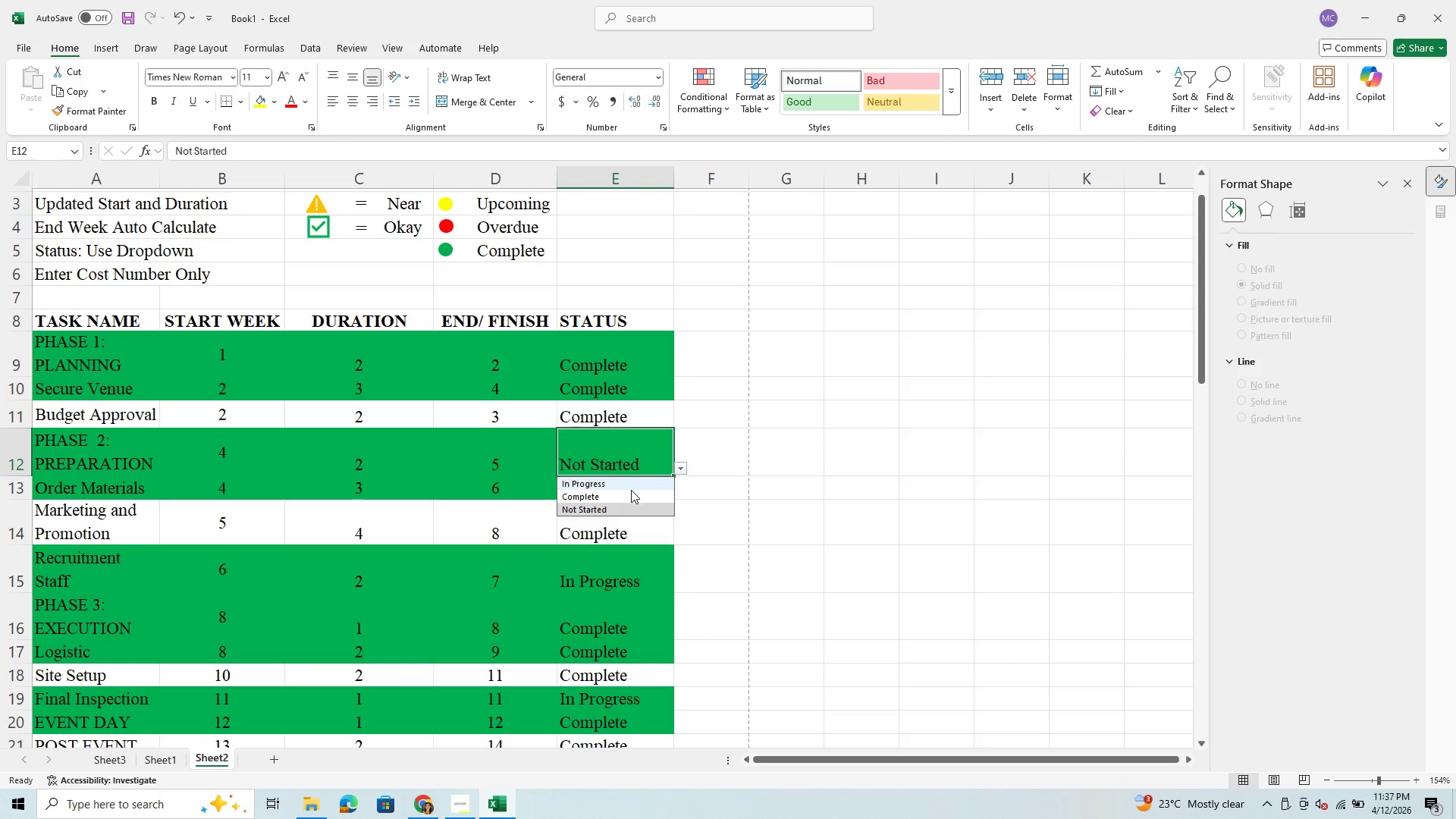 
left_click([621, 499])
 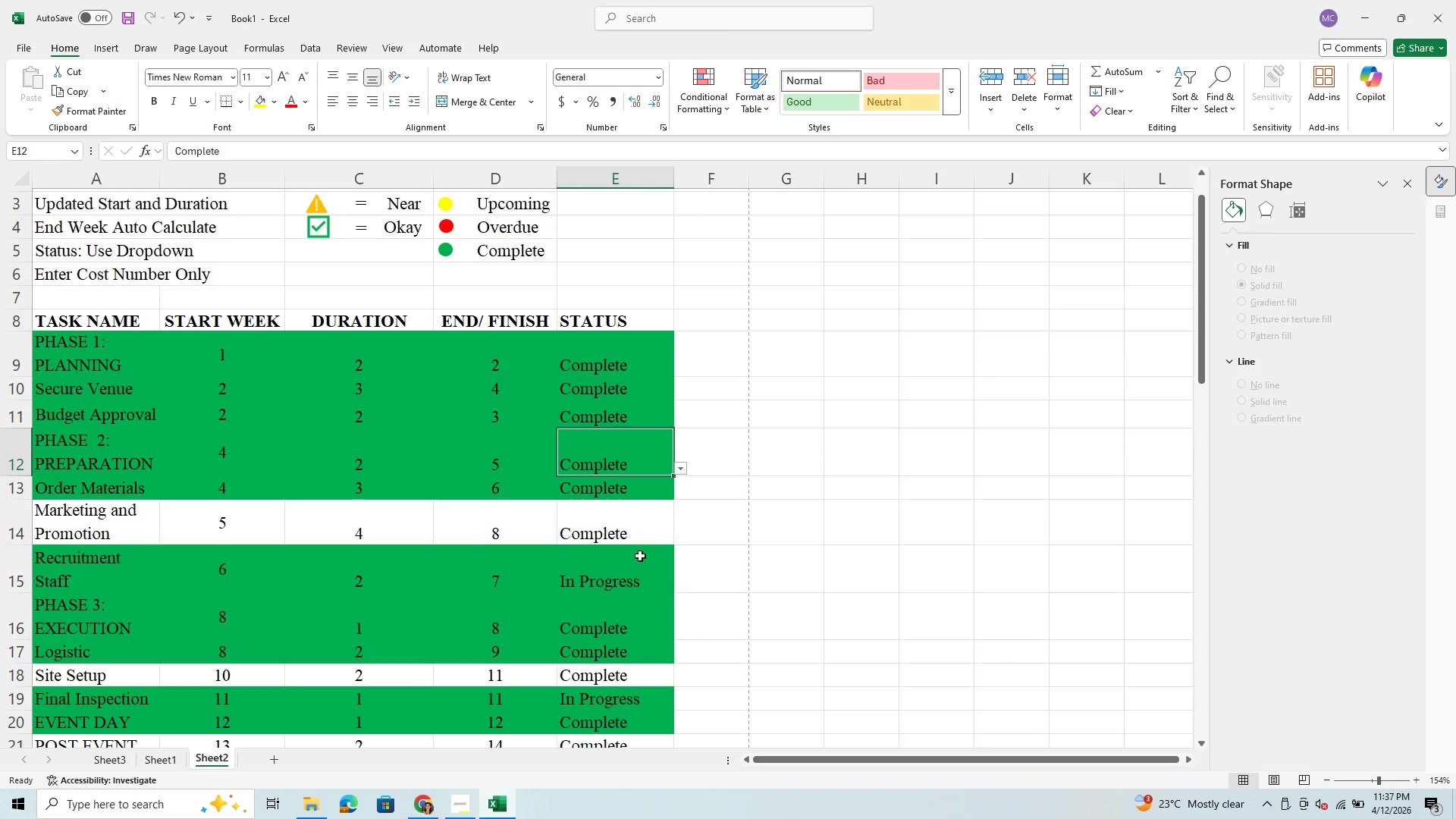 
left_click([630, 586])
 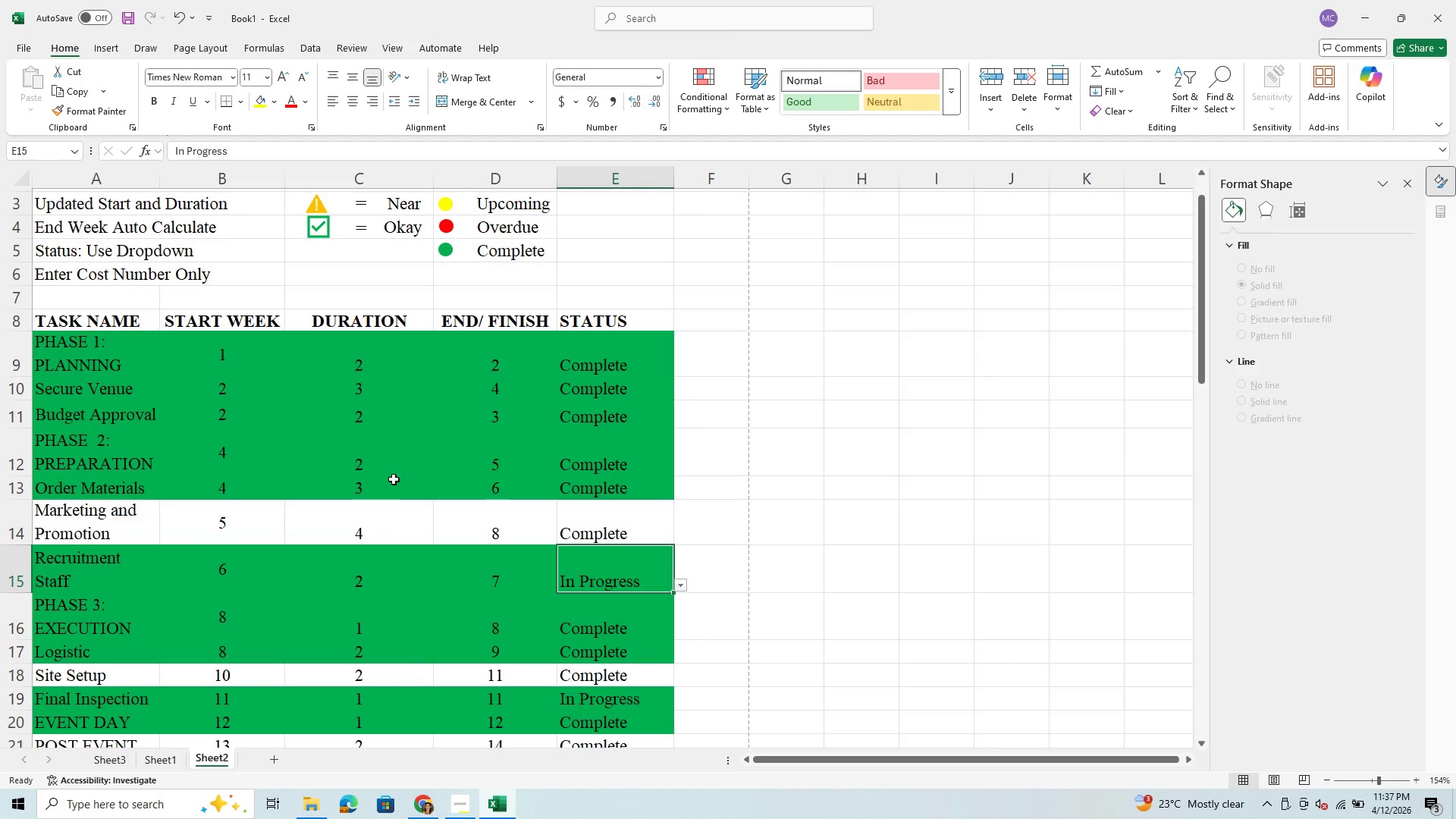 
scroll: coordinate [491, 403], scroll_direction: down, amount: 2.0
 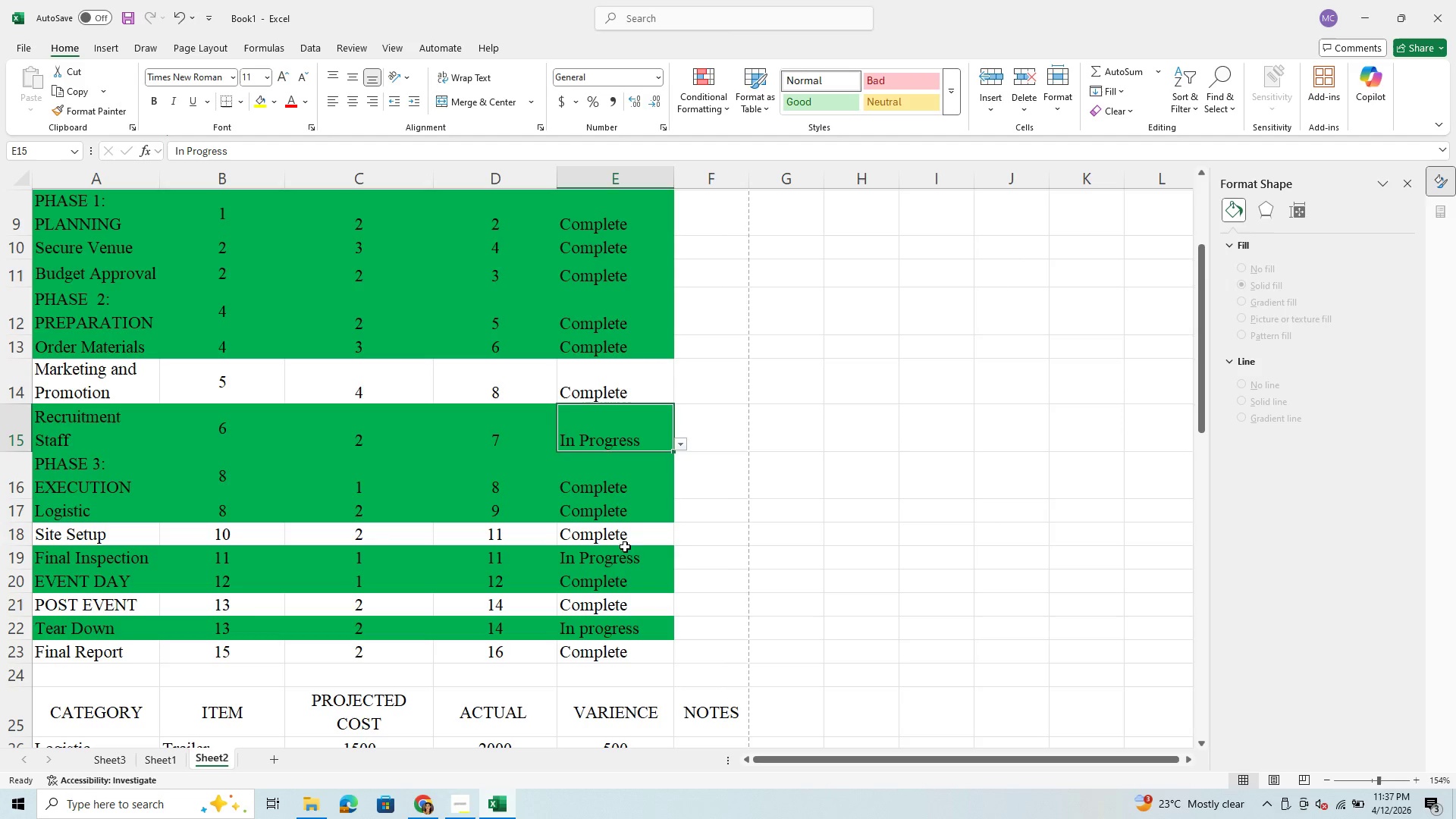 
left_click([655, 535])
 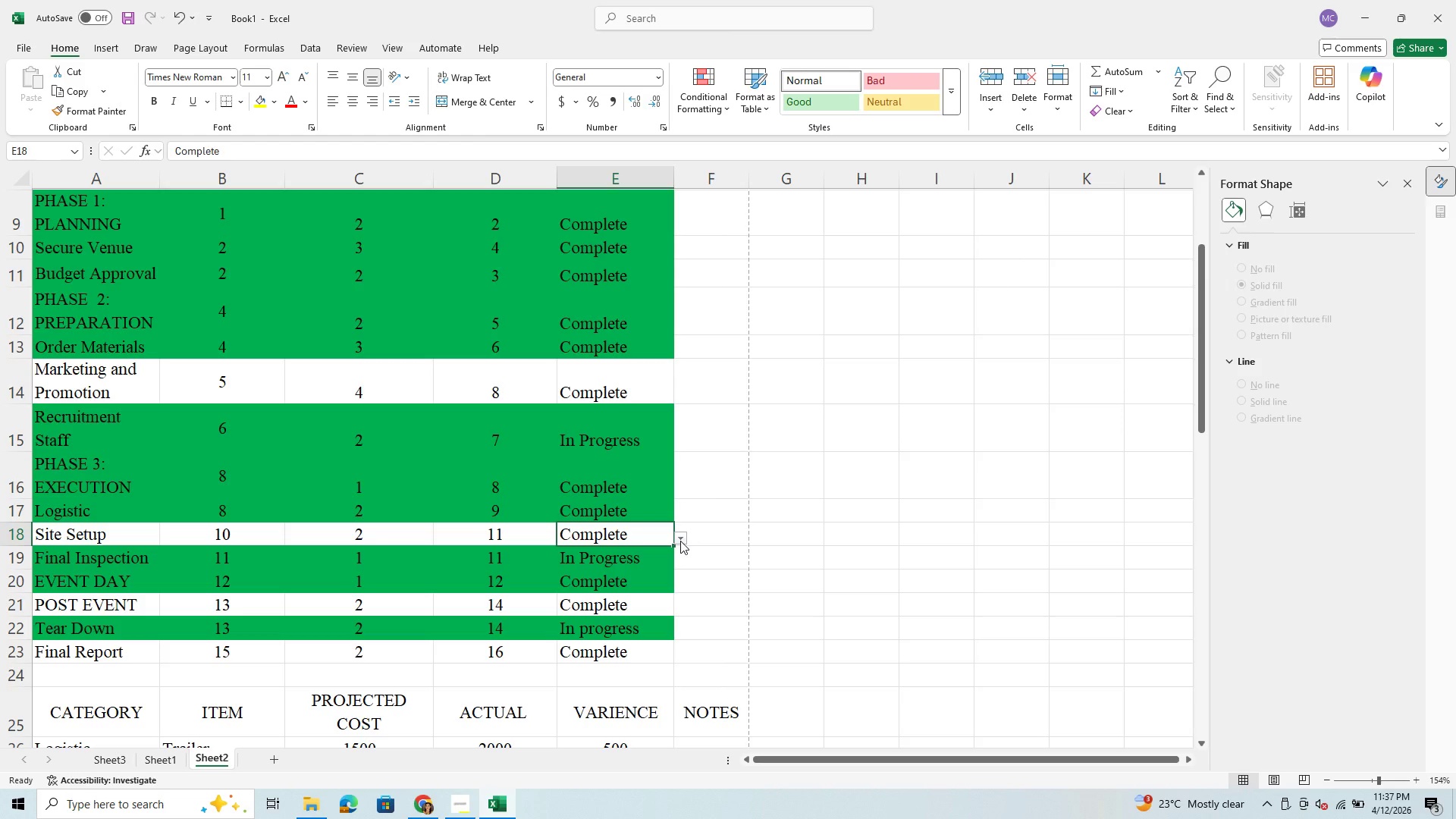 
left_click([679, 540])
 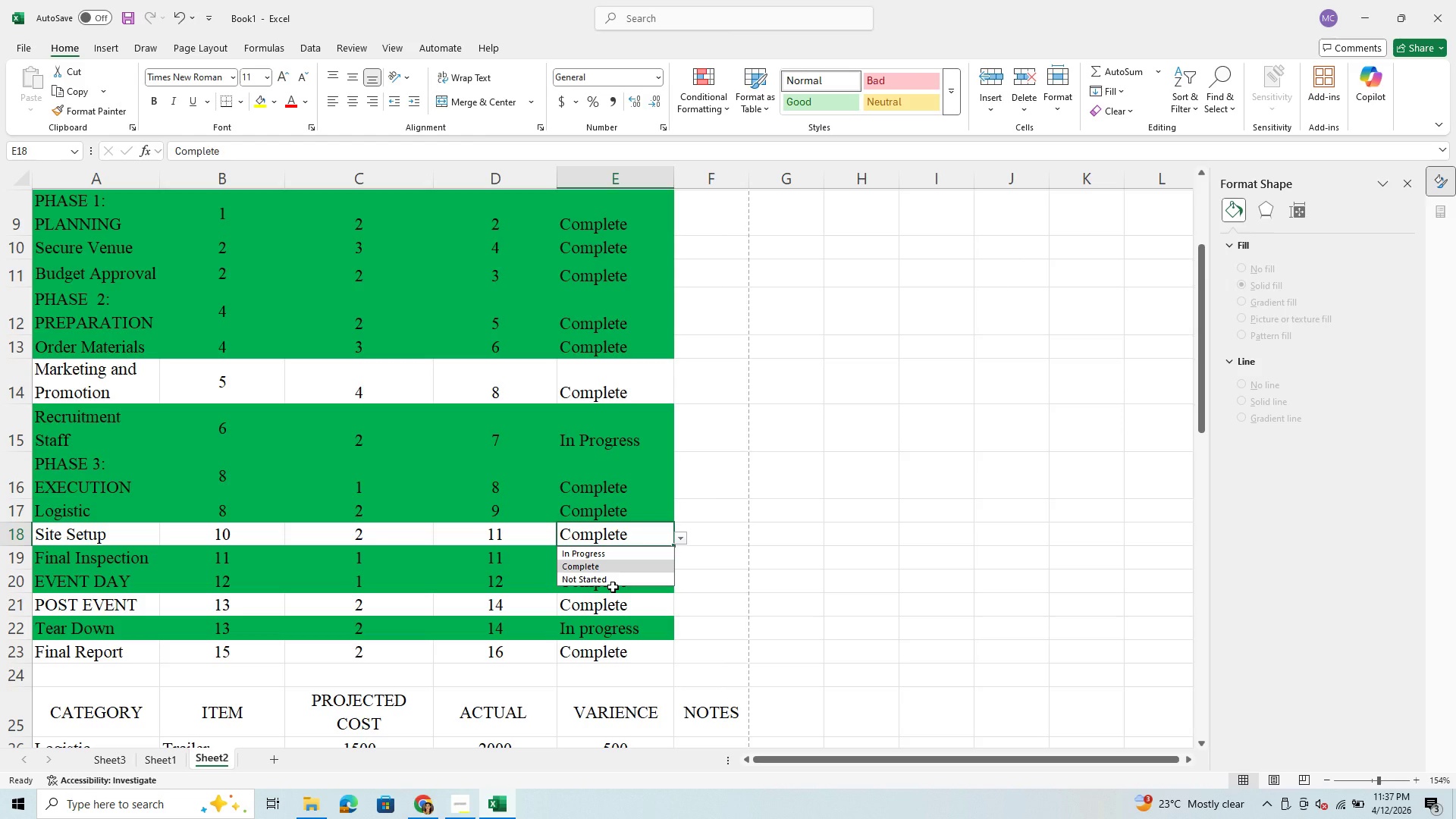 
left_click([613, 587])
 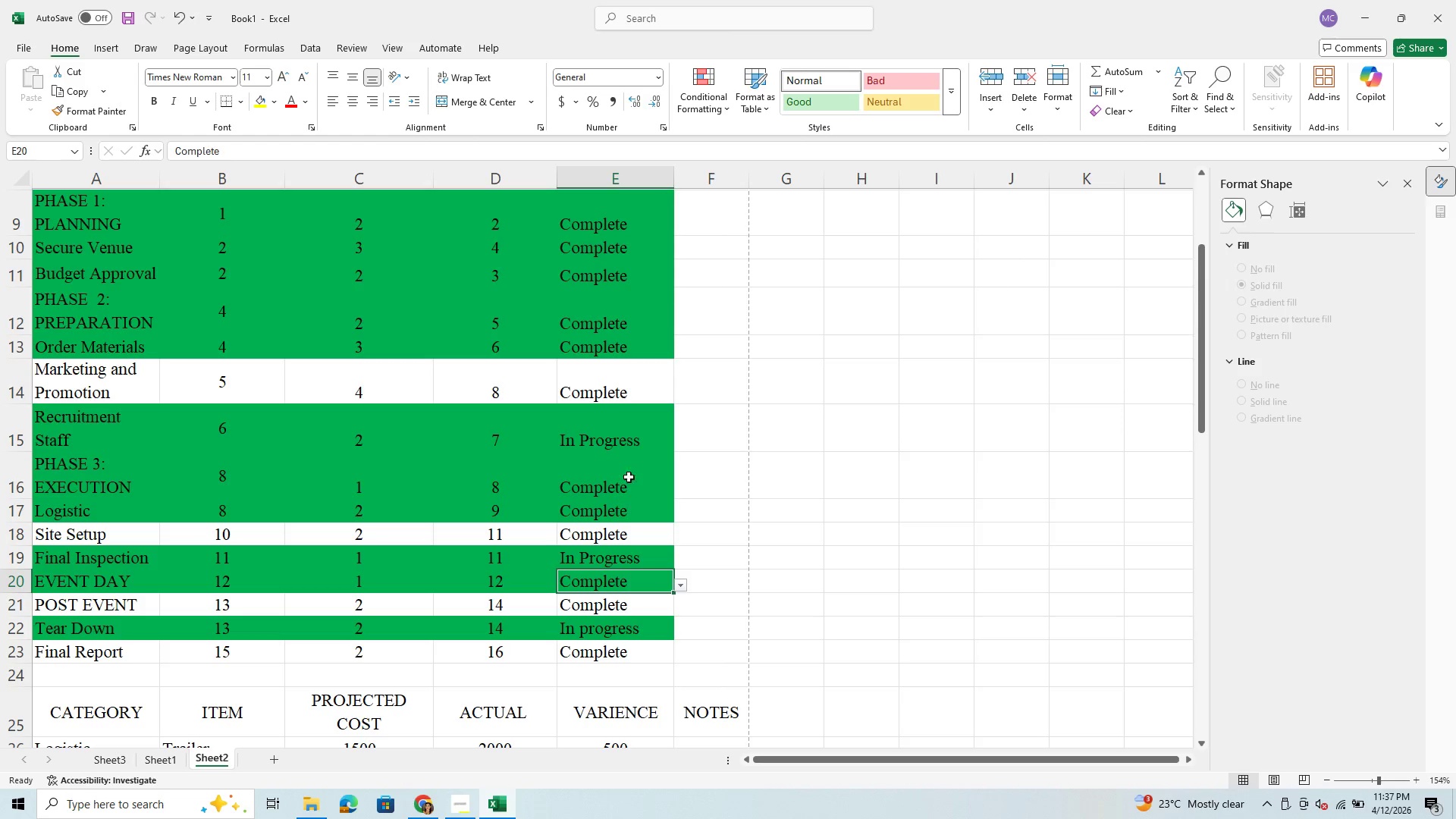 
left_click([634, 315])
 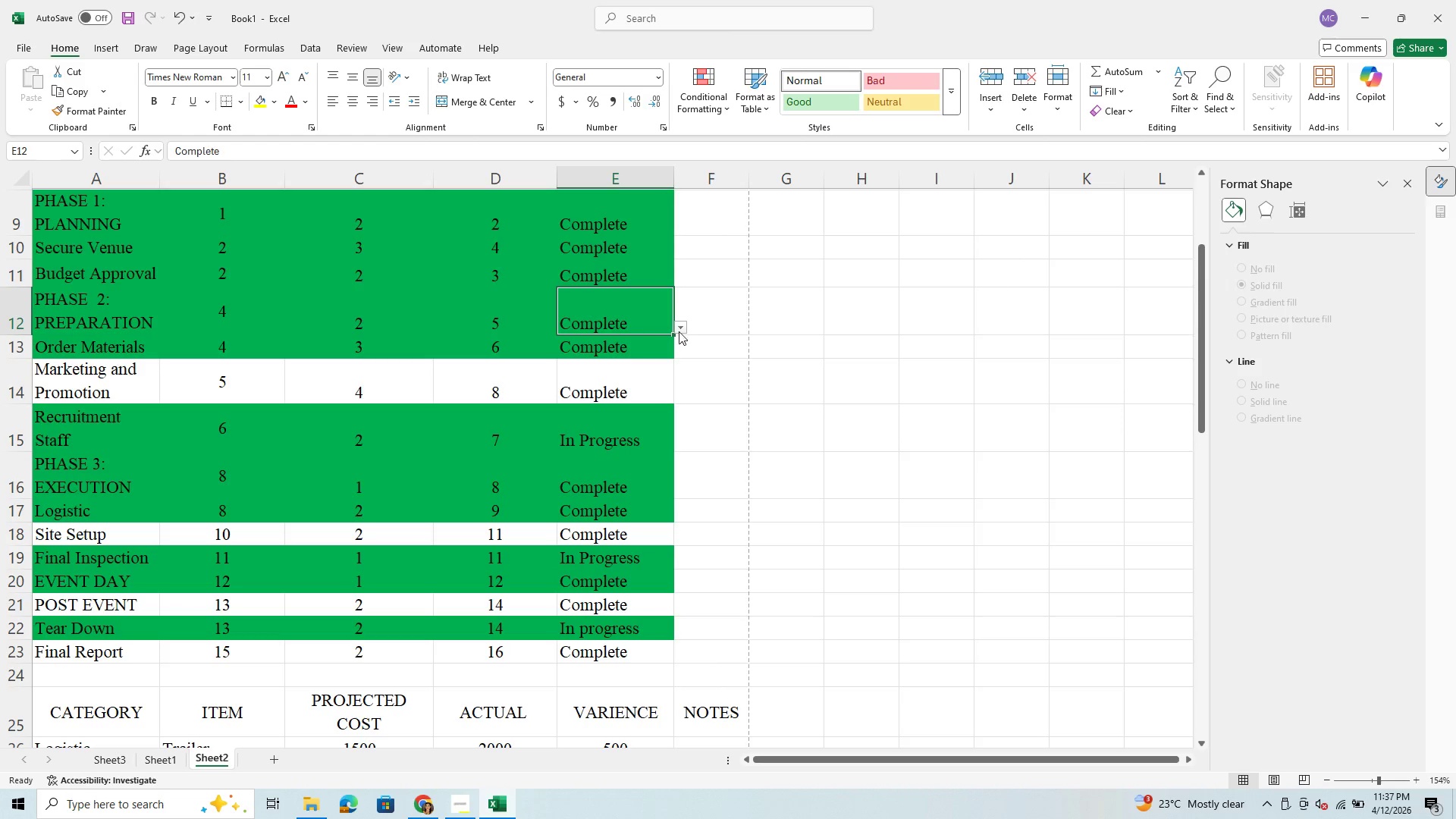 
left_click([684, 330])
 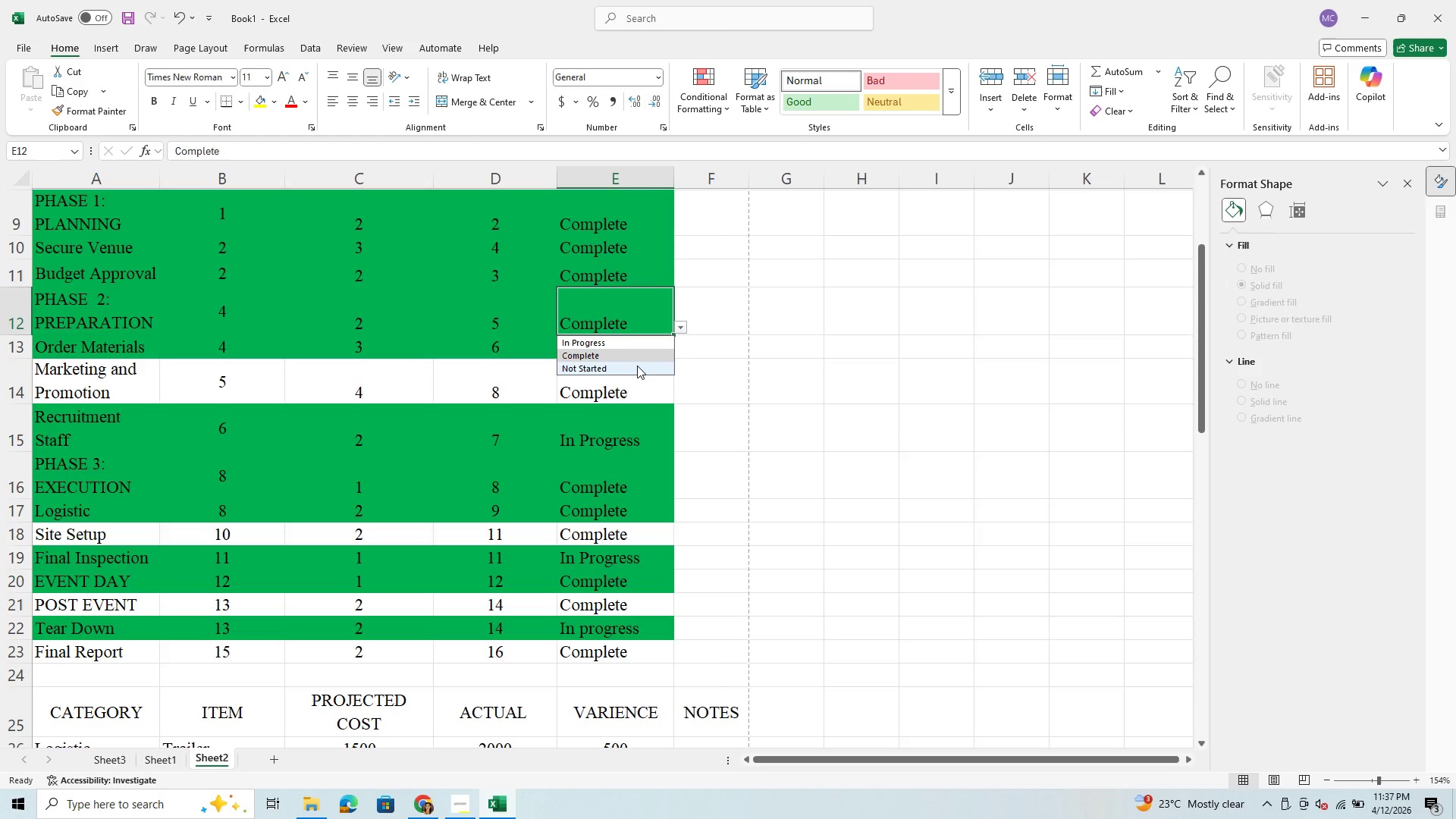 
left_click([635, 368])
 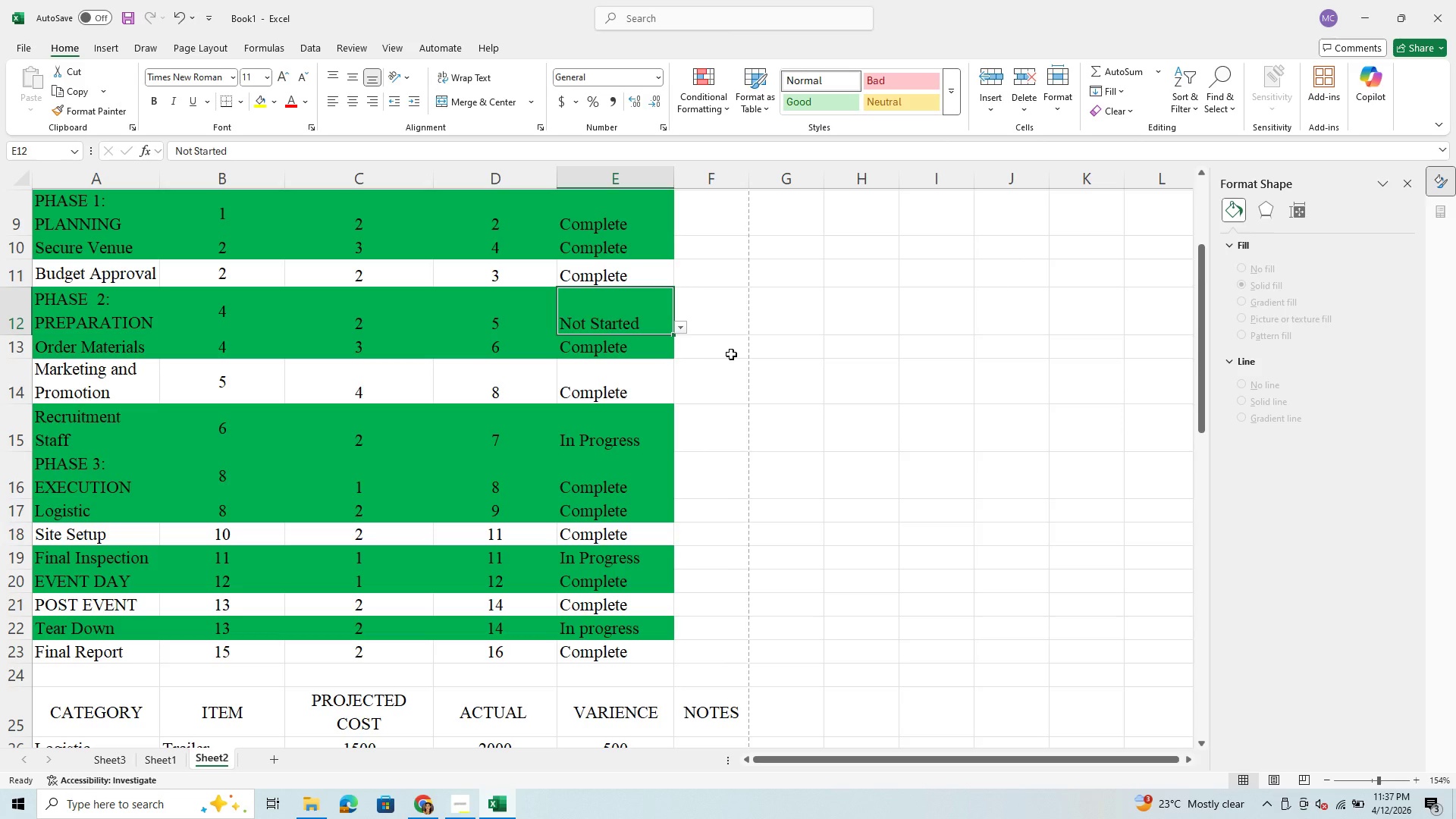 
scroll: coordinate [419, 400], scroll_direction: up, amount: 2.0
 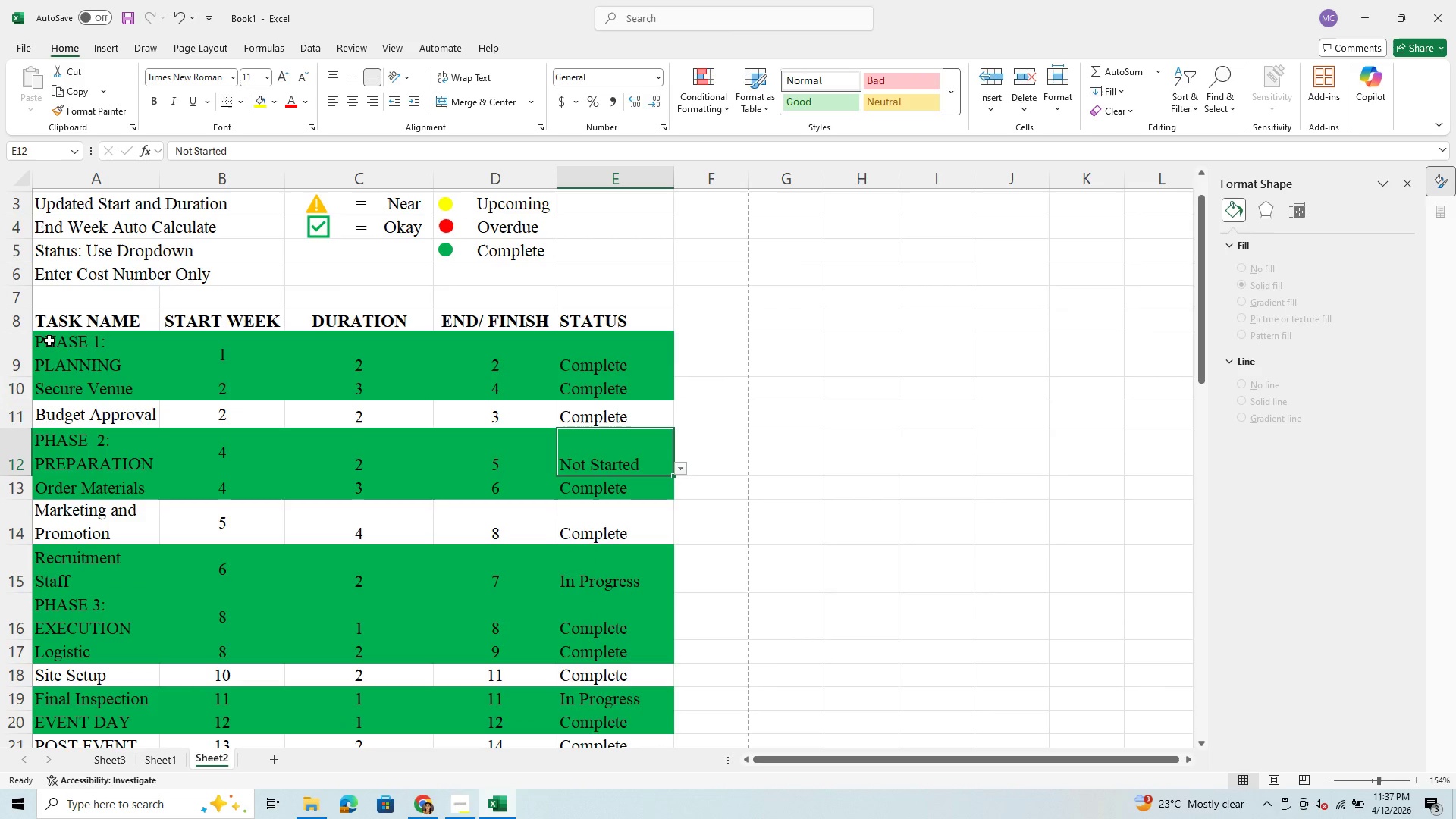 
left_click_drag(start_coordinate=[49, 340], to_coordinate=[638, 676])
 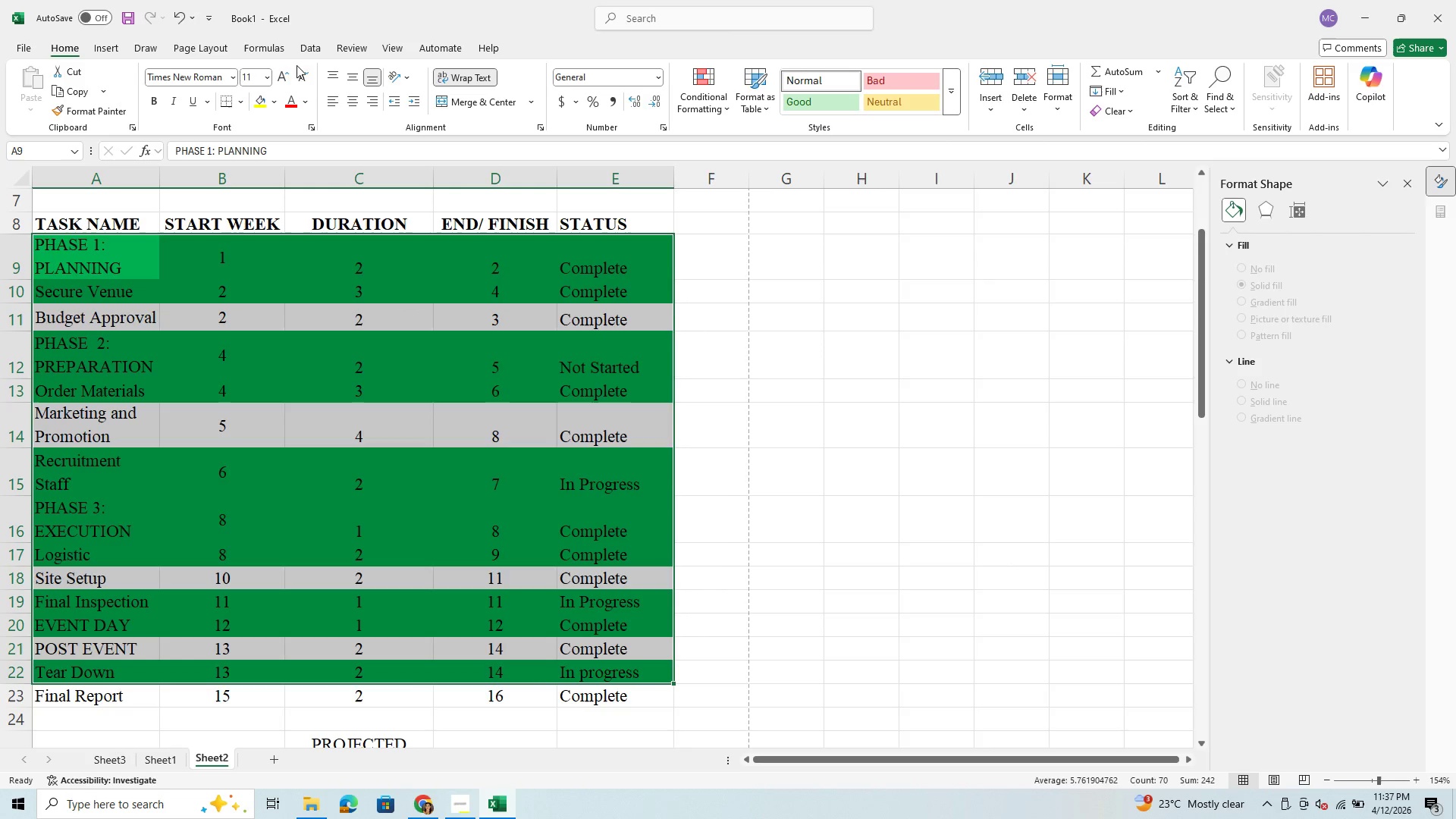 
wait(7.55)
 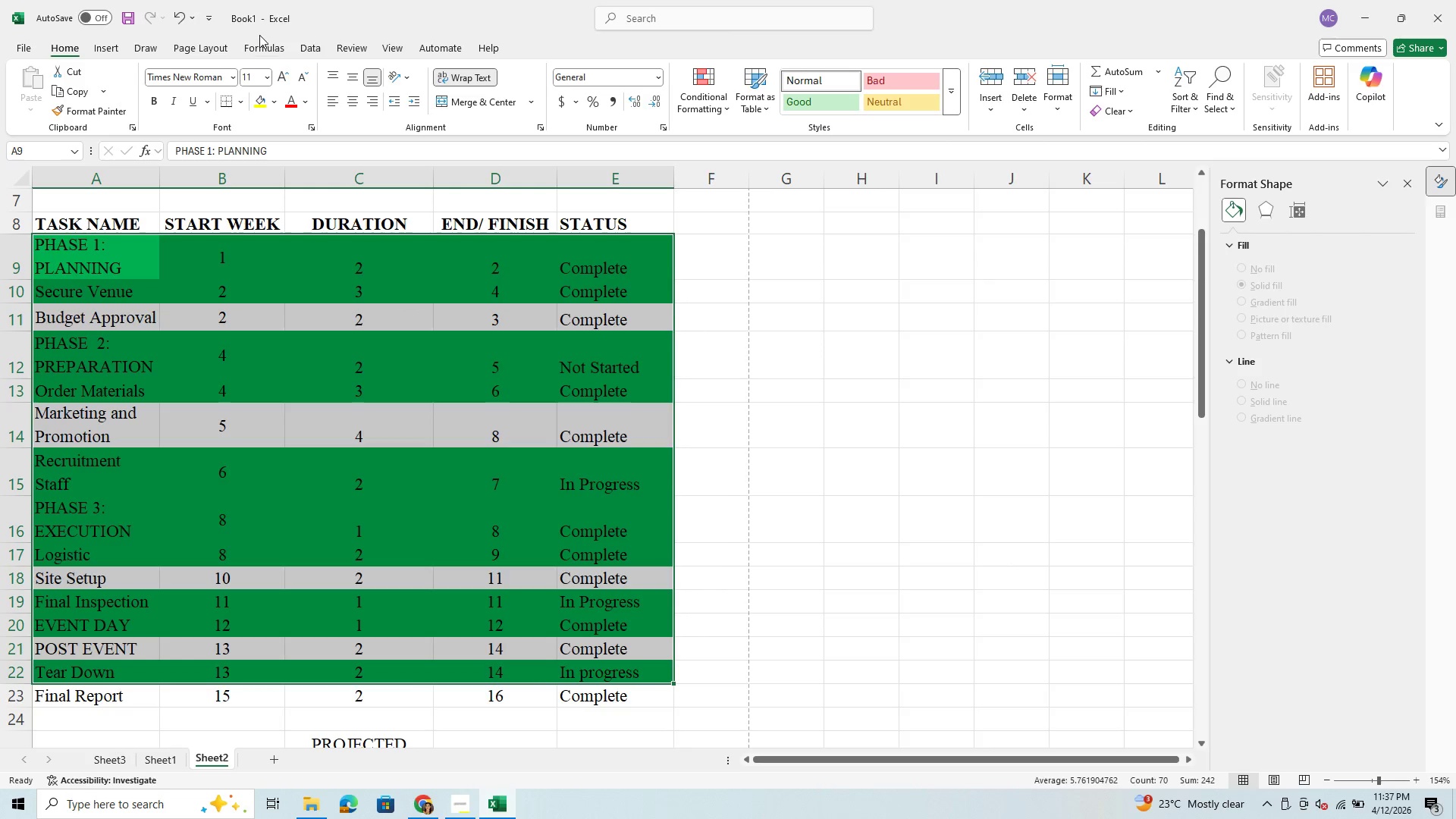 
left_click([697, 82])
 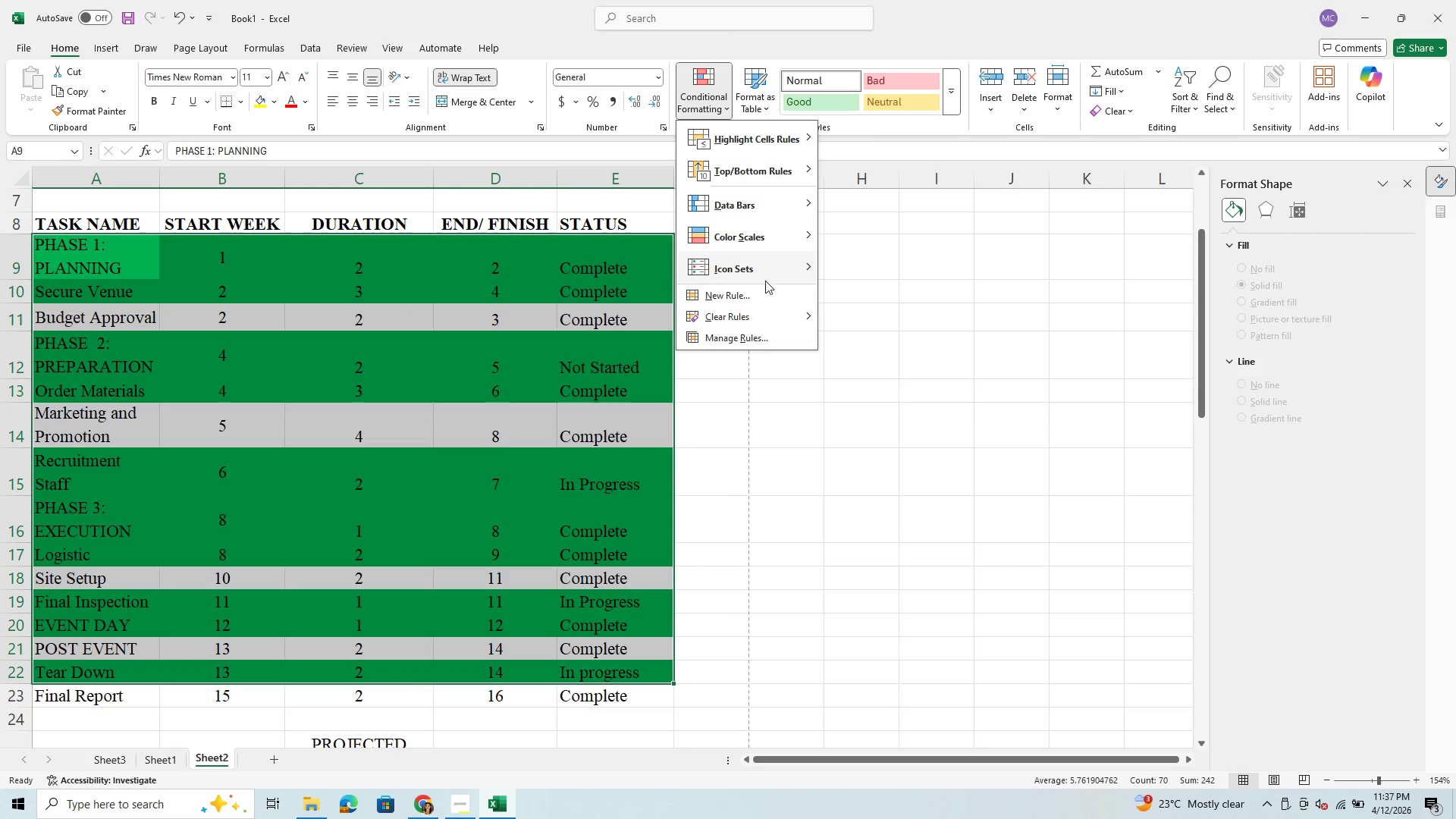 
left_click([737, 317])
 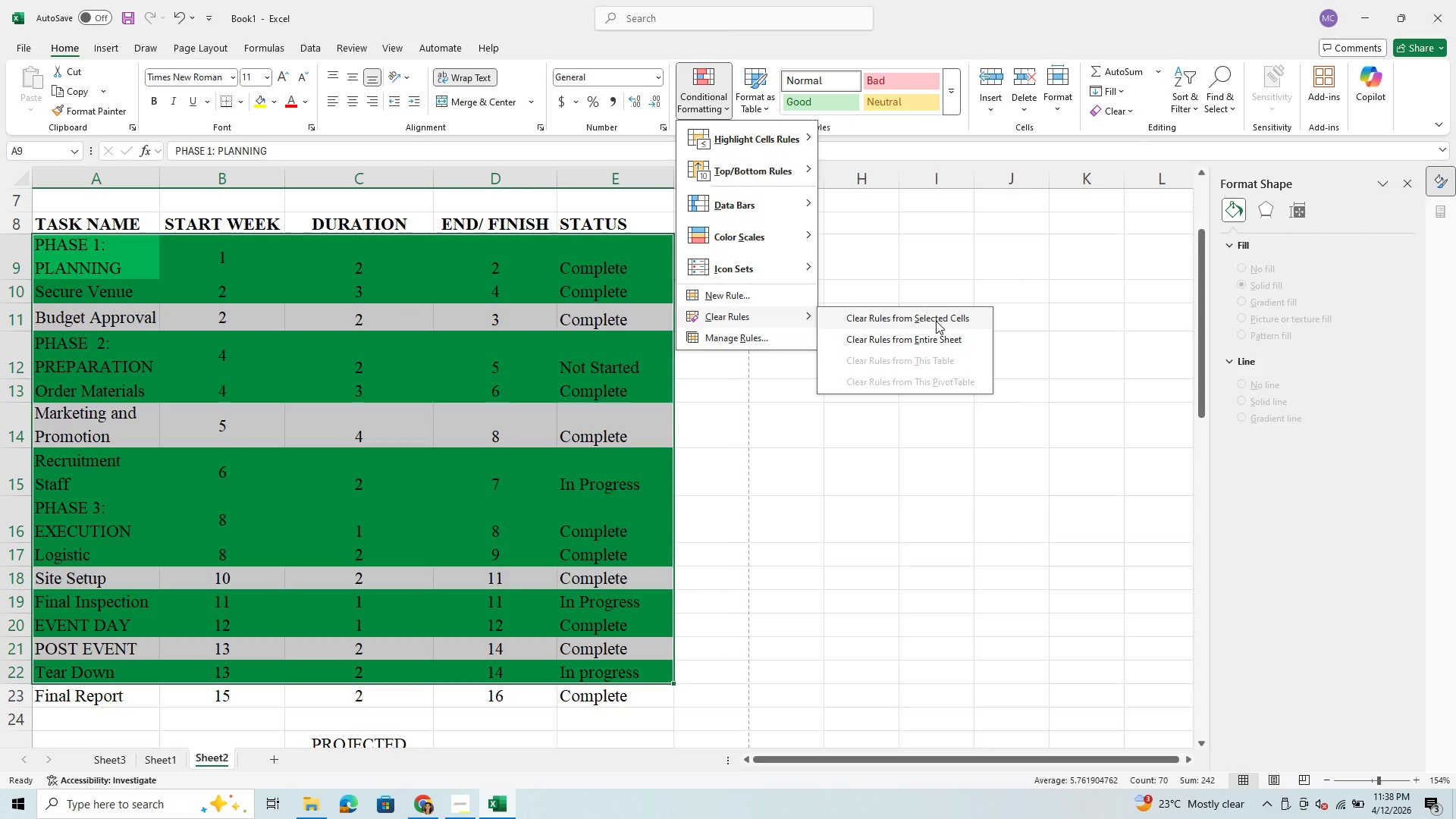 
wait(7.16)
 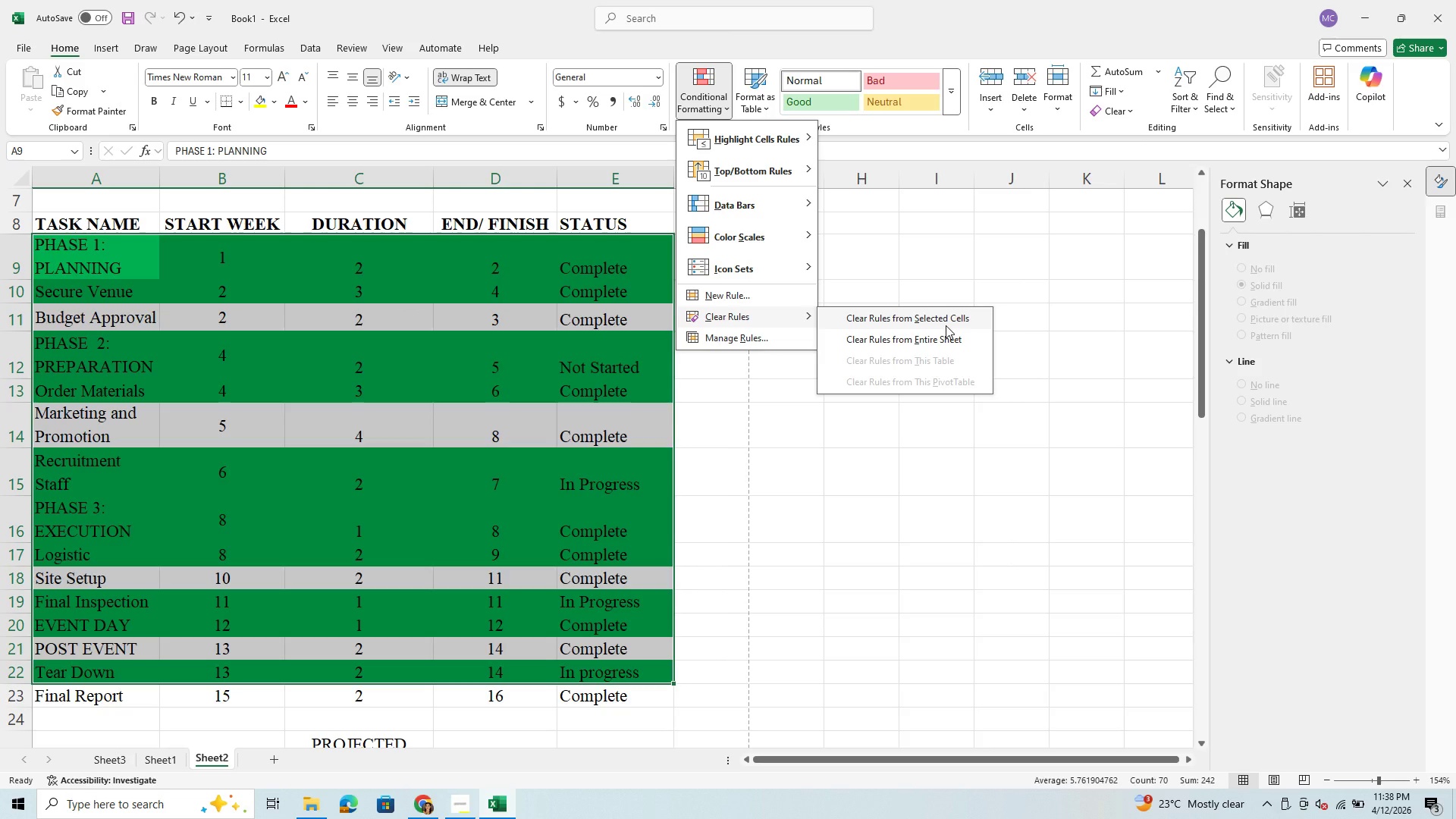 
left_click([701, 296])
 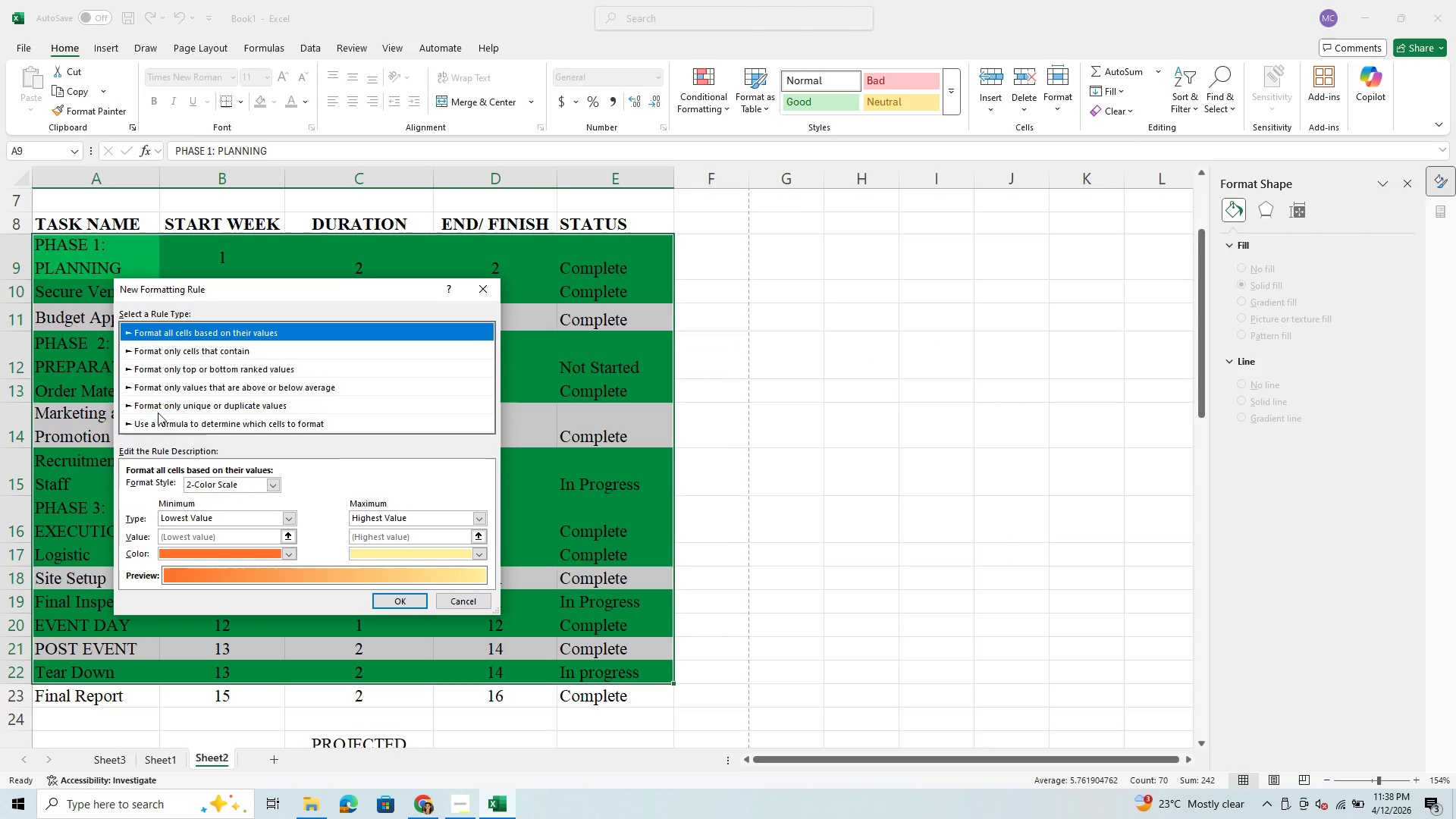 
left_click([151, 430])
 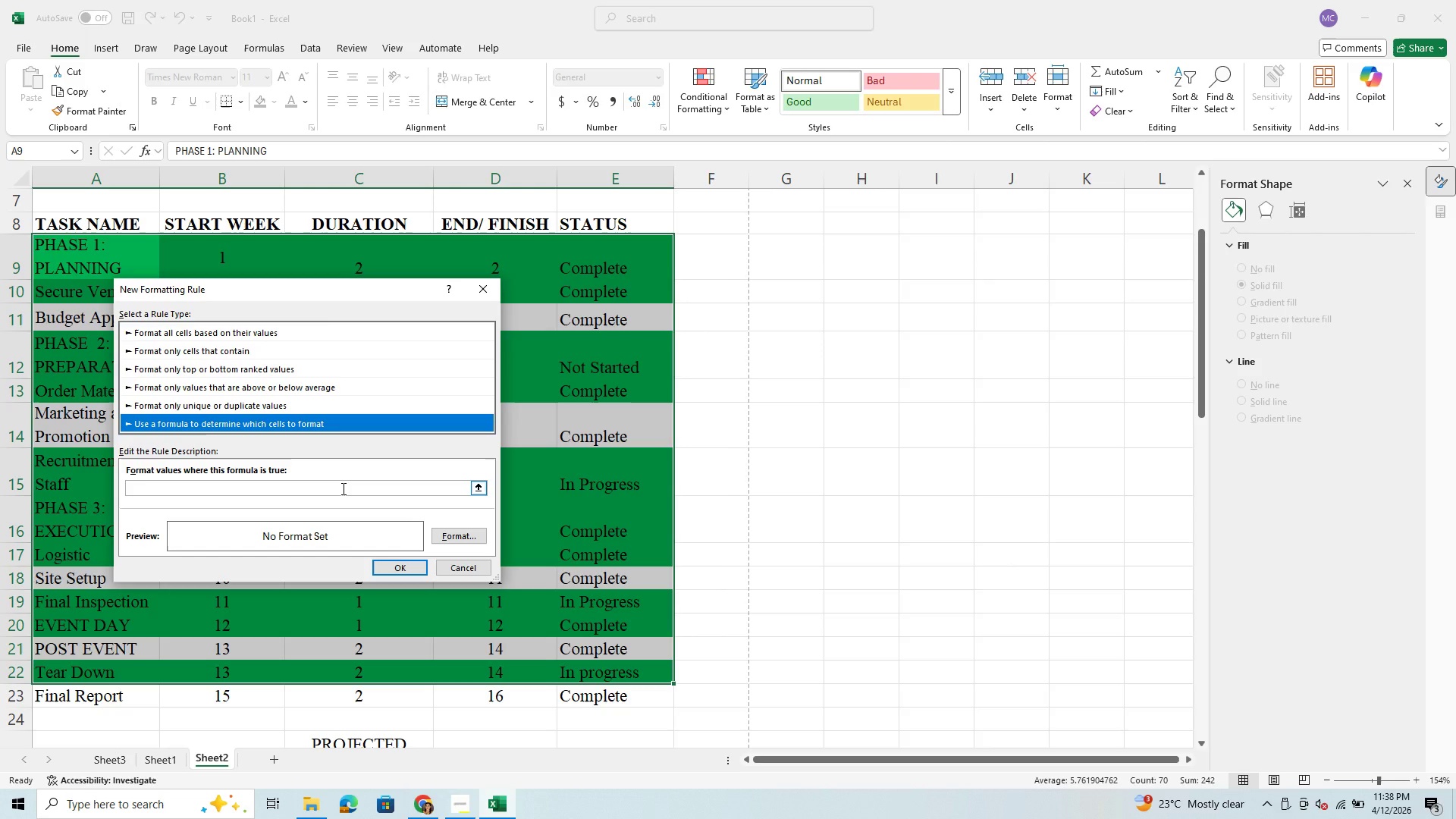 
left_click([343, 487])
 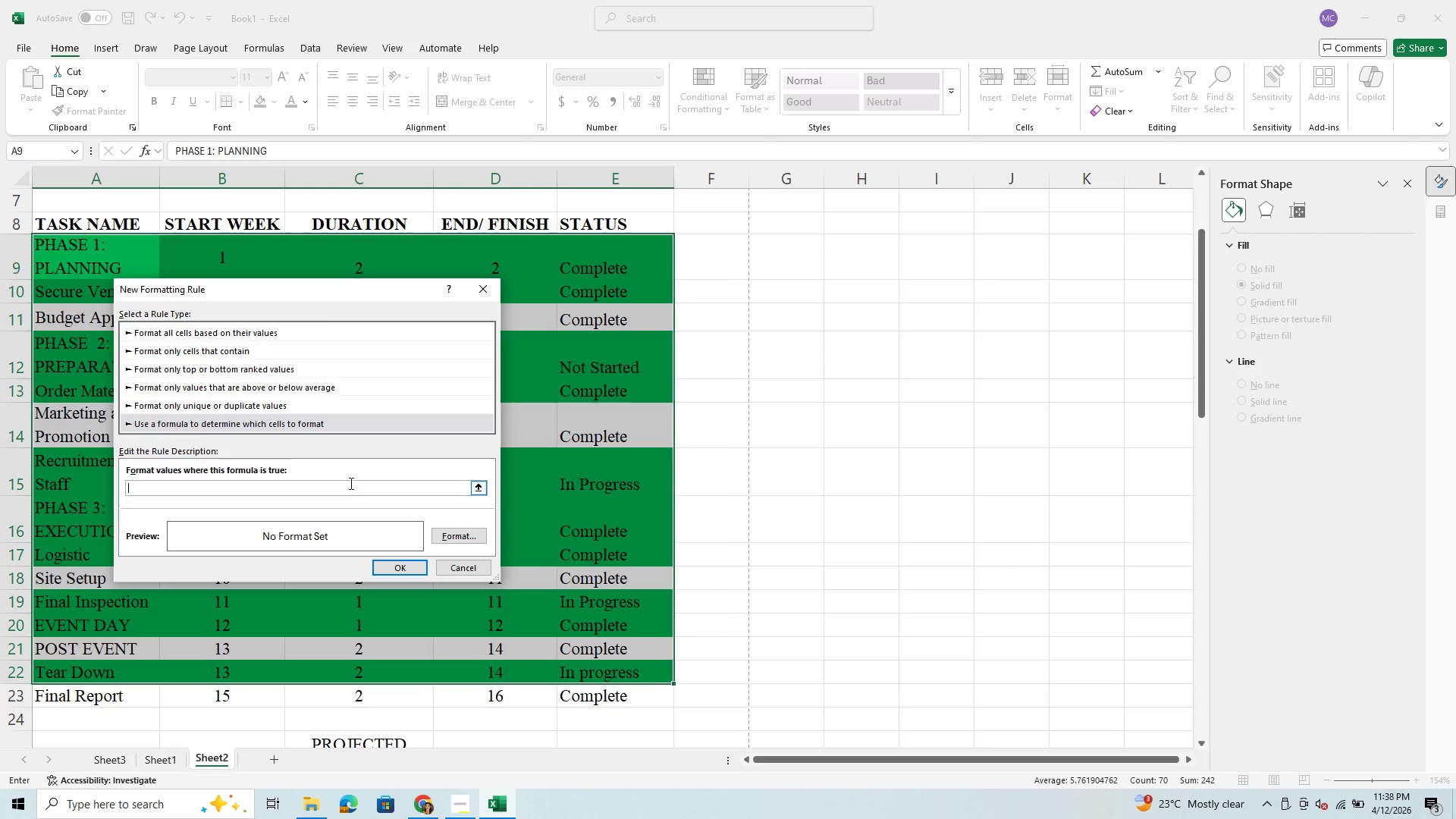 
type(-AN)
 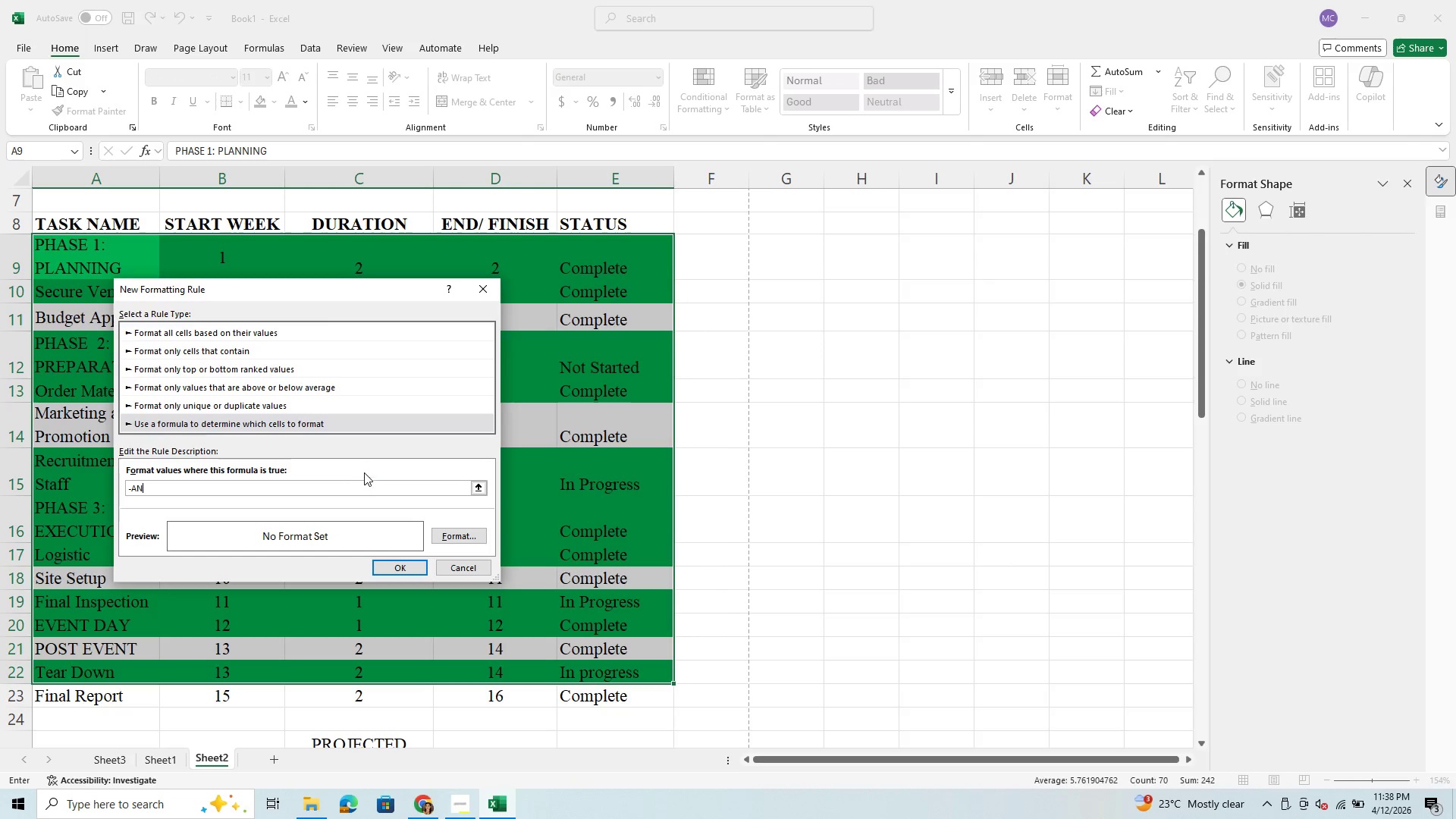 
key(D)
 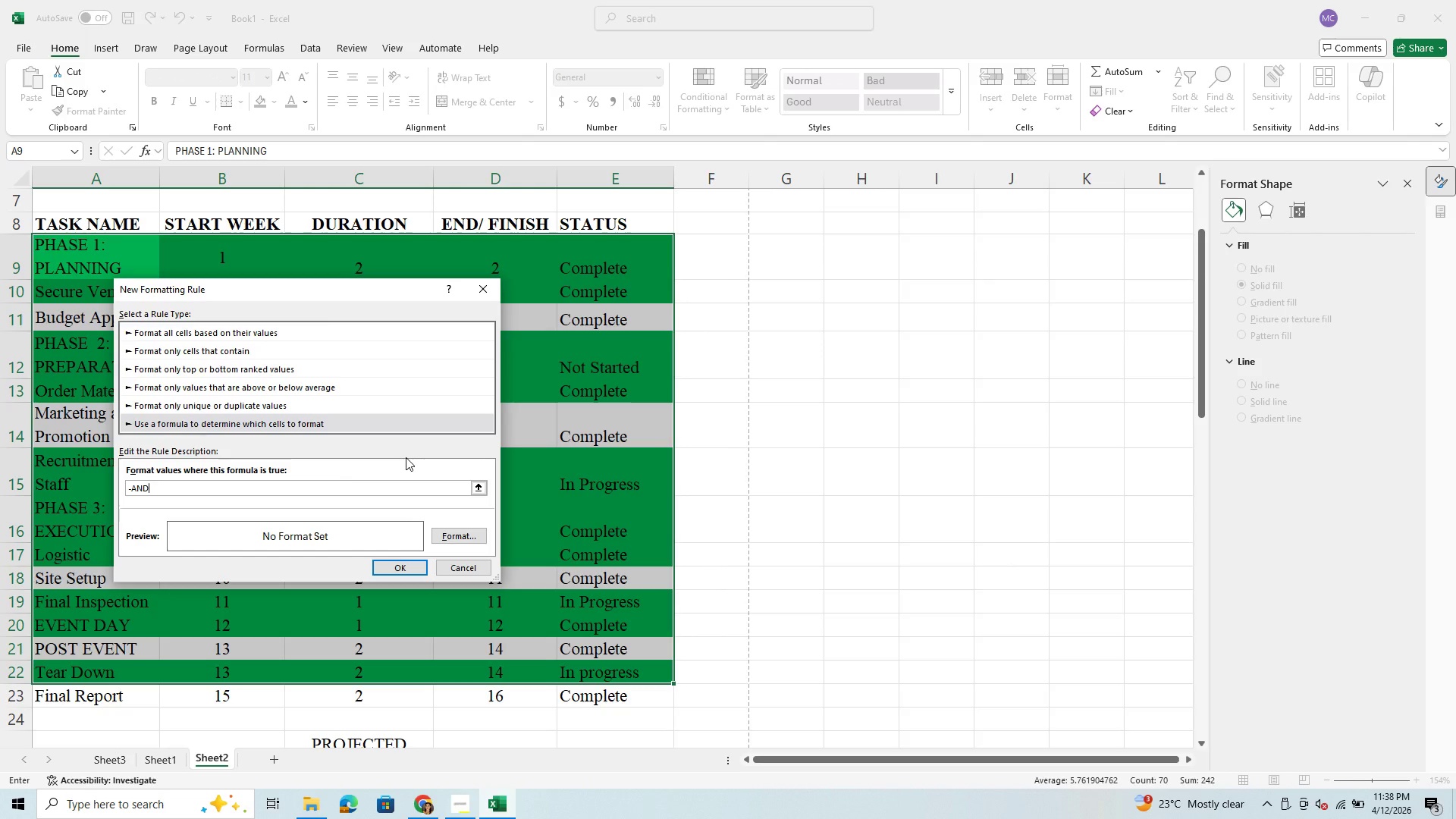 
key(Backspace)
key(Backspace)
key(Backspace)
key(Backspace)
type(+)
key(Backspace)
type(=AND)
 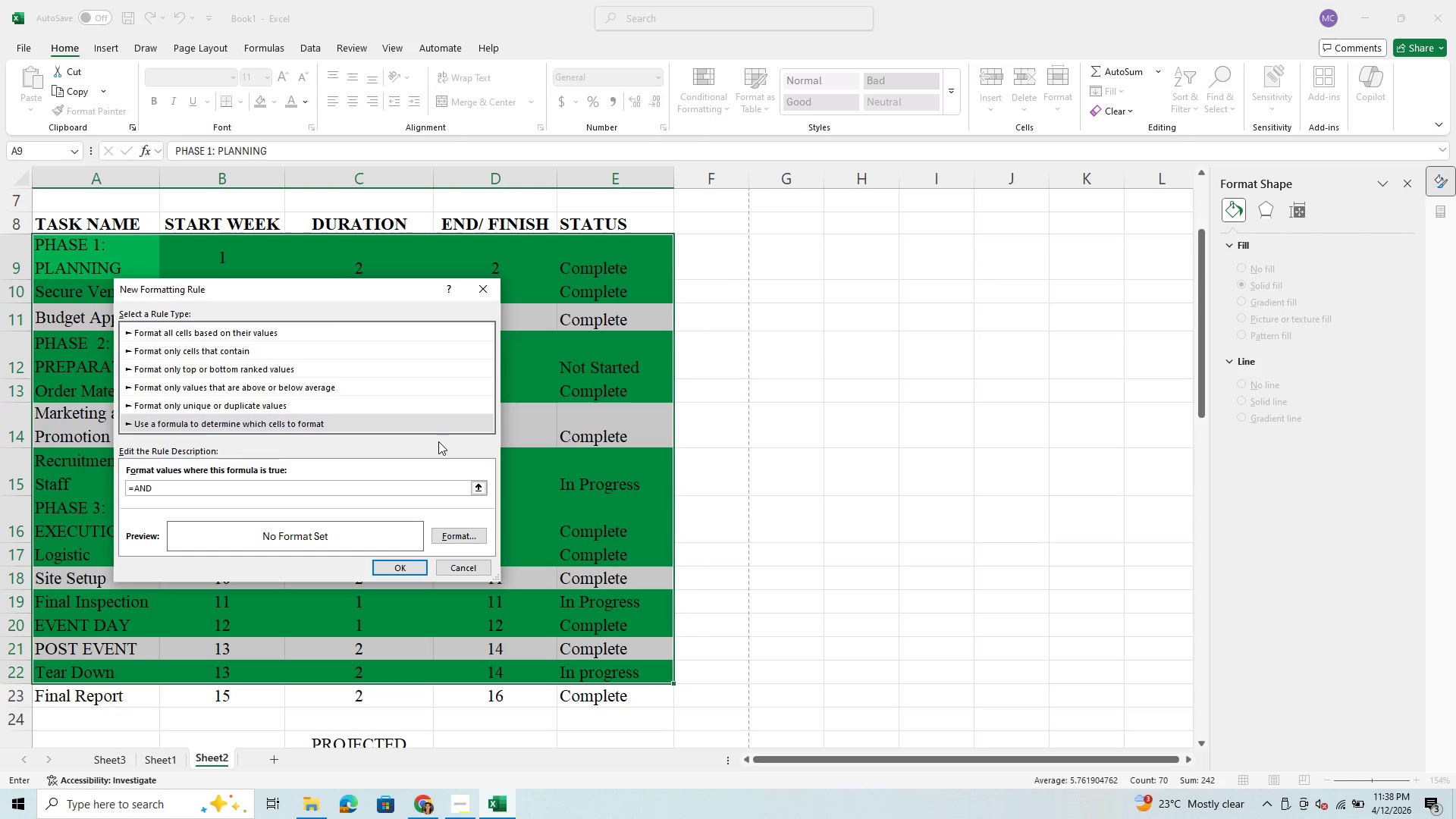 
type(($)
 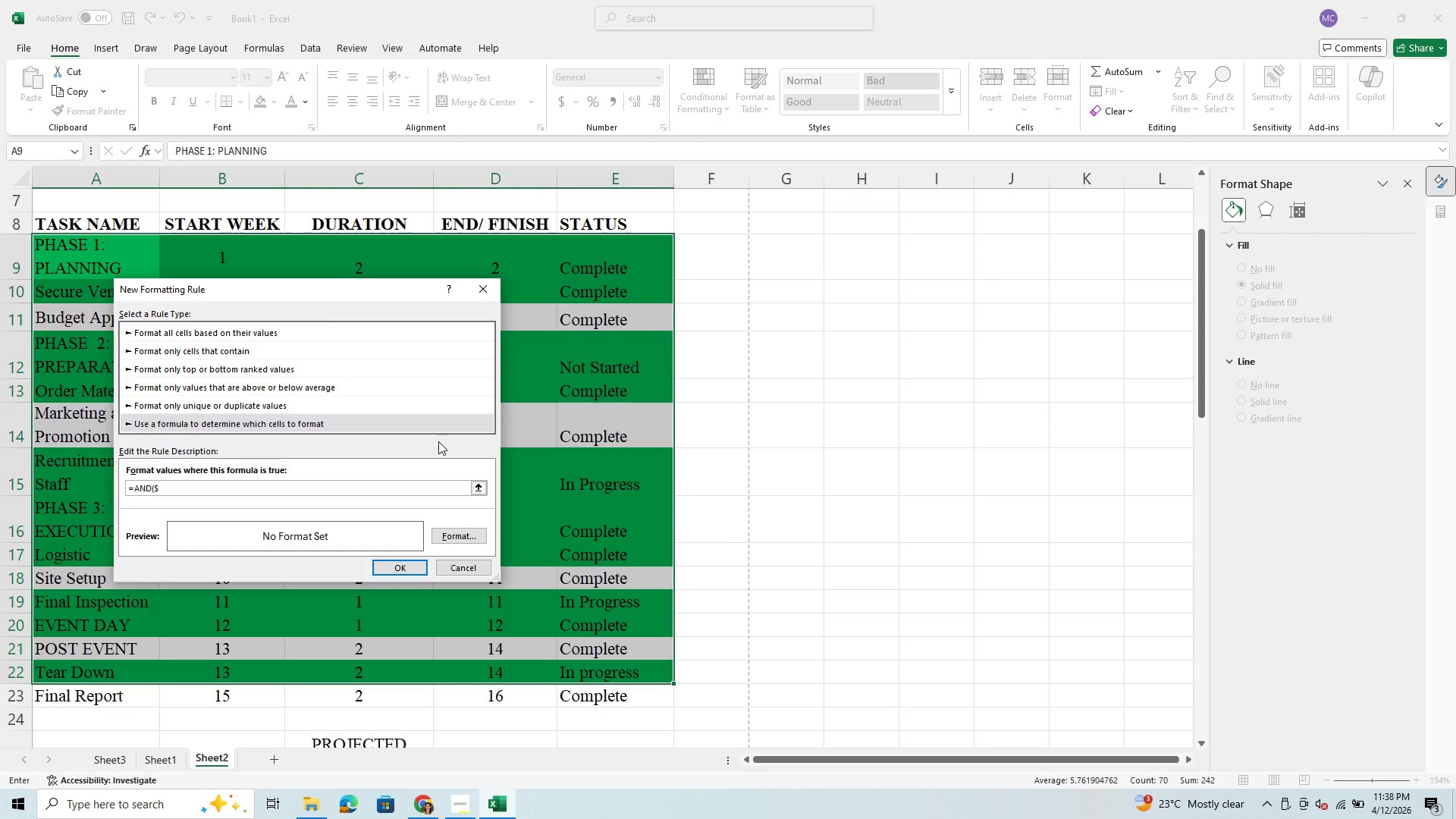 
wait(7.47)
 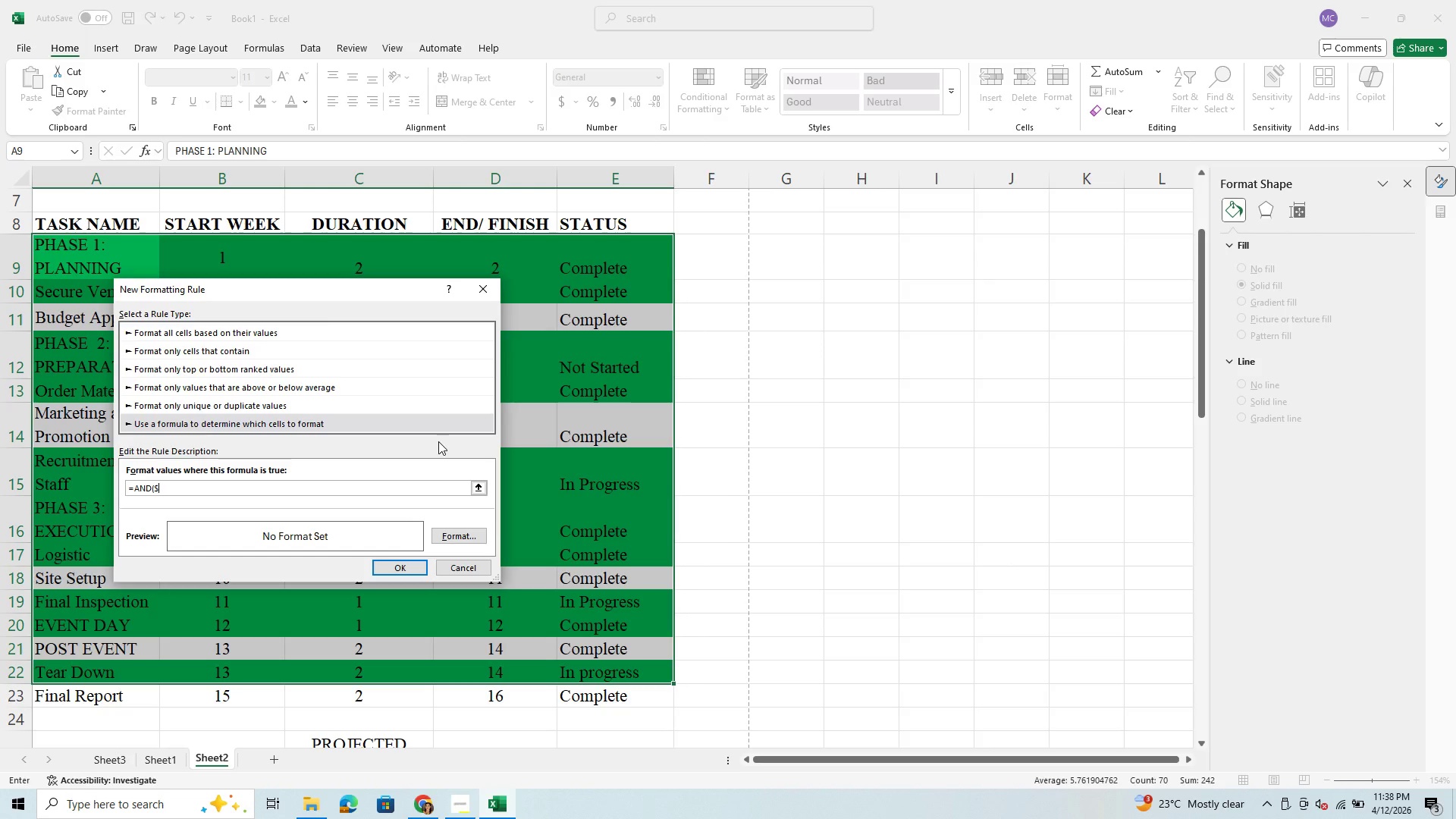 
key(D)
 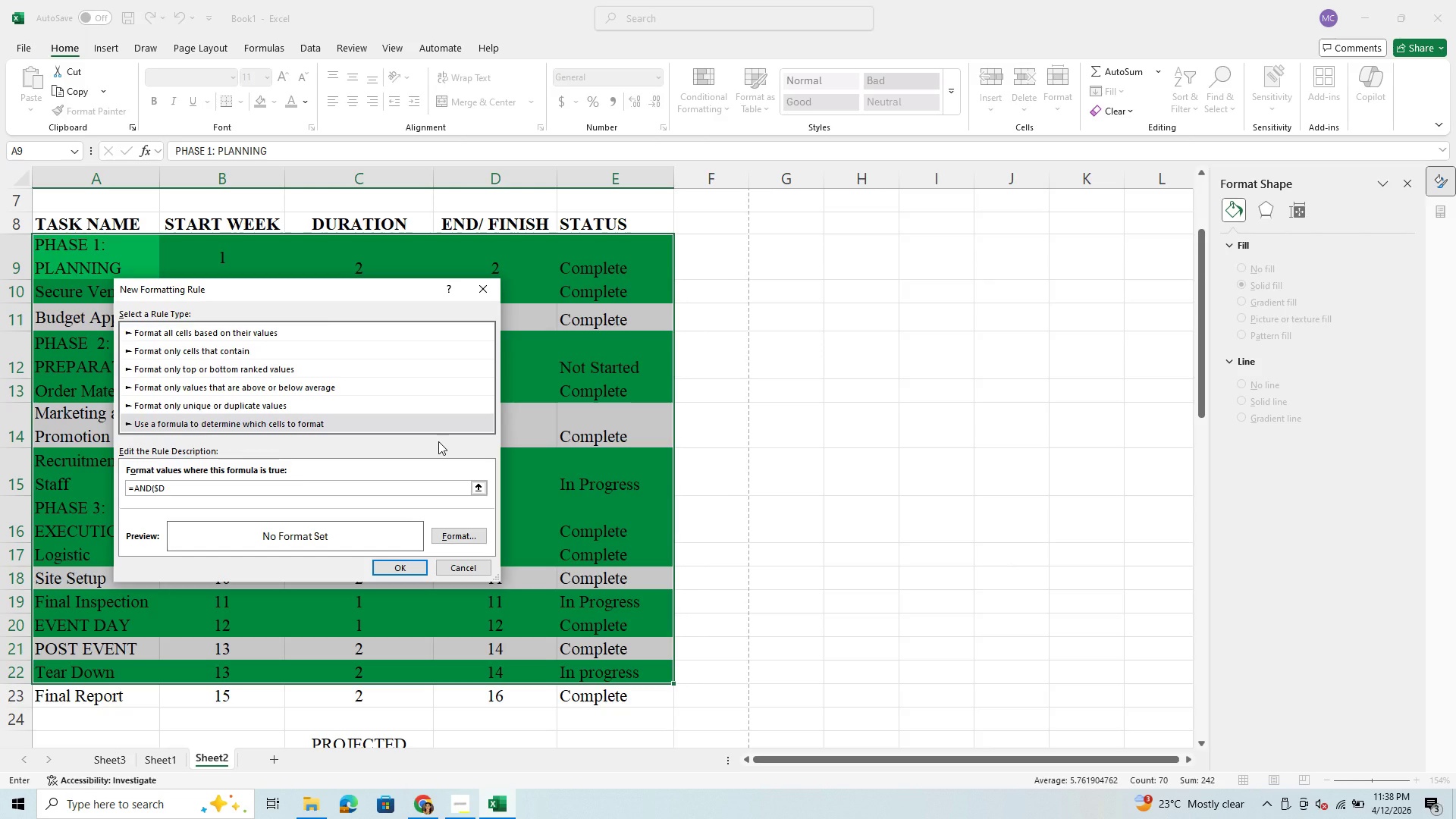 
key(9)
 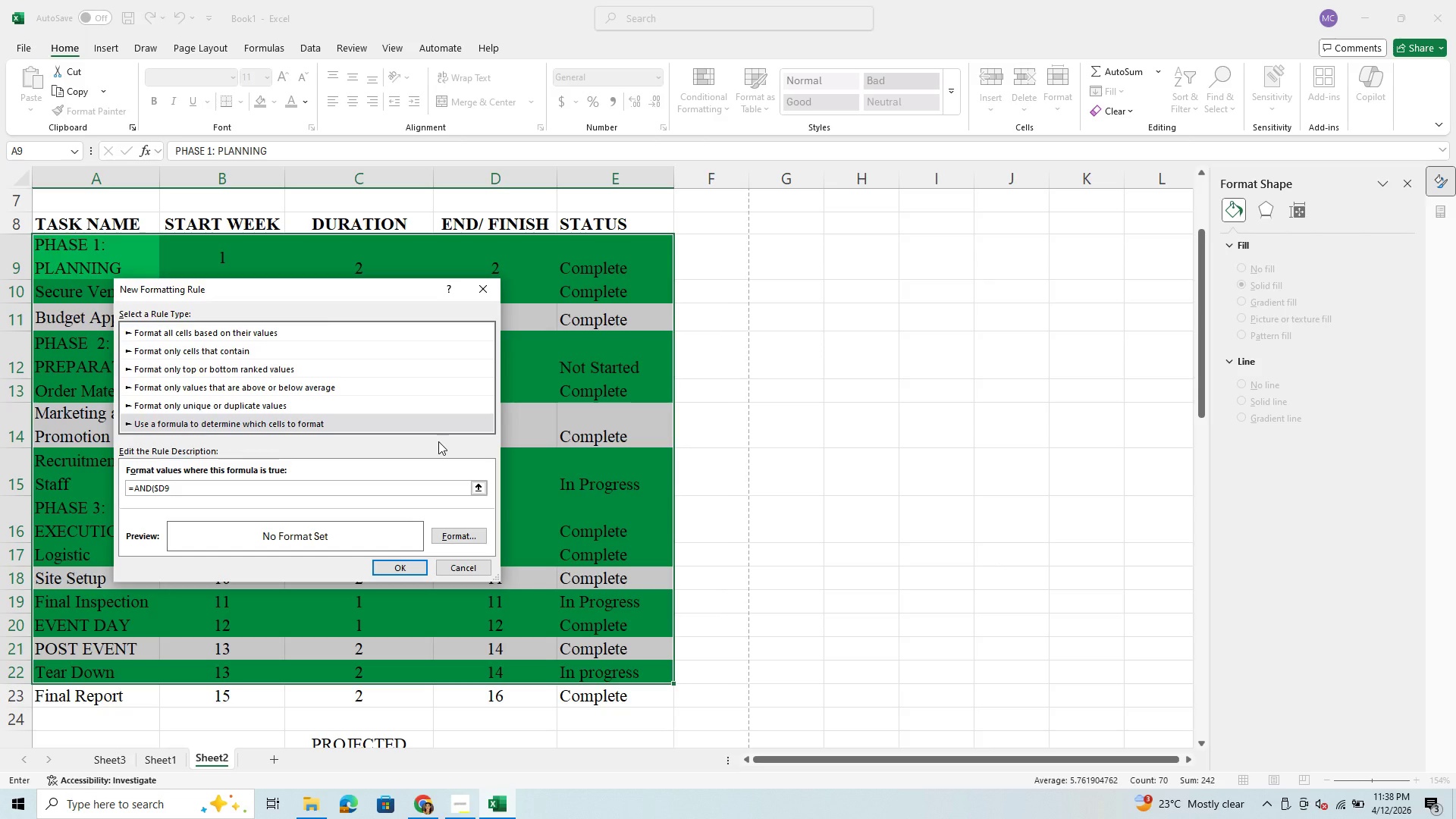 
wait(5.33)
 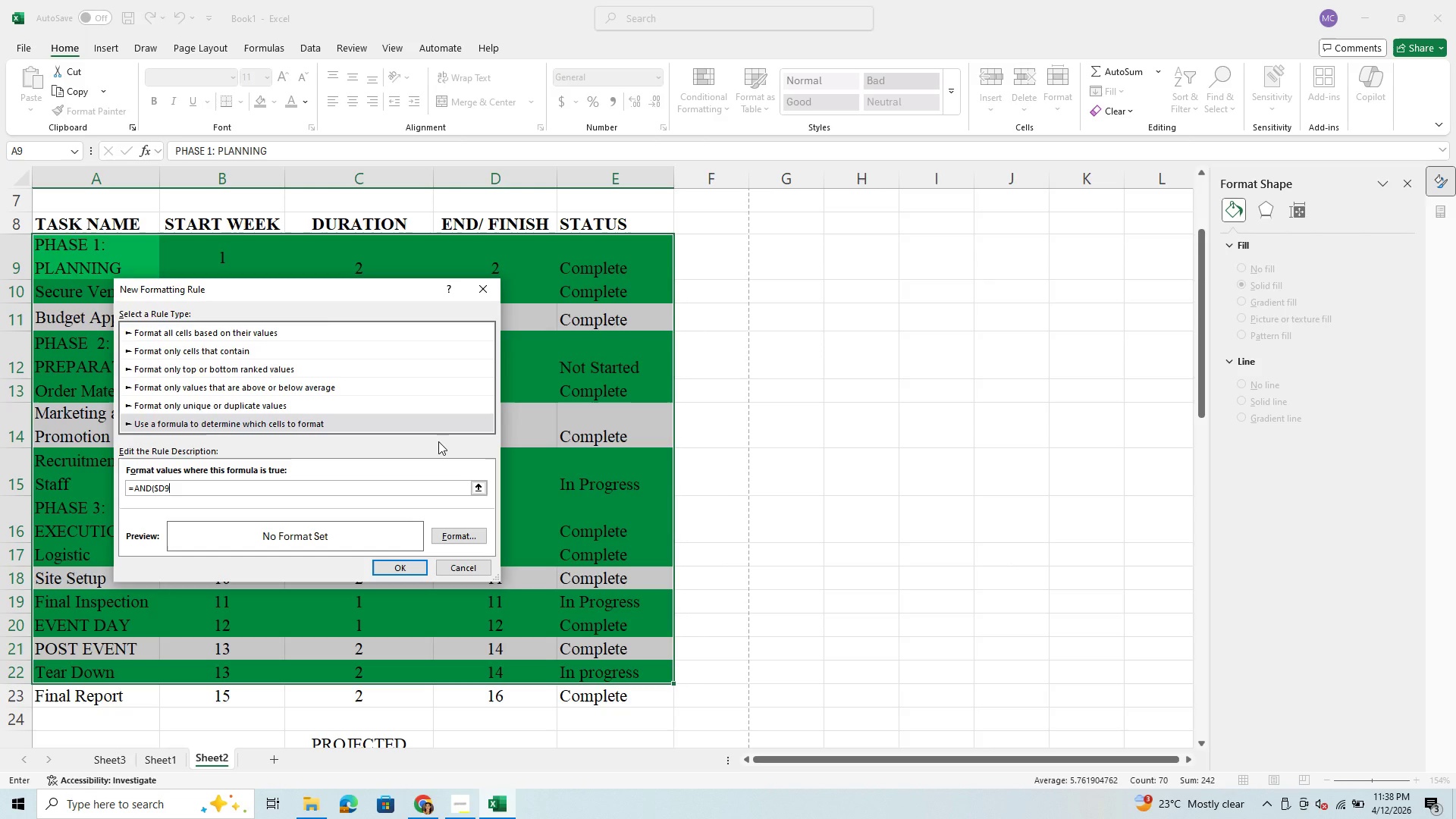 
type(<WEE)
 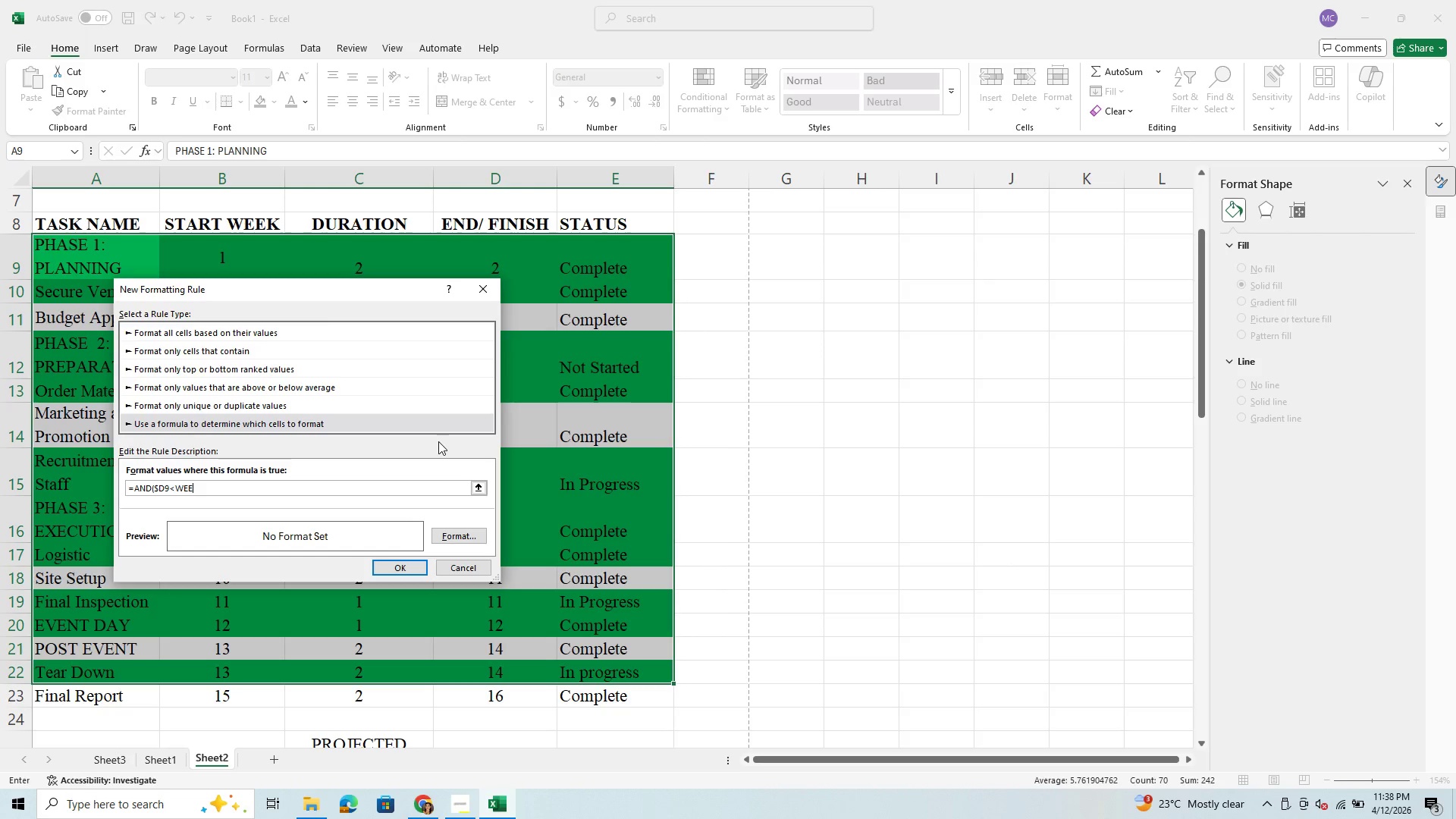 
type(KNUM(TODAY))
 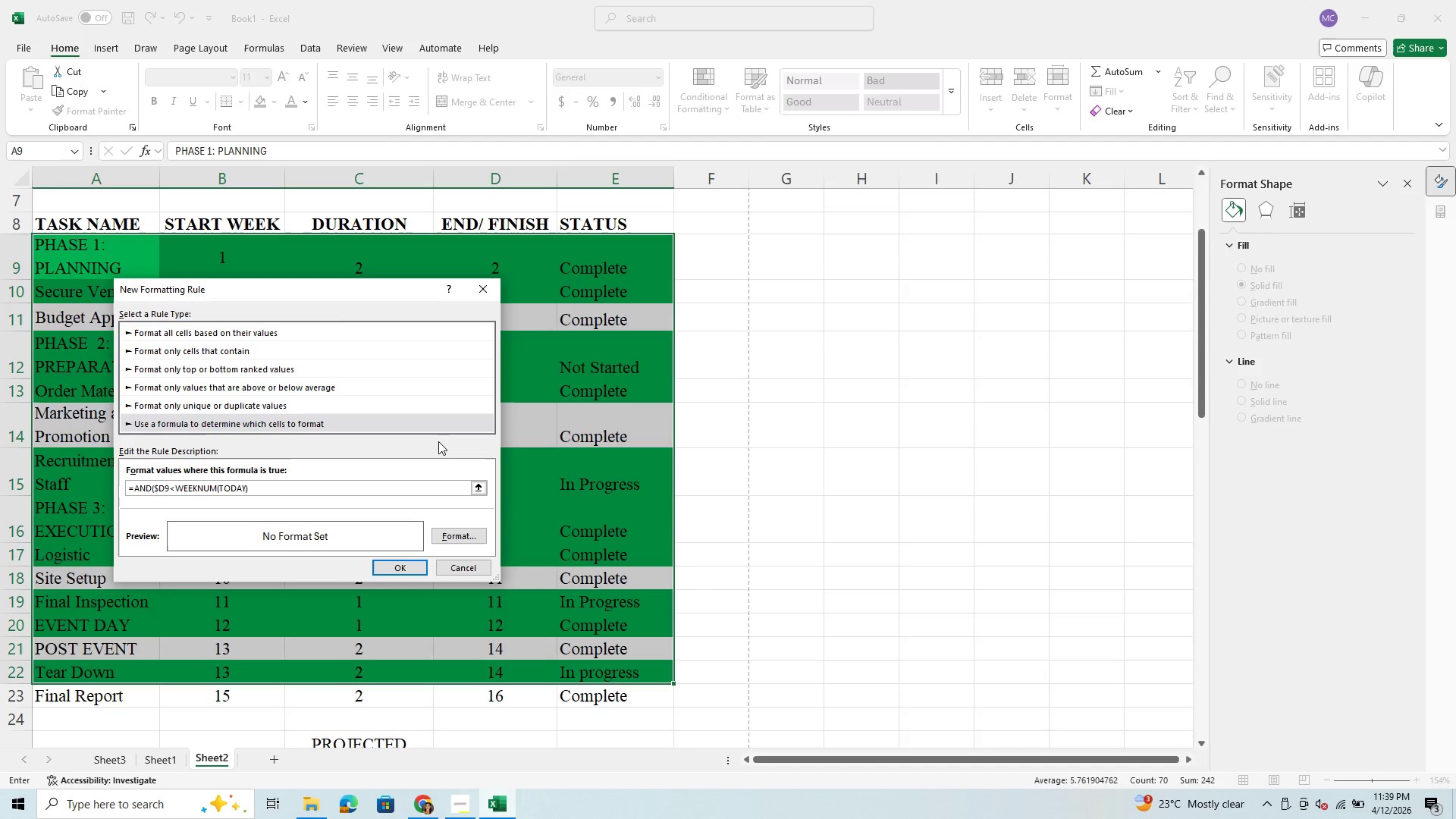 
type(()),$)
 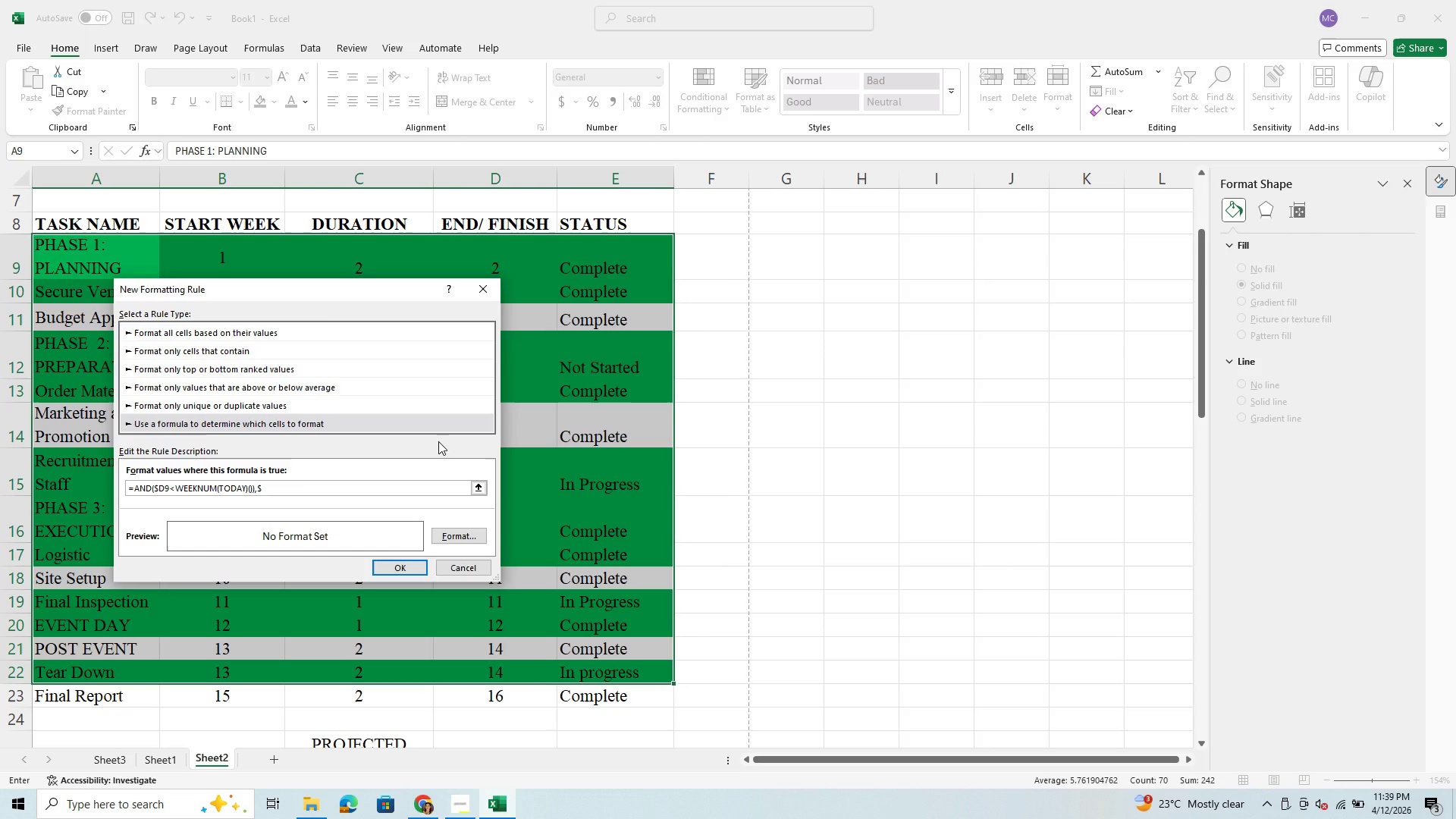 
type(E10<>)
 